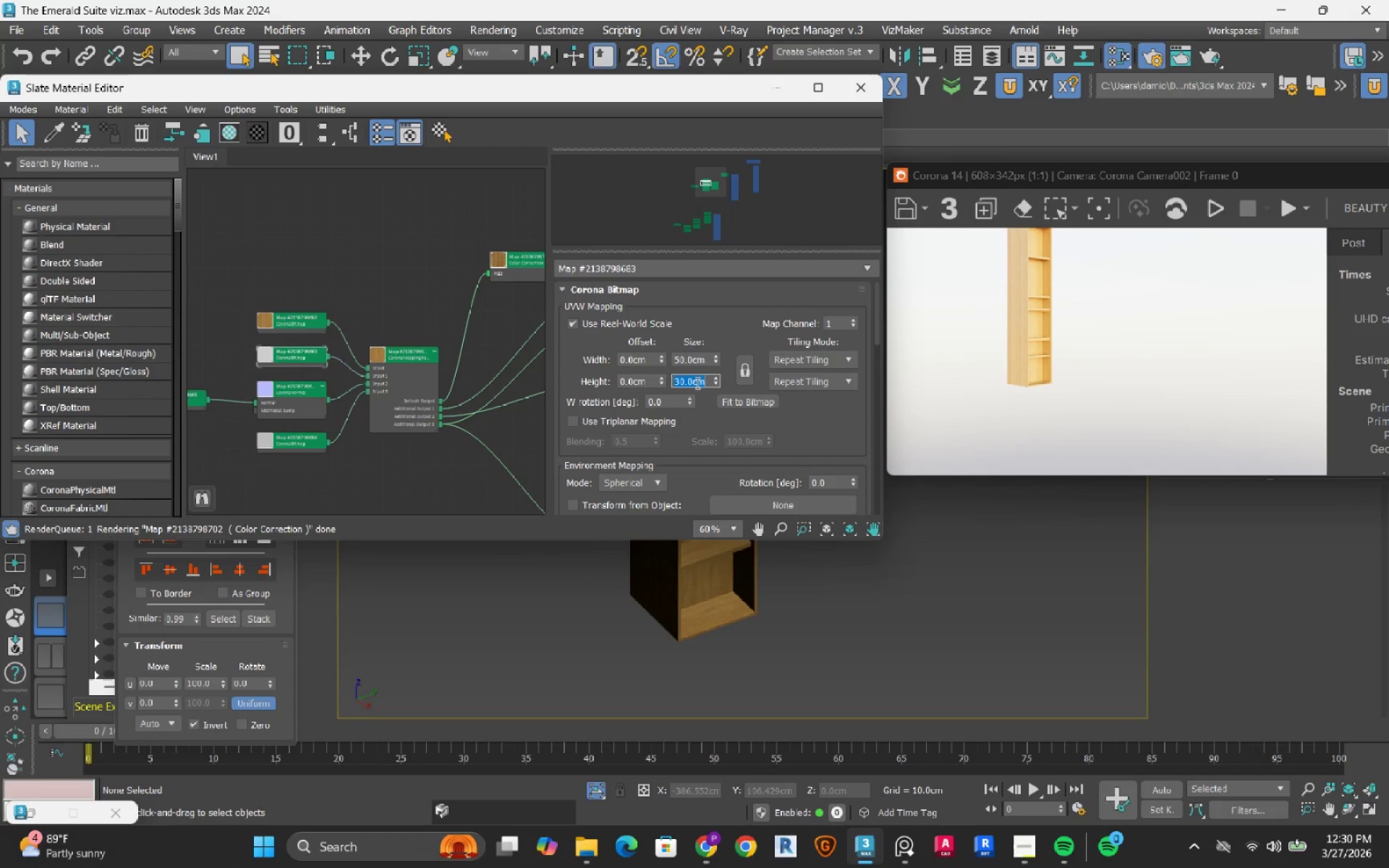 
key(Numpad5)
 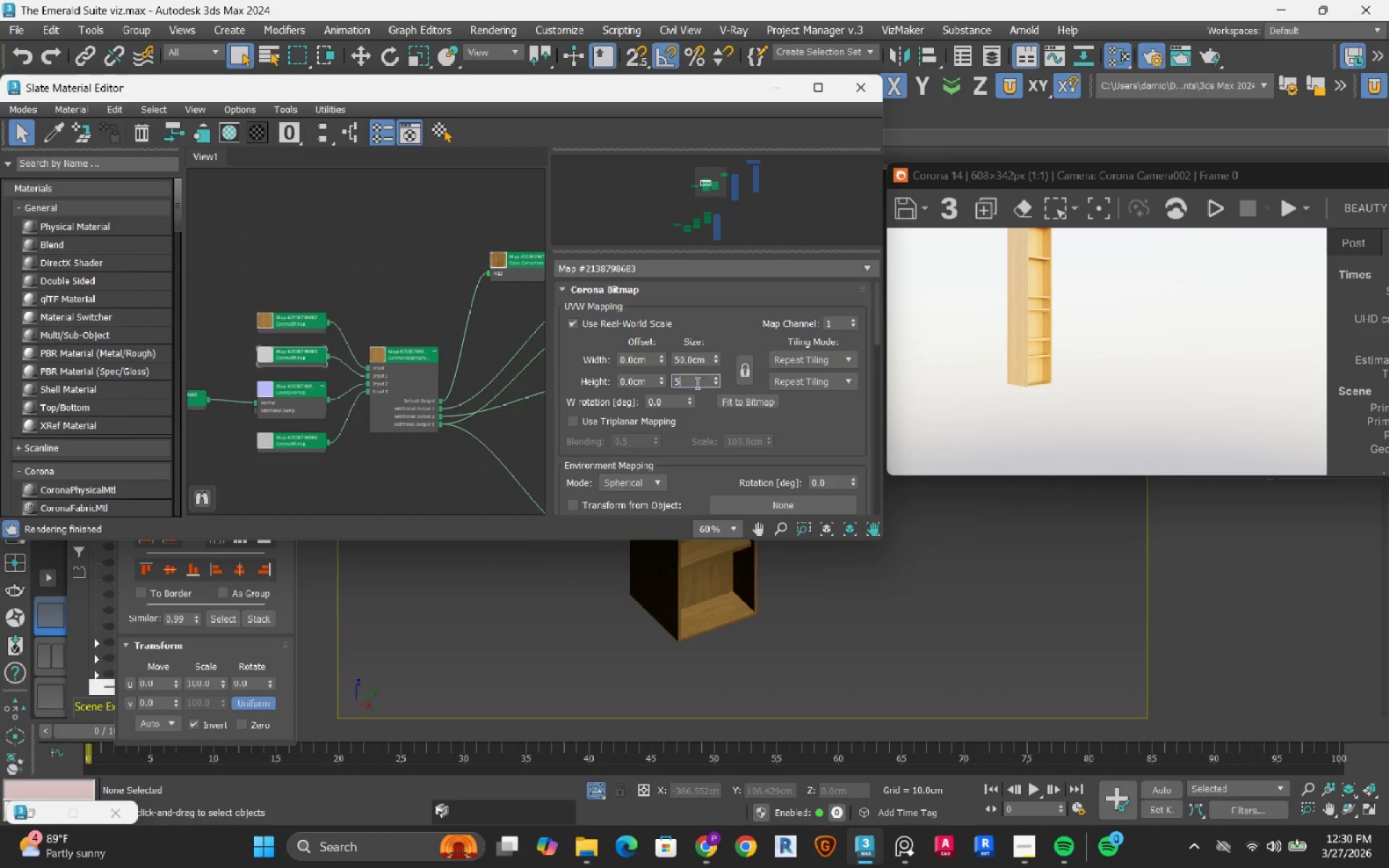 
key(Numpad0)
 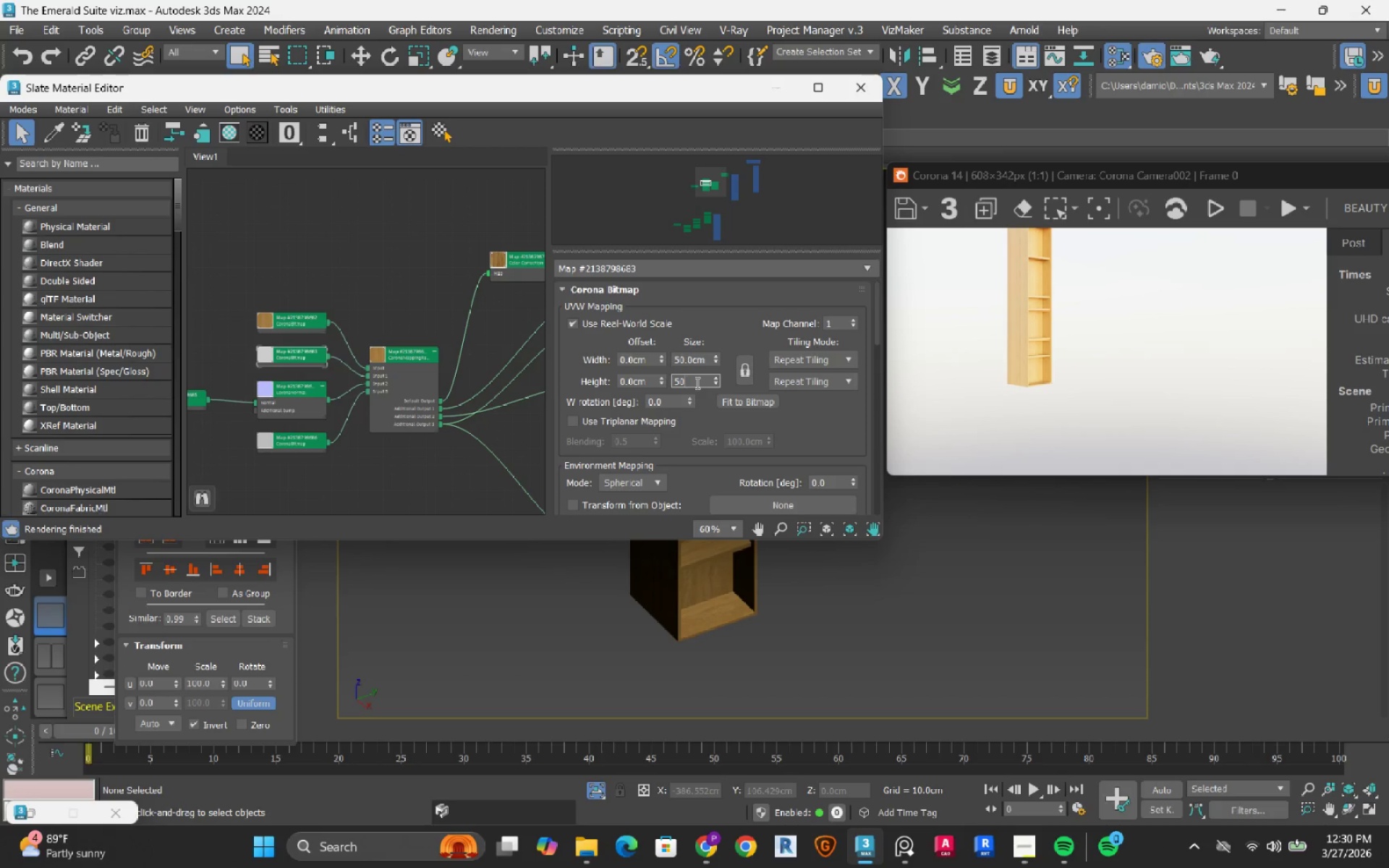 
key(NumpadEnter)
 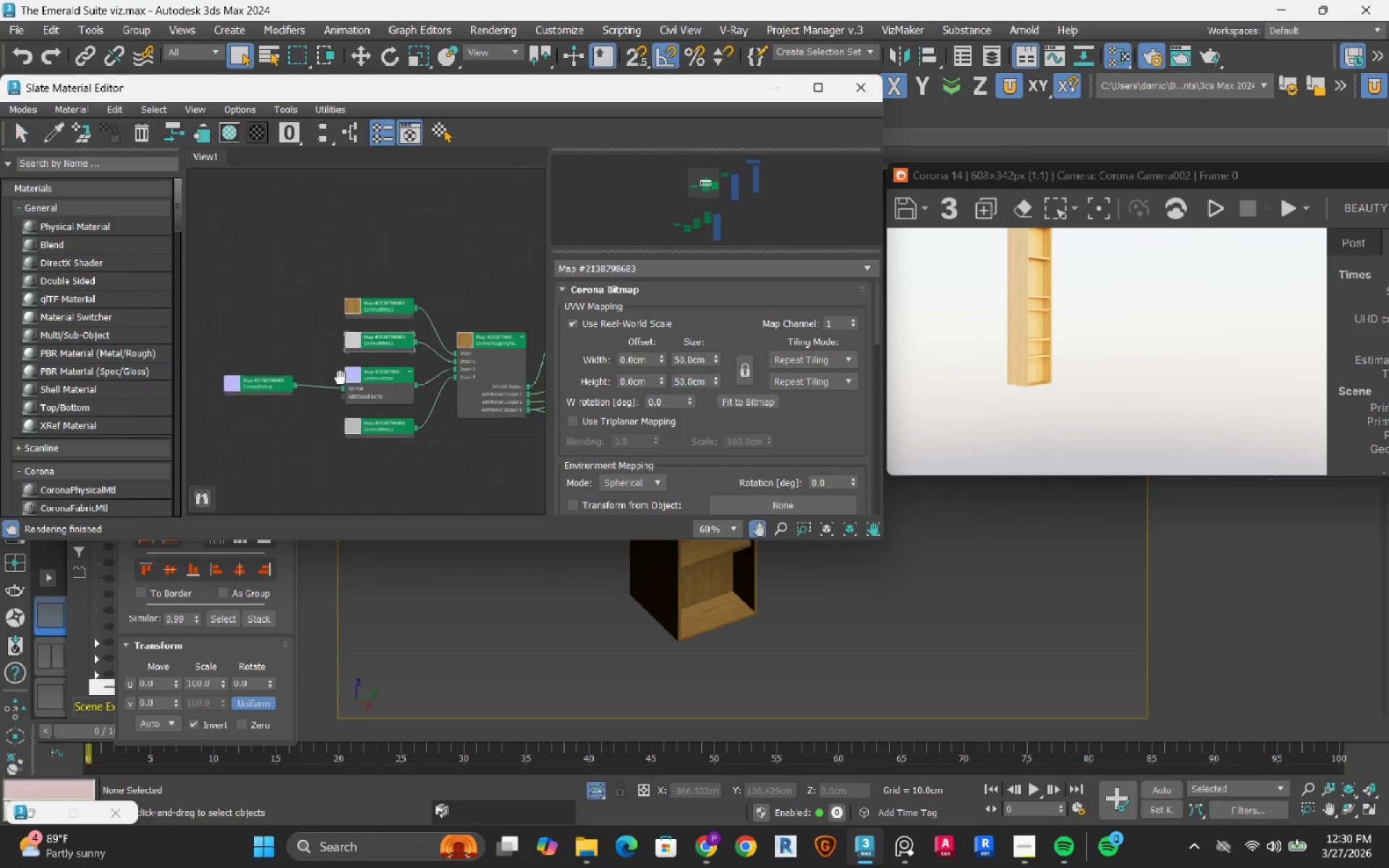 
left_click([260, 382])
 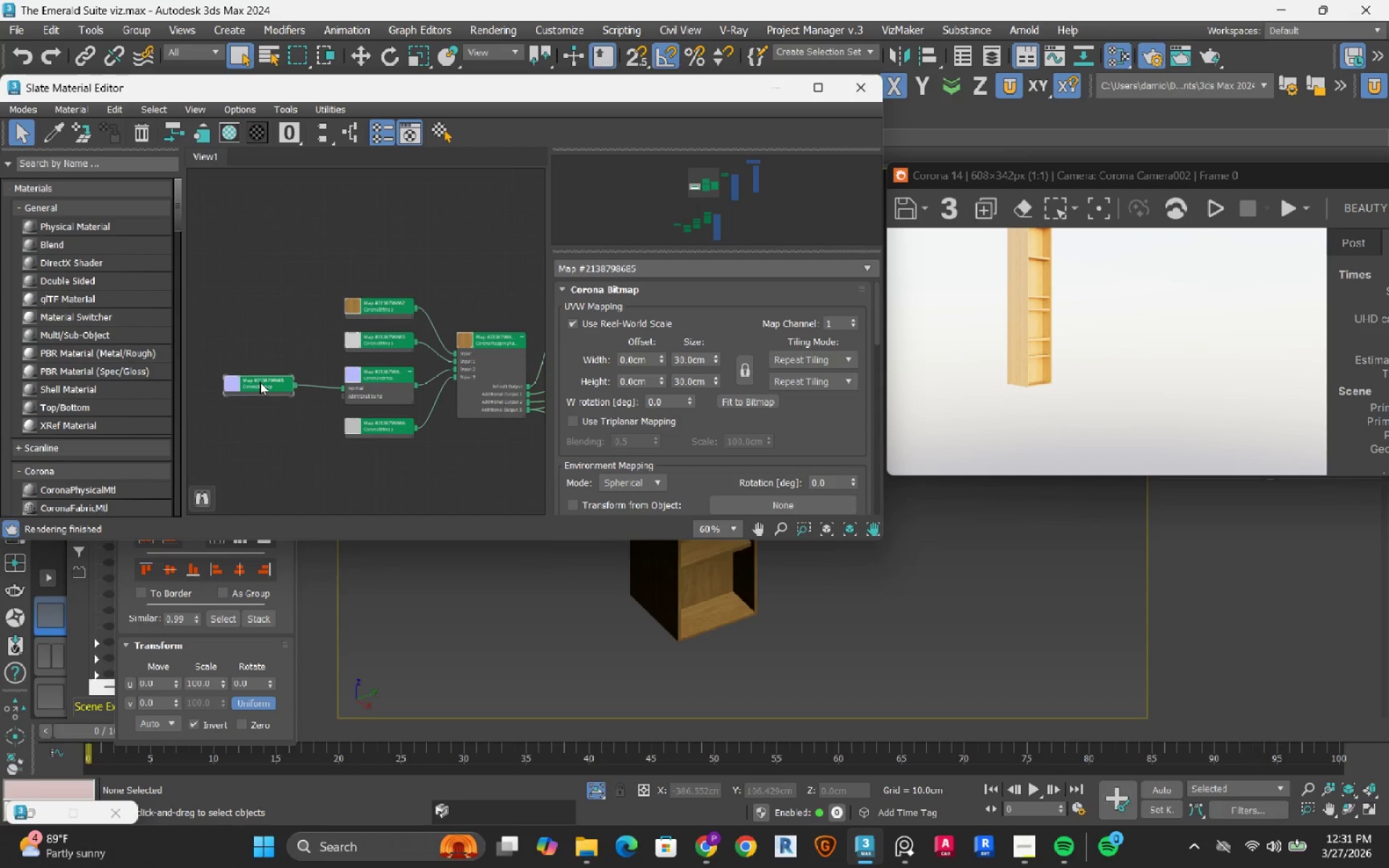 
wait(8.69)
 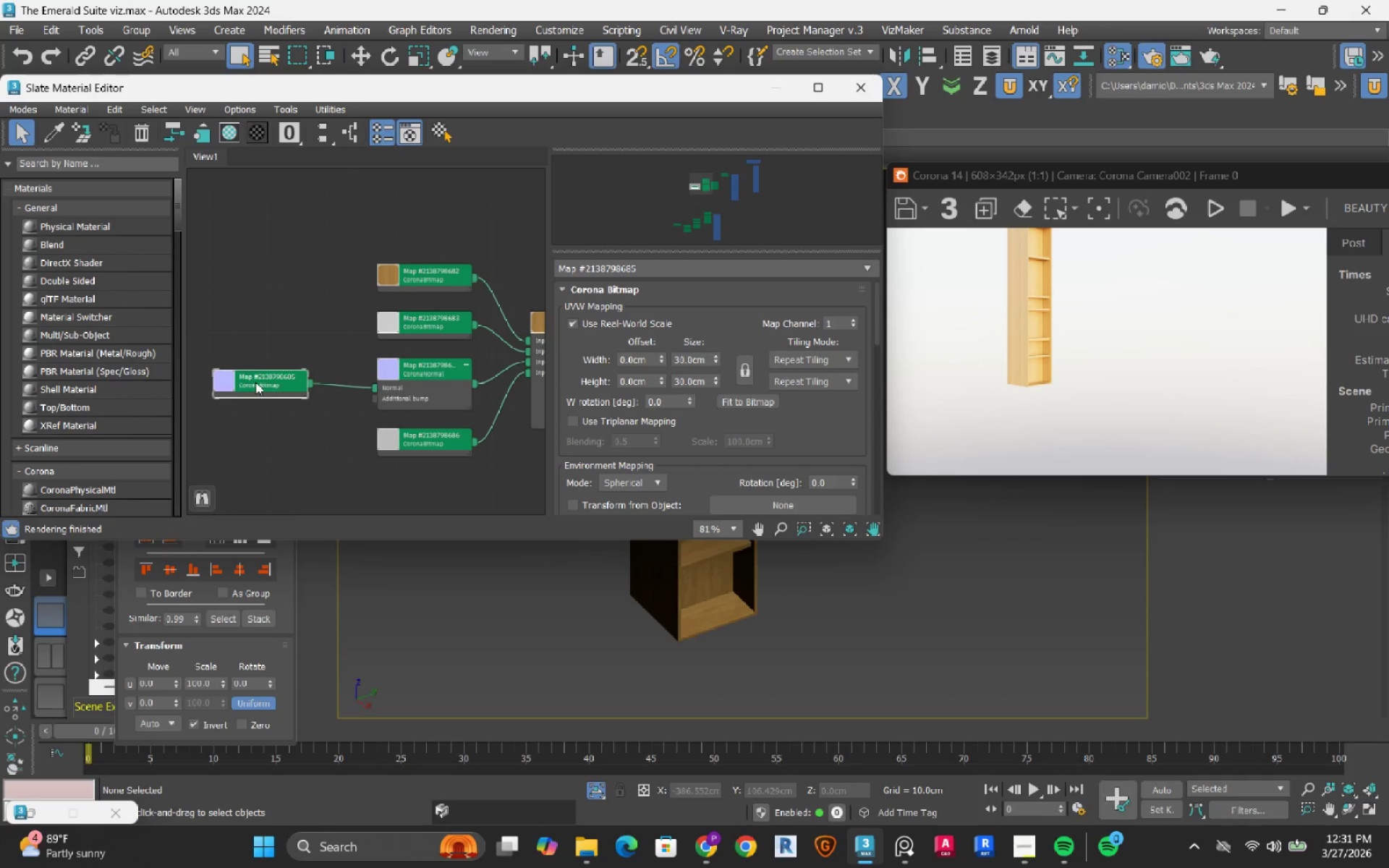 
left_click([255, 382])
 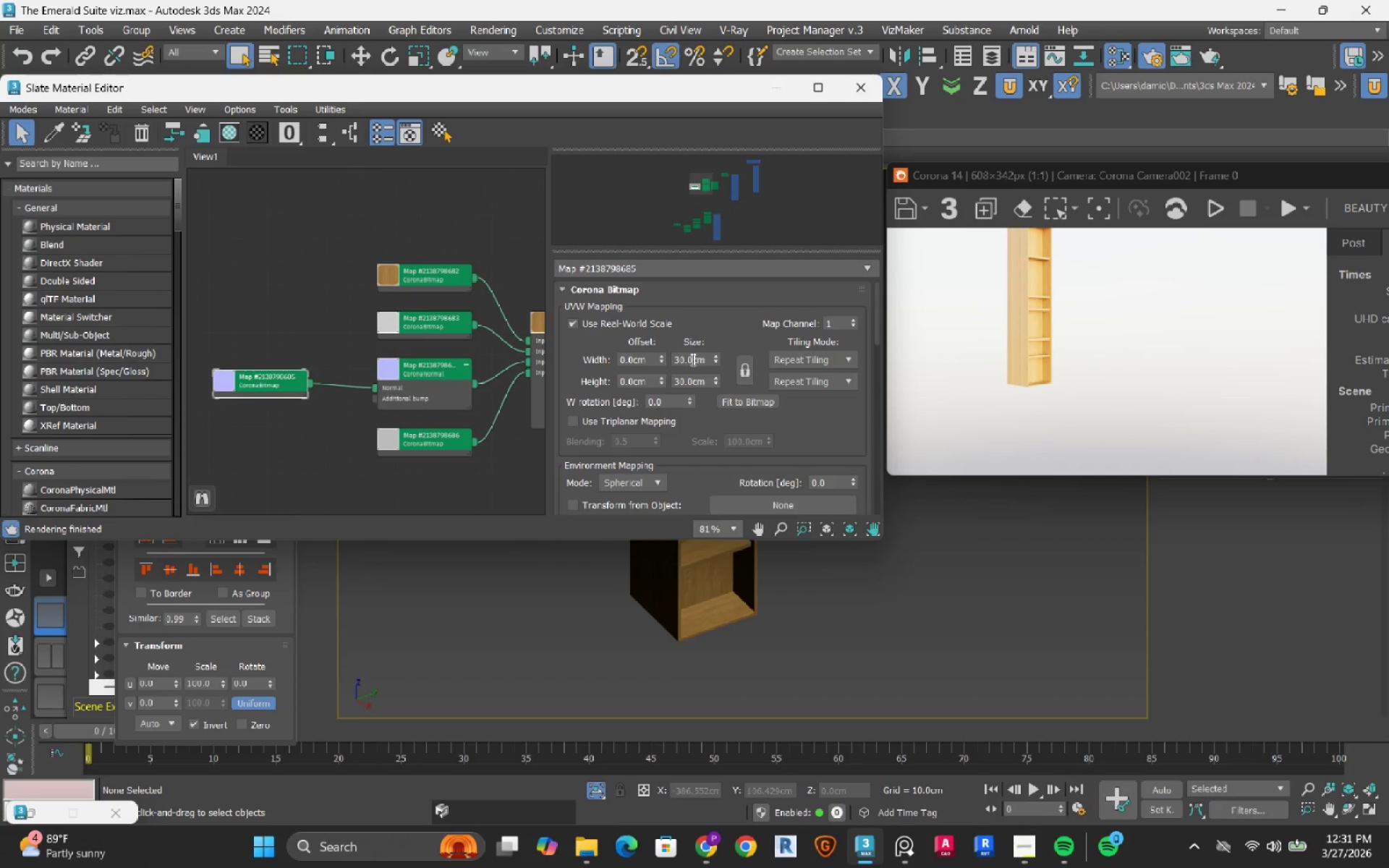 
scroll: coordinate [255, 389], scroll_direction: up, amount: 2.0
 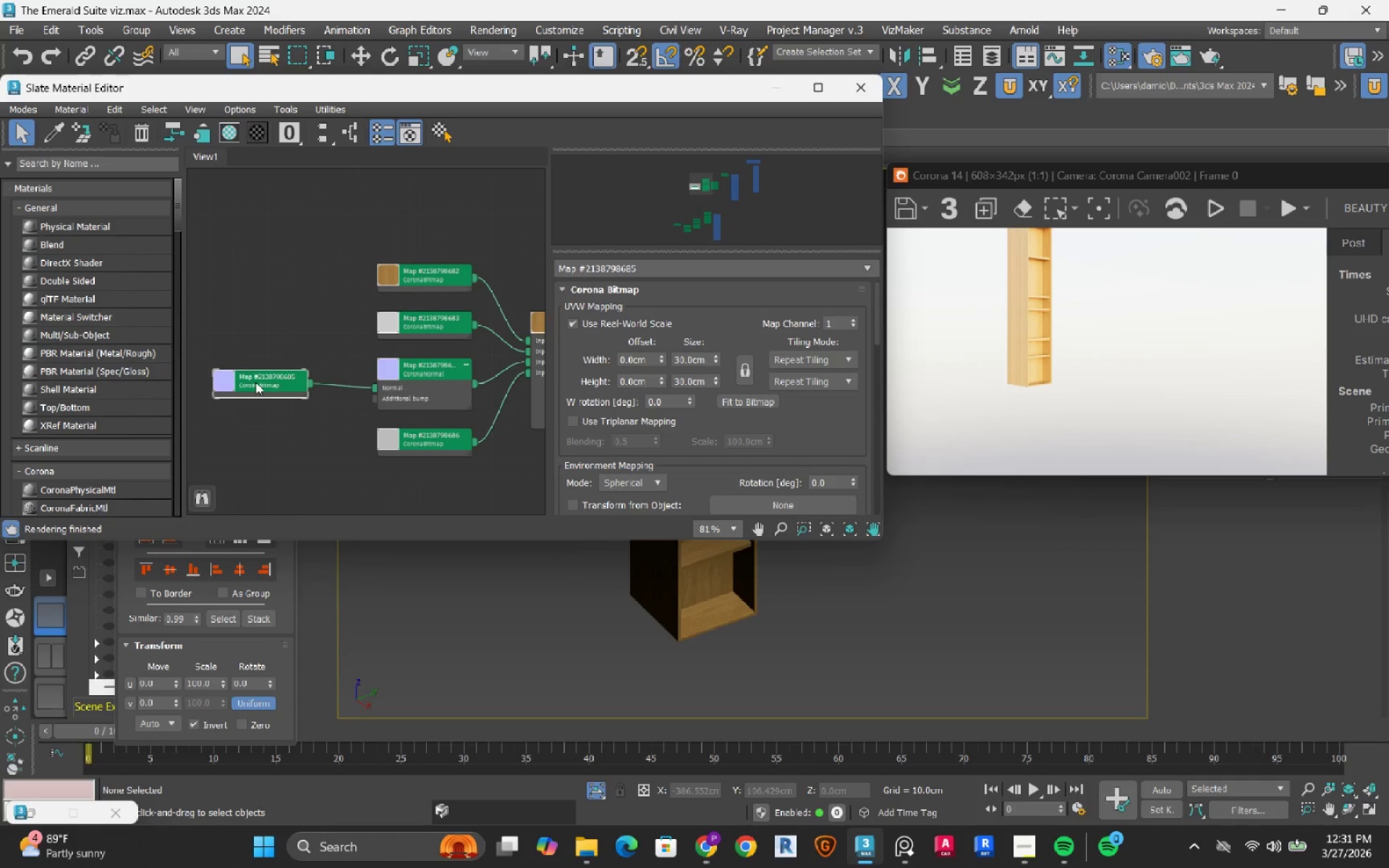 
double_click([692, 359])
 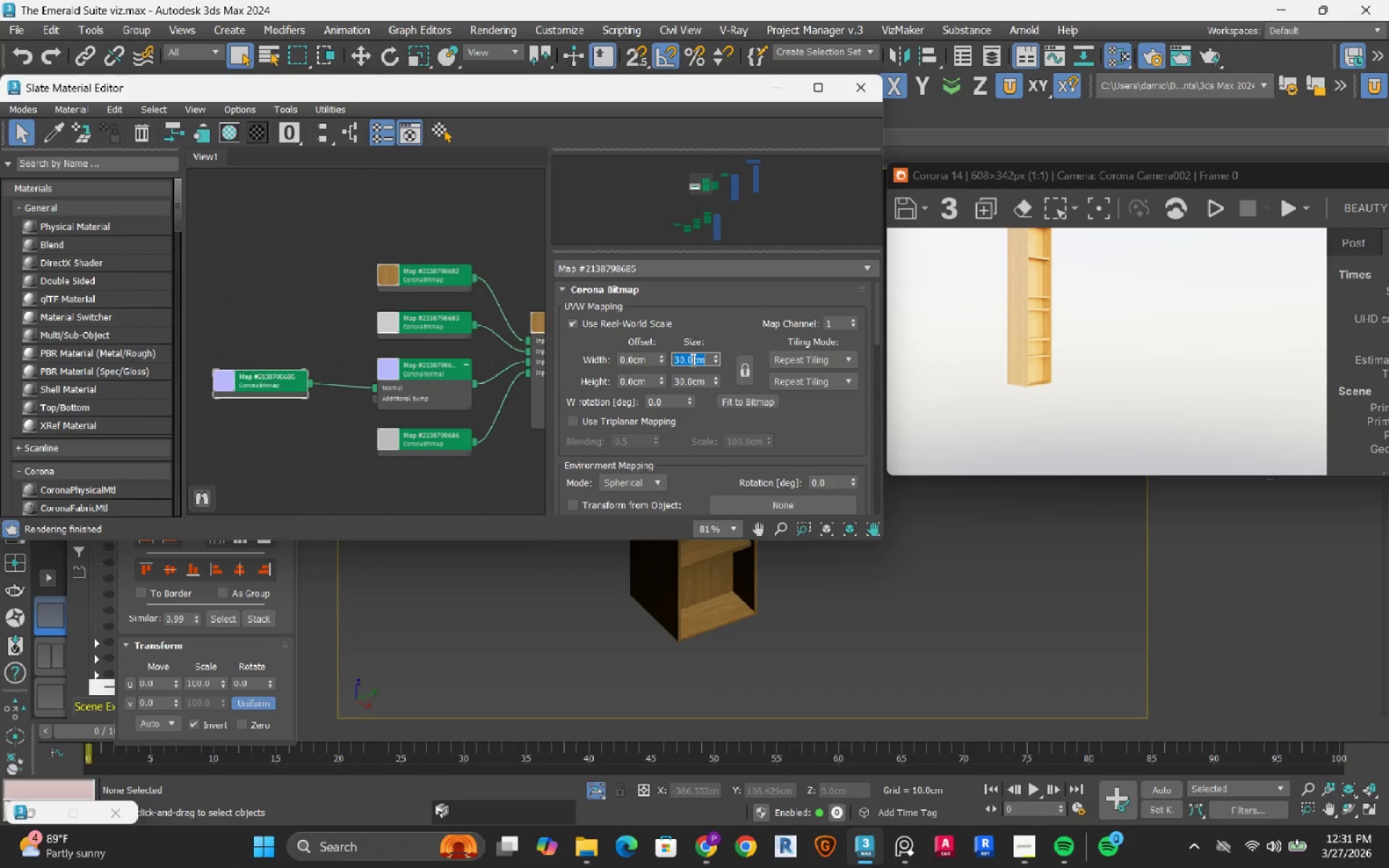 
key(Numpad5)
 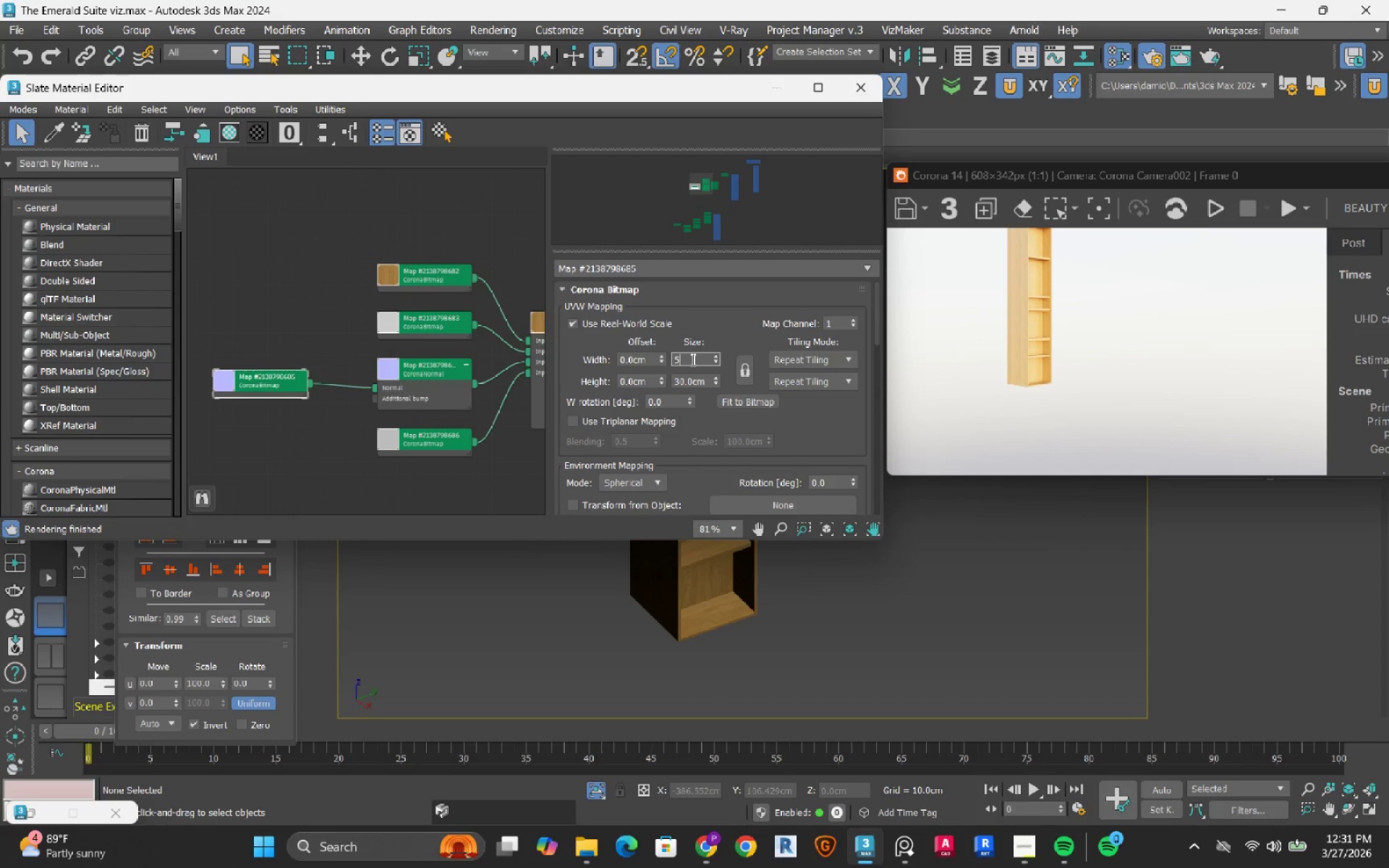 
key(Numpad0)
 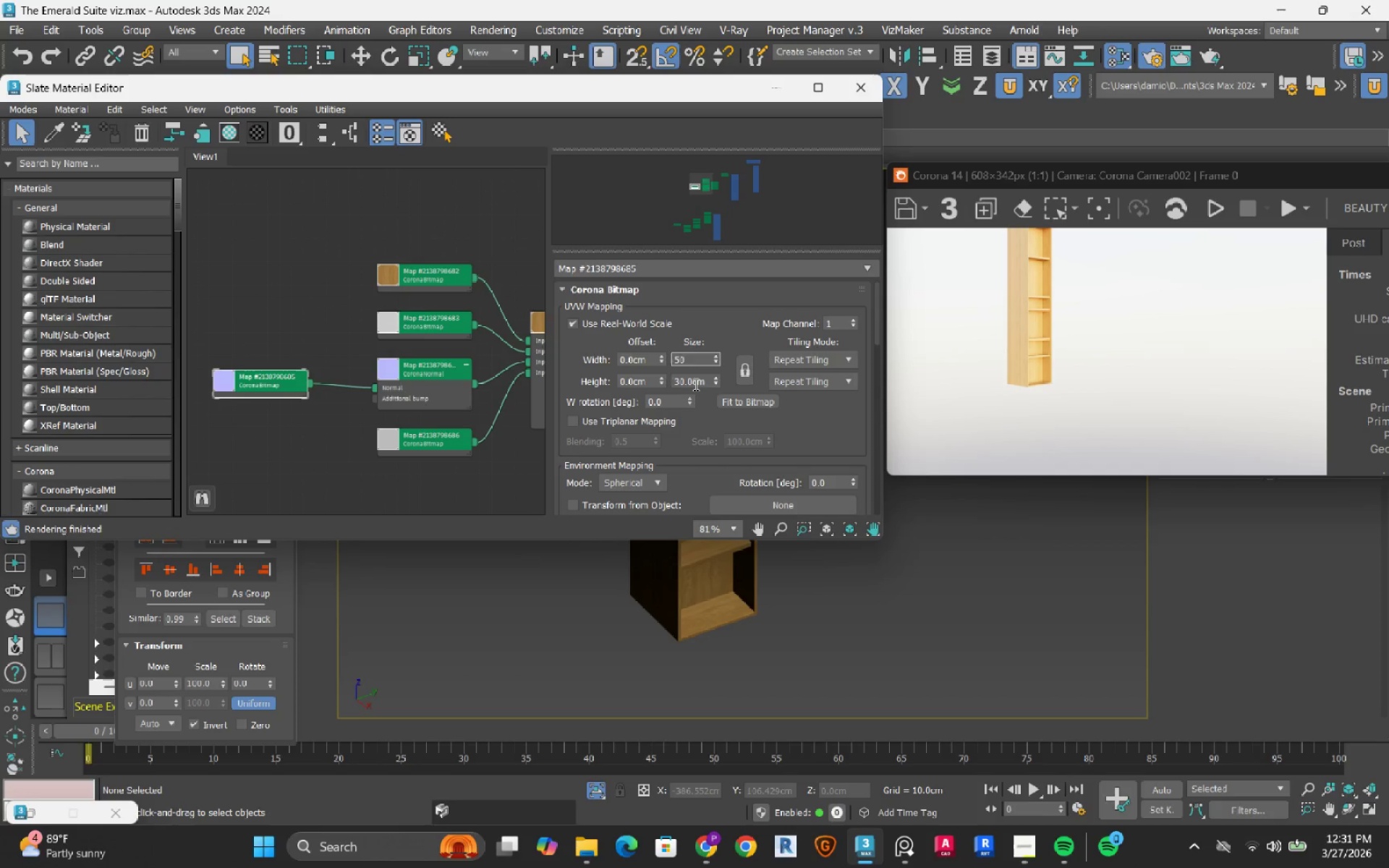 
double_click([694, 384])
 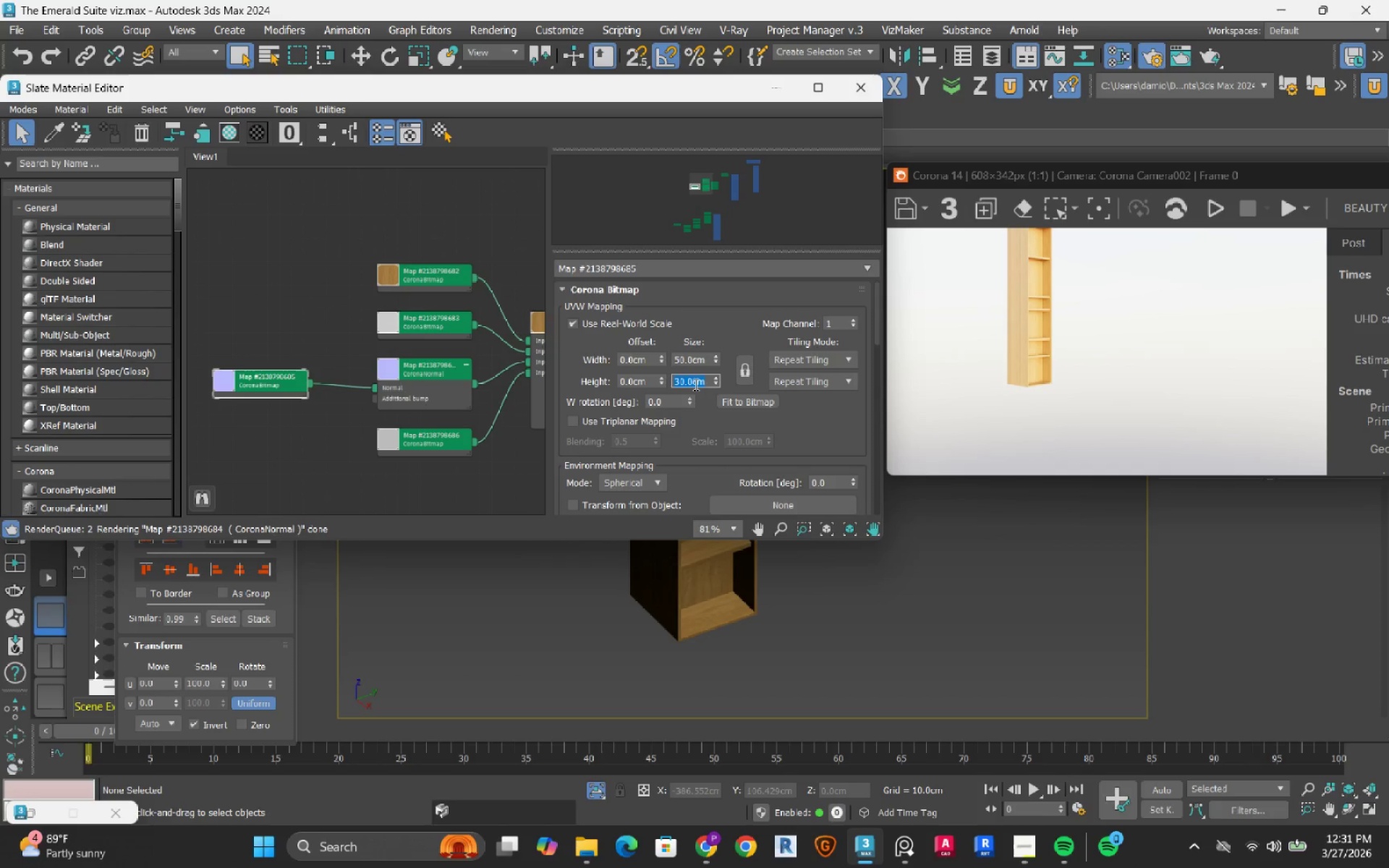 
key(Numpad5)
 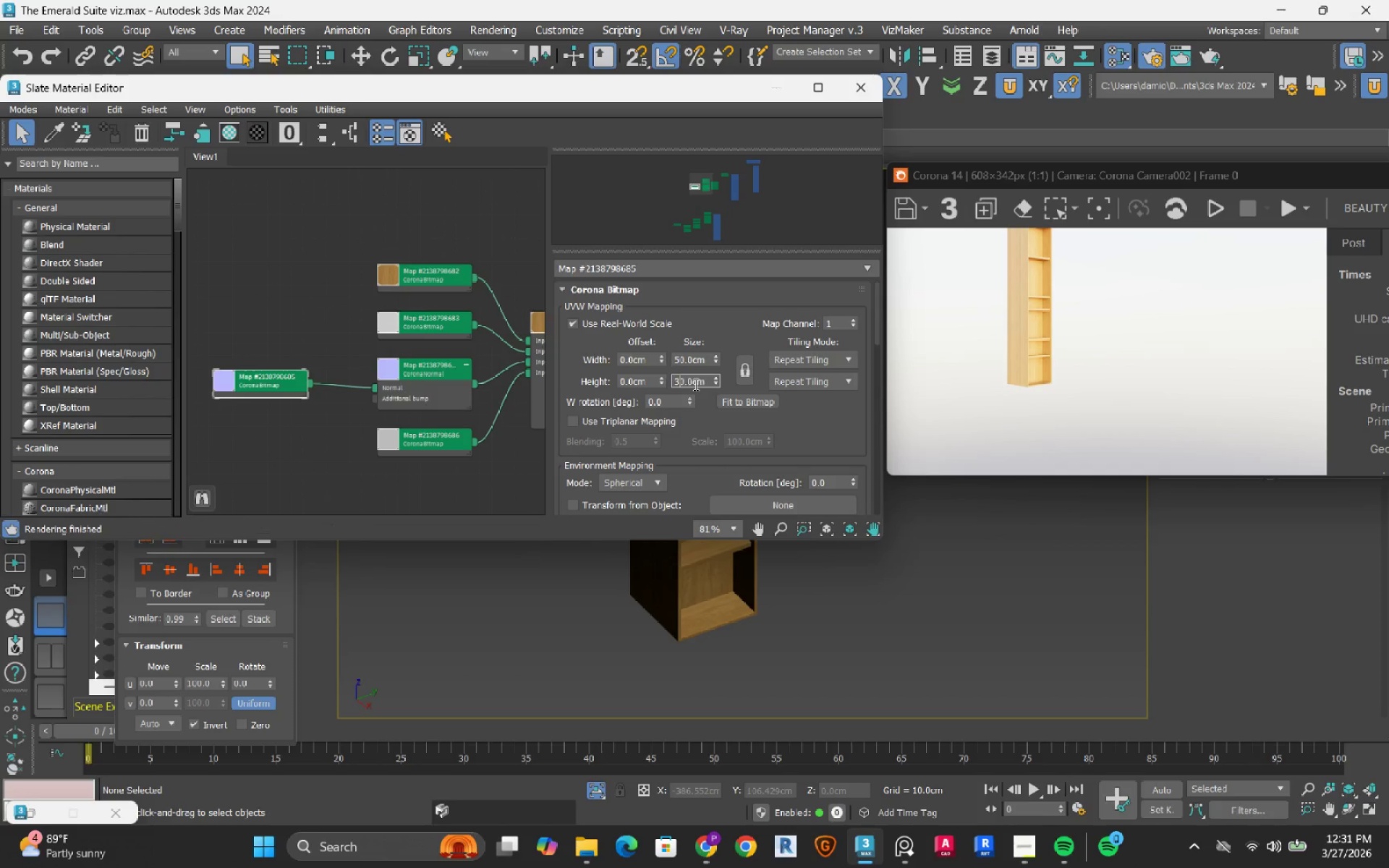 
key(Numpad0)
 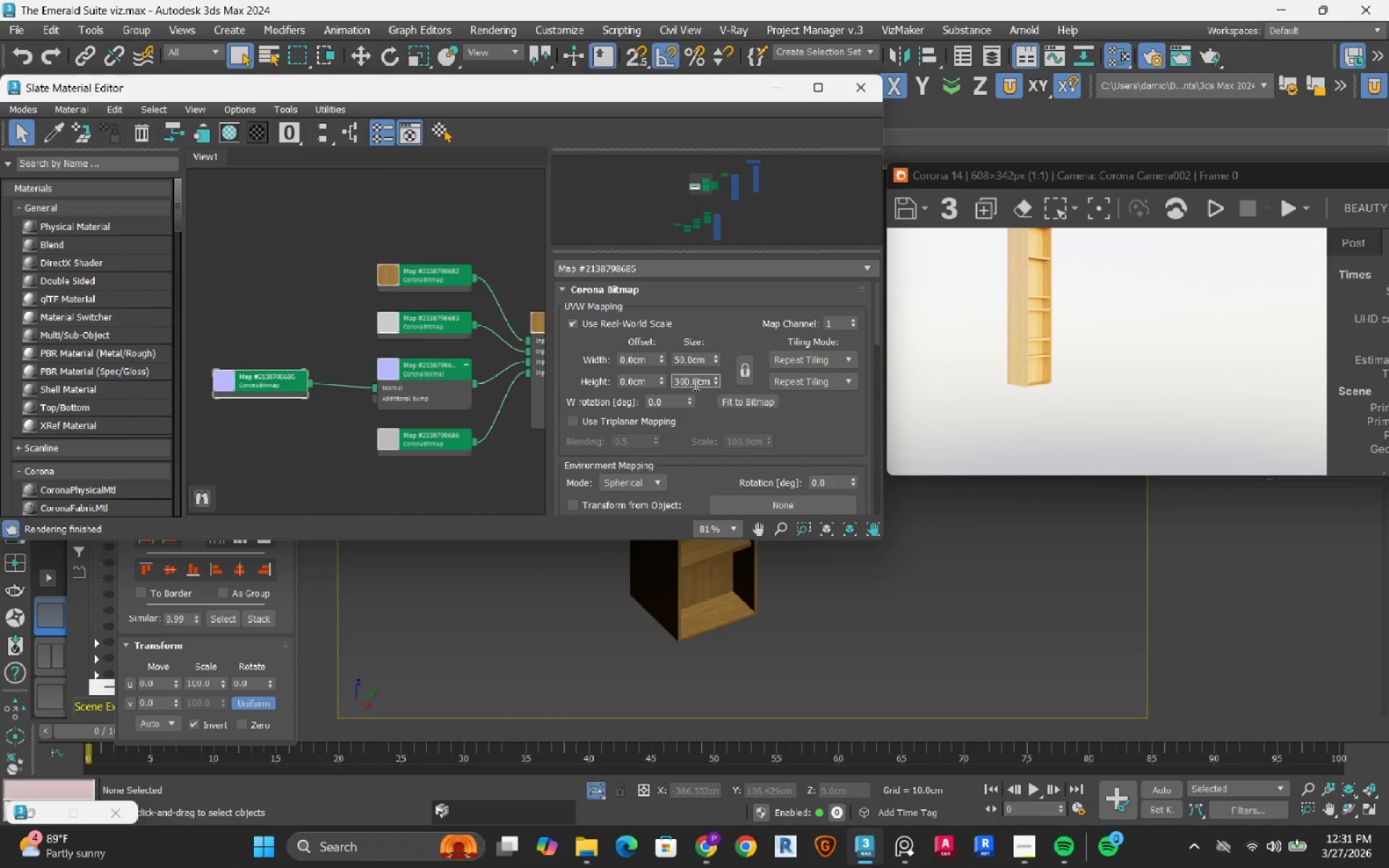 
key(NumpadEnter)
 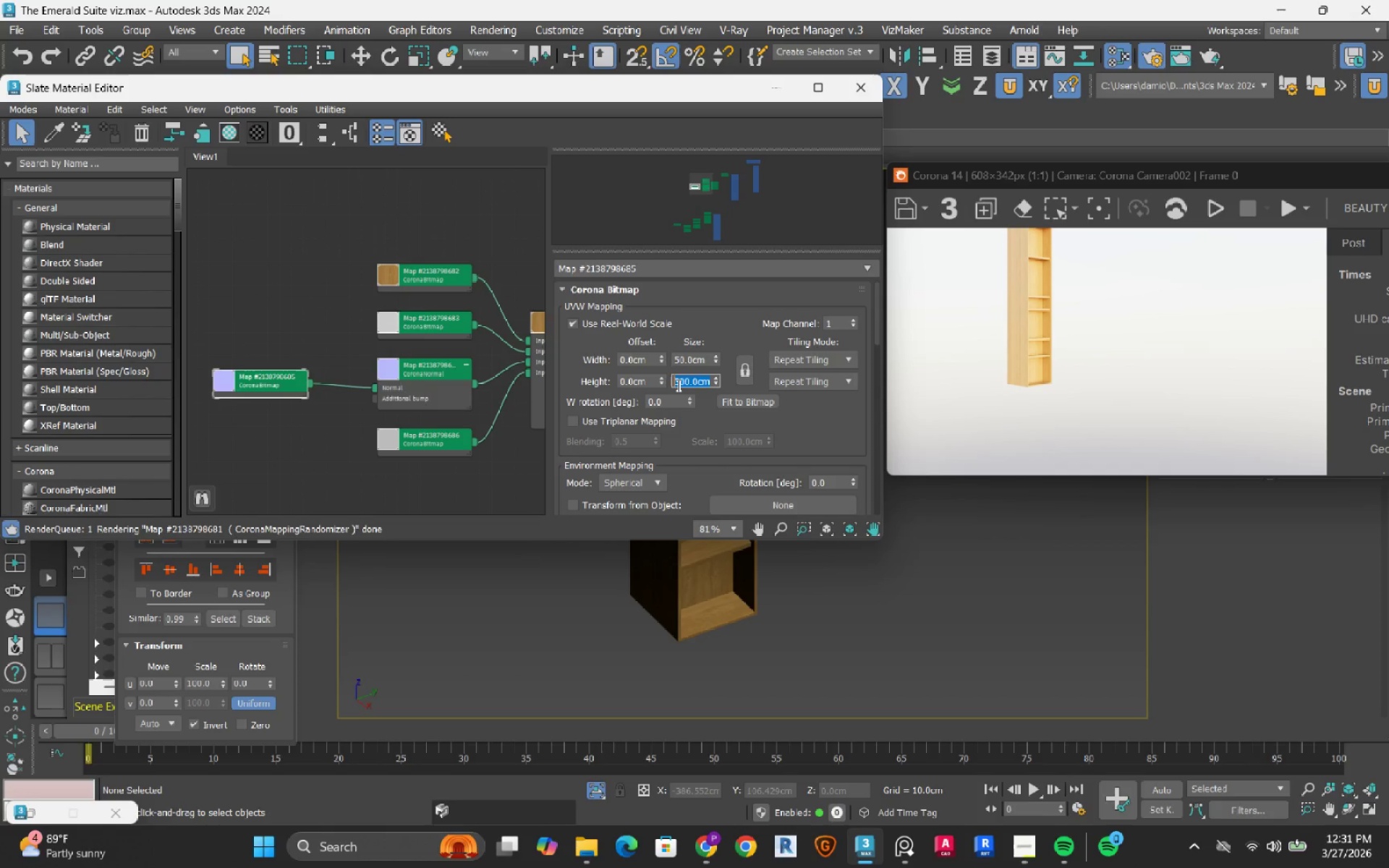 
key(Numpad5)
 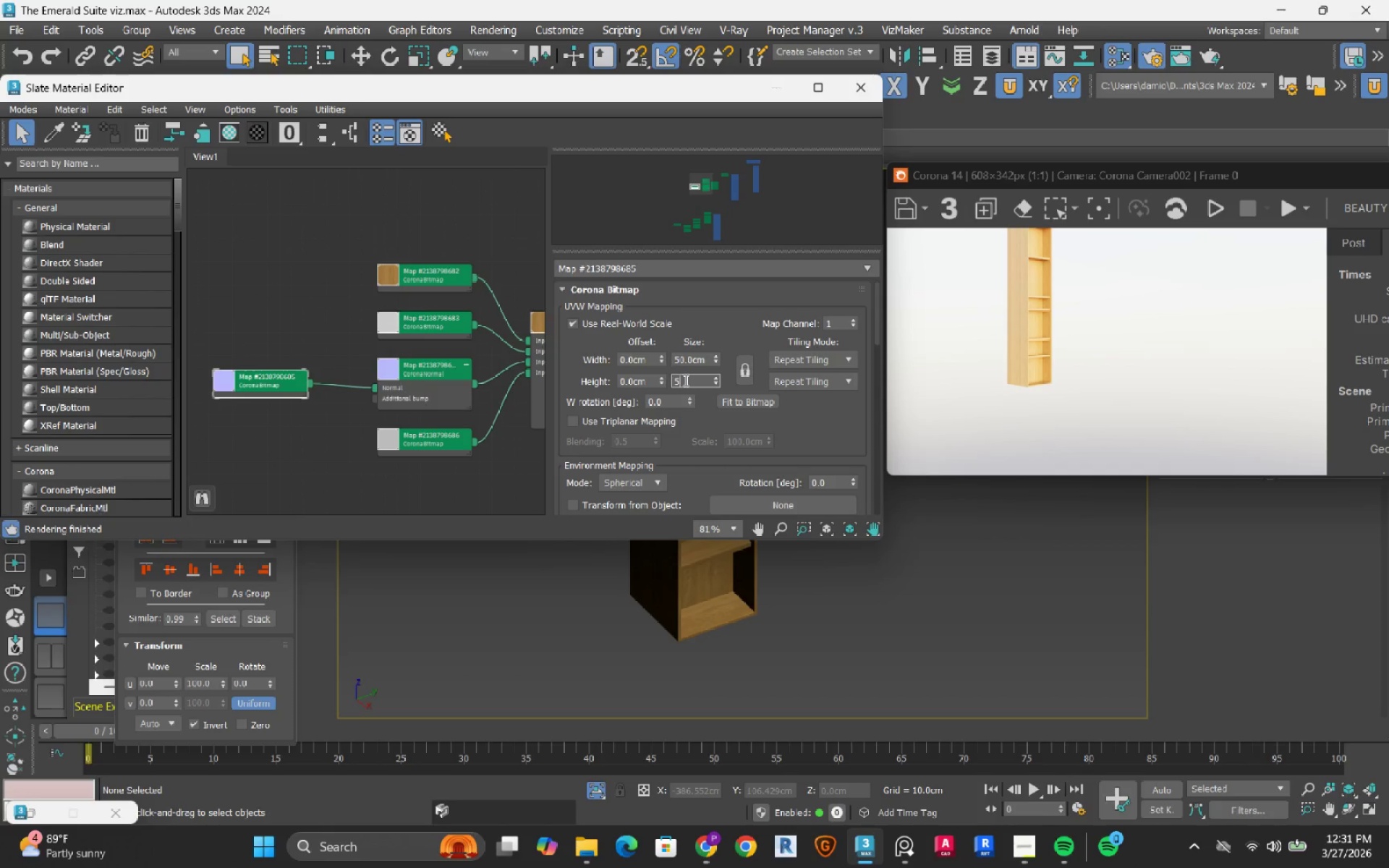 
key(Numpad0)
 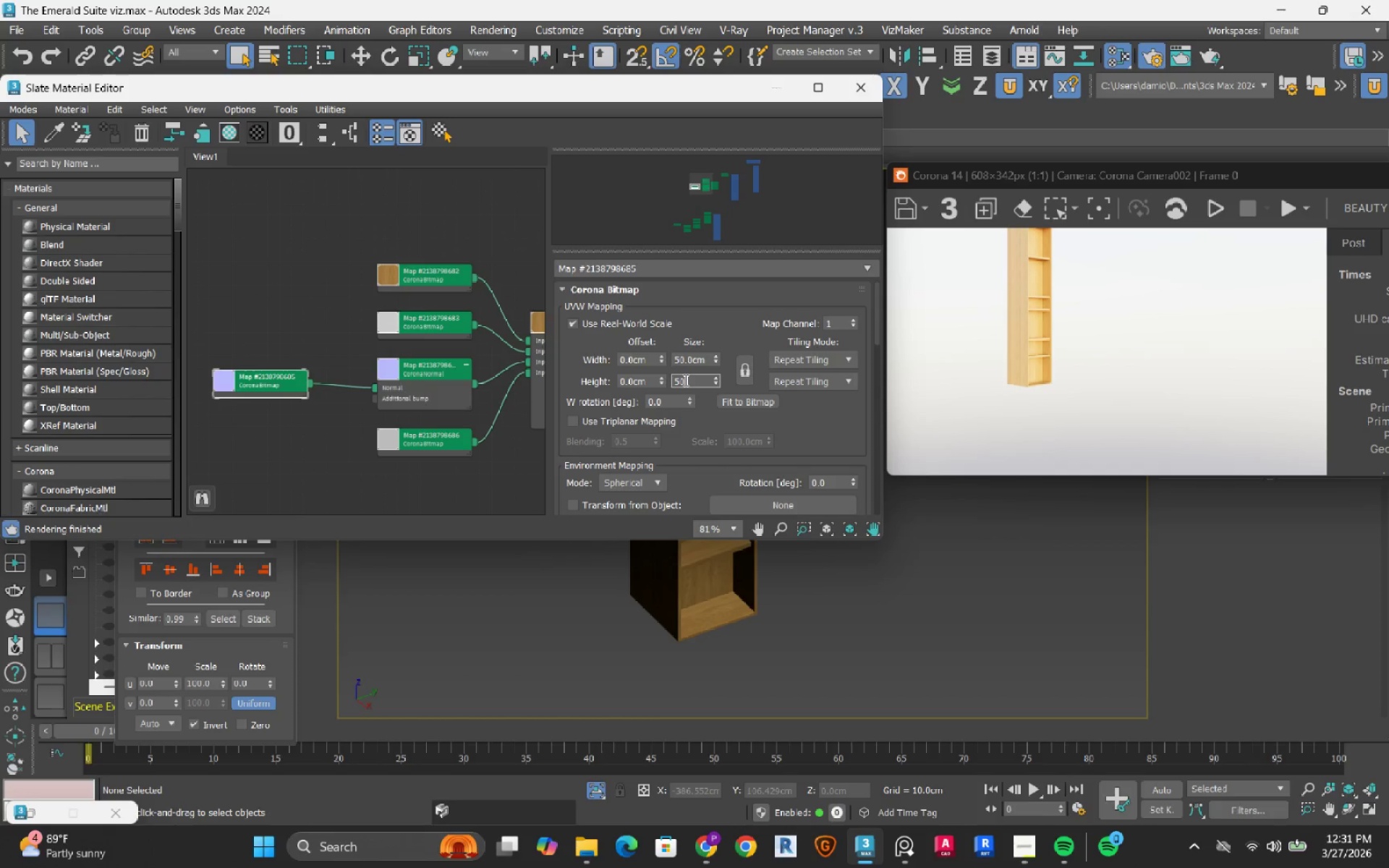 
key(NumpadEnter)
 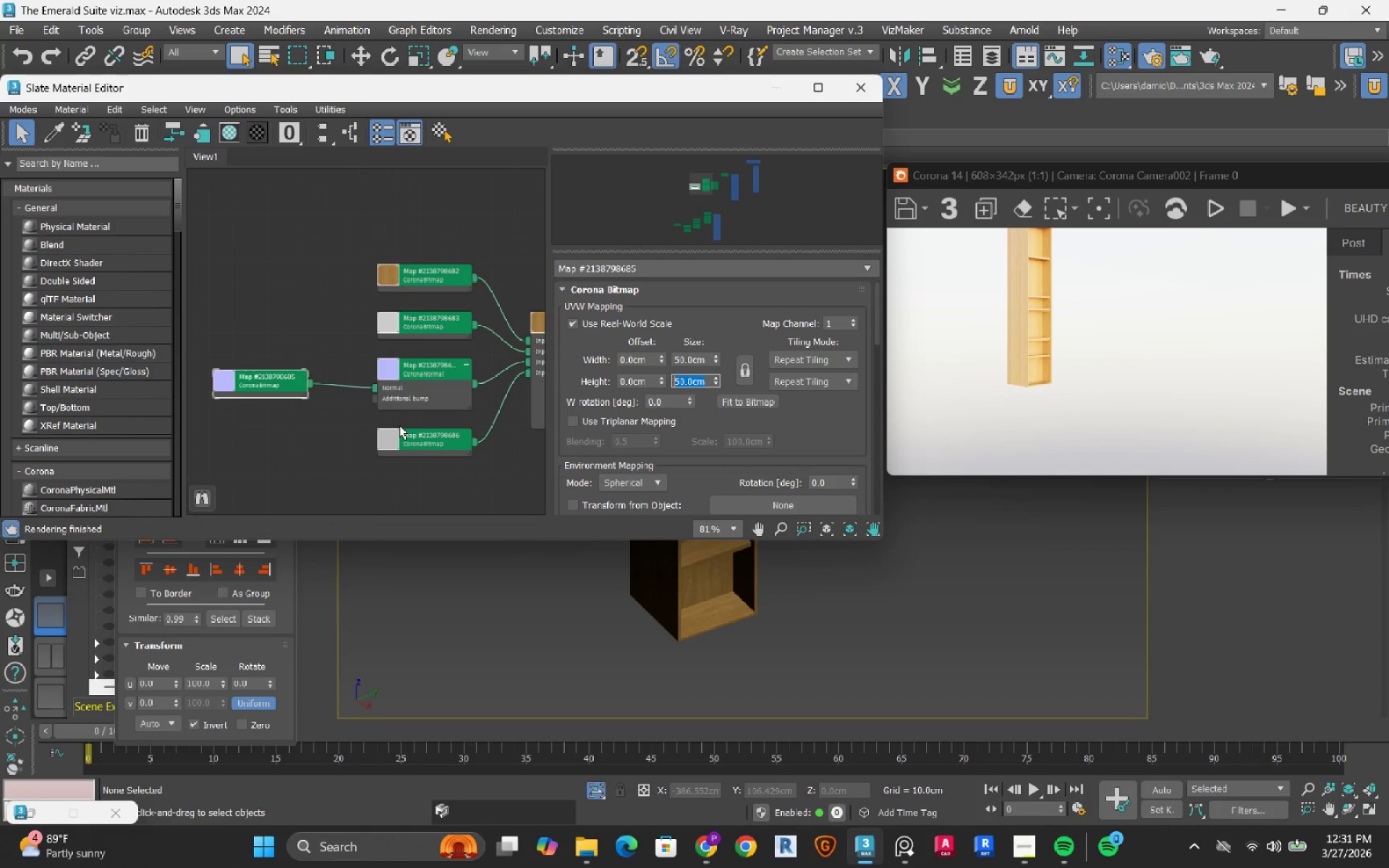 
left_click([418, 441])
 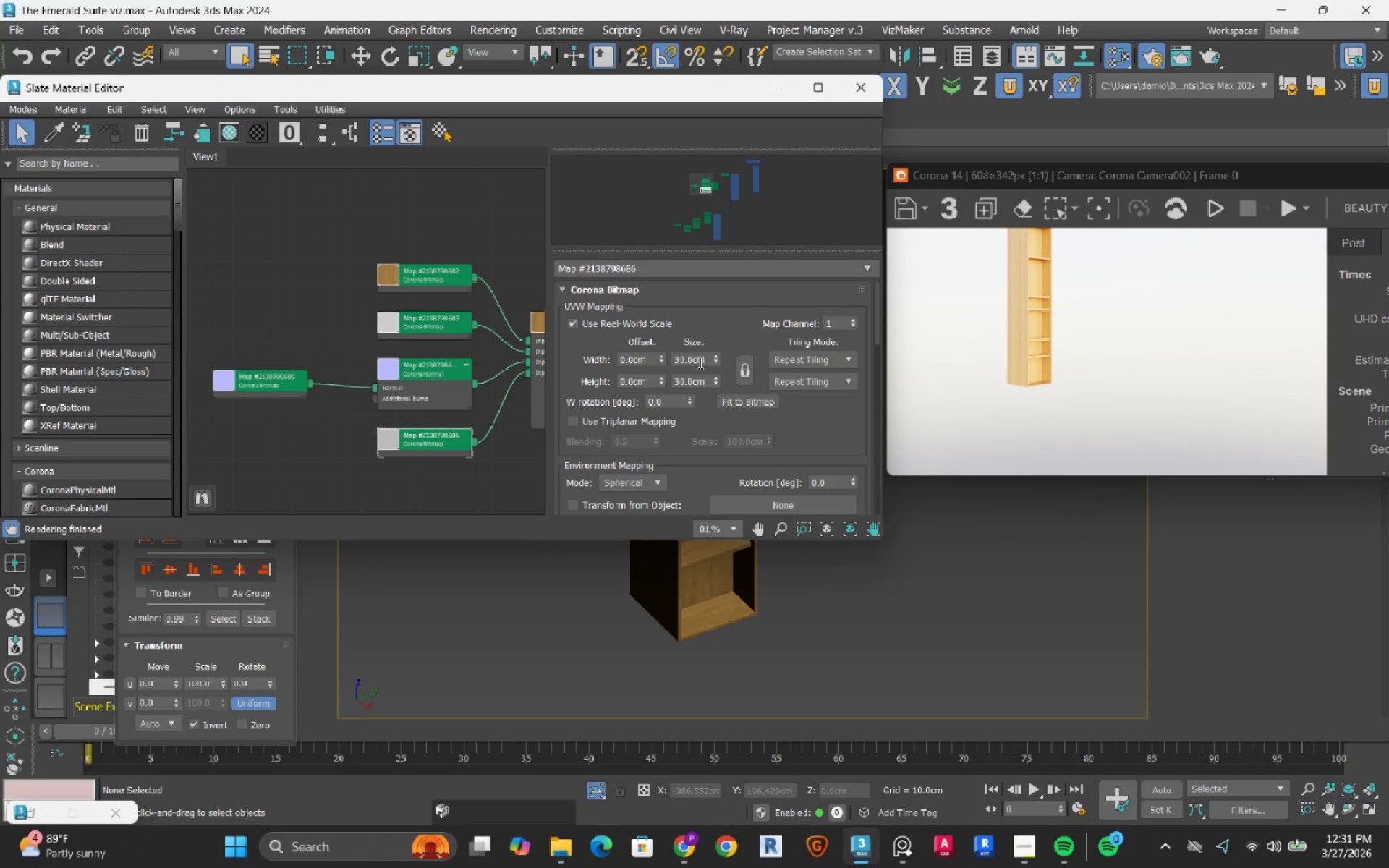 
double_click([699, 362])
 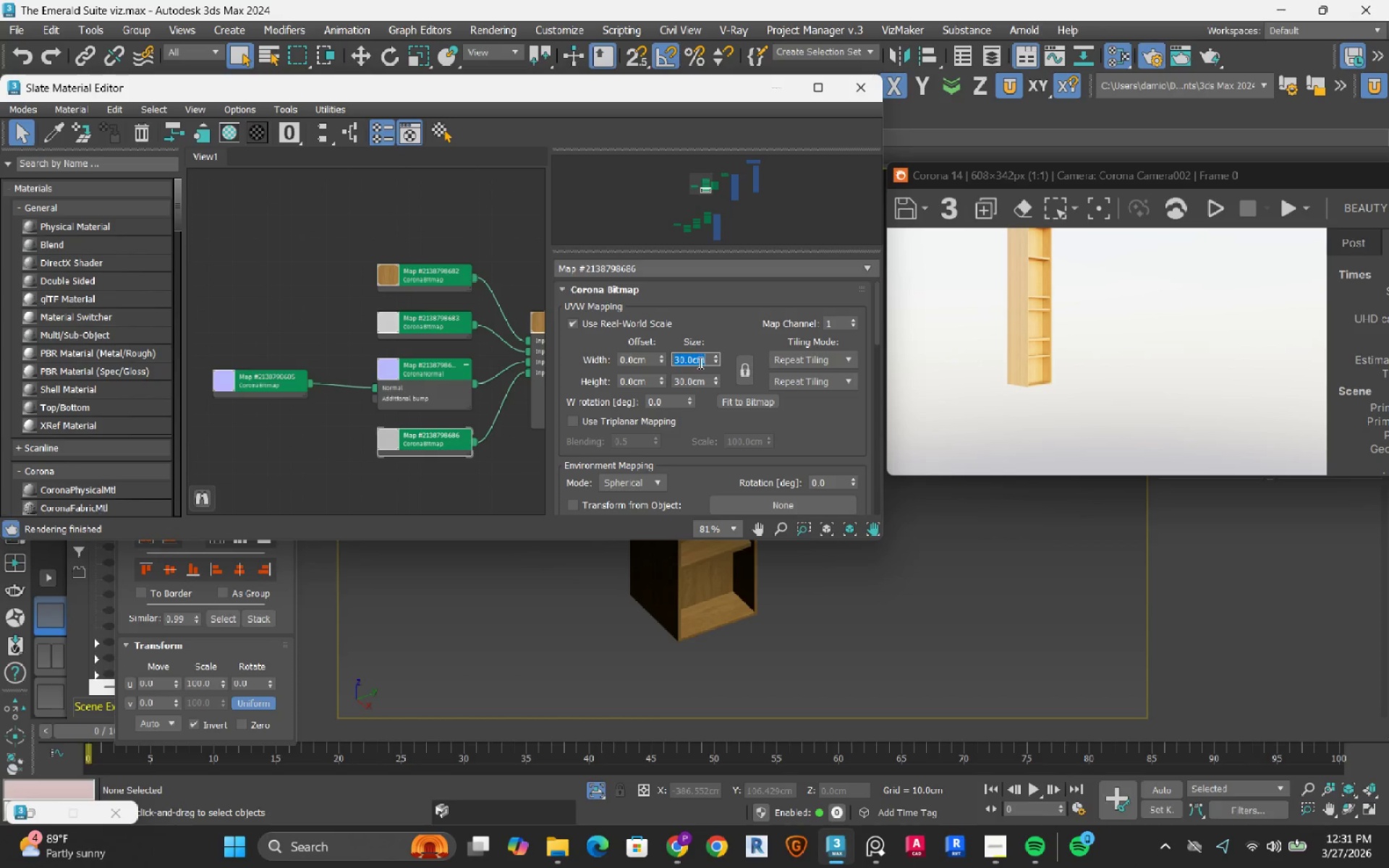 
key(Numpad5)
 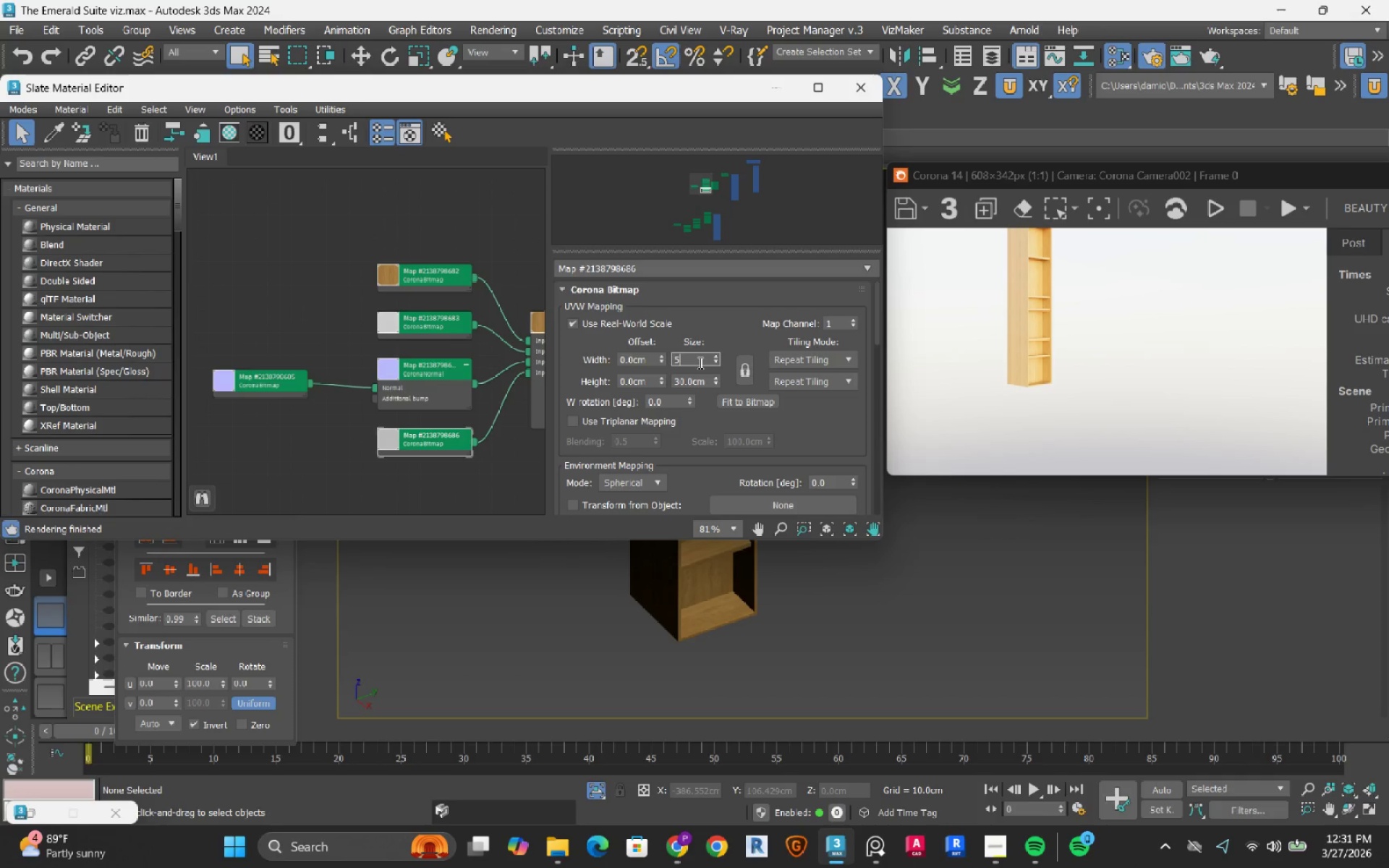 
key(Numpad0)
 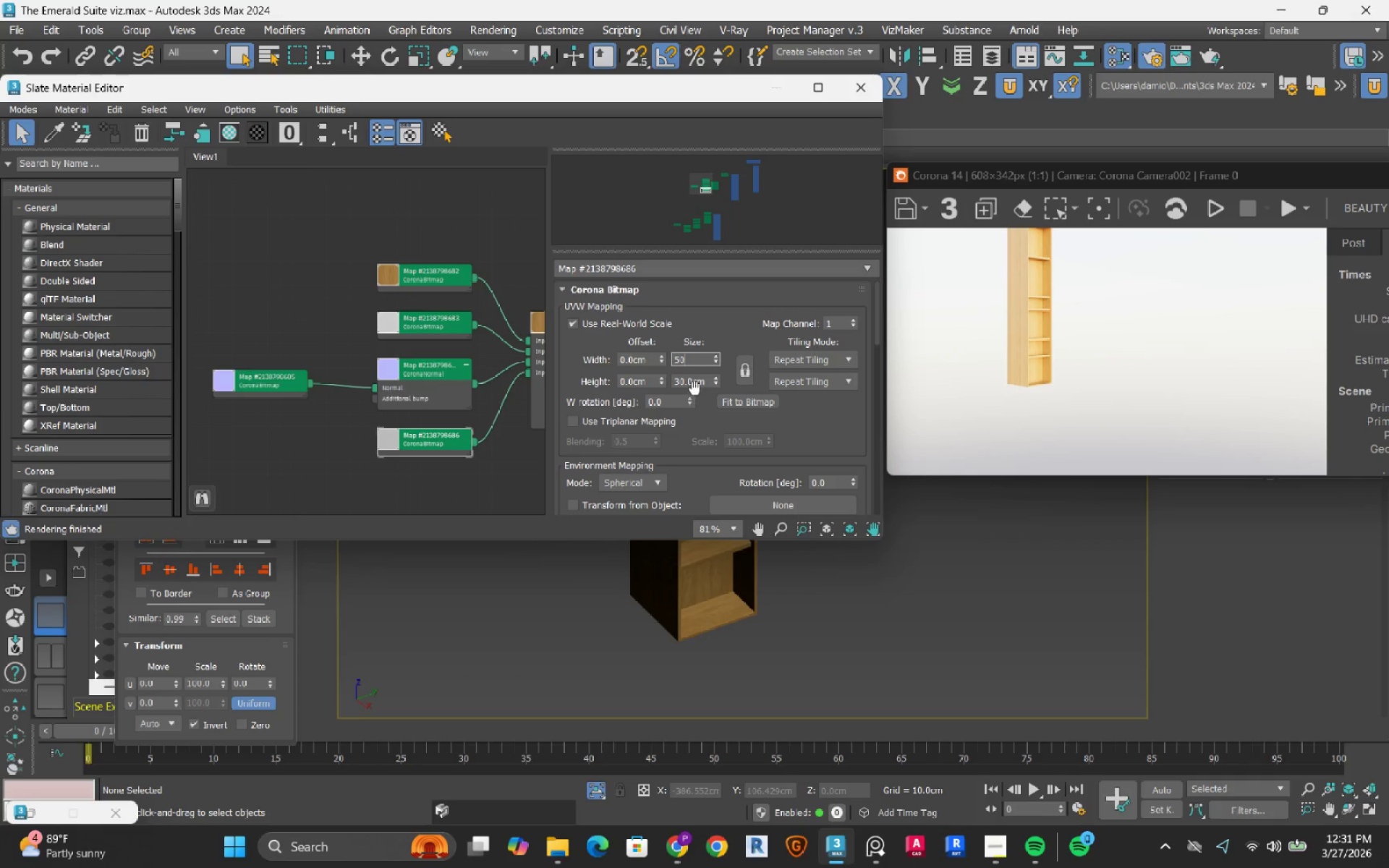 
left_click([694, 388])
 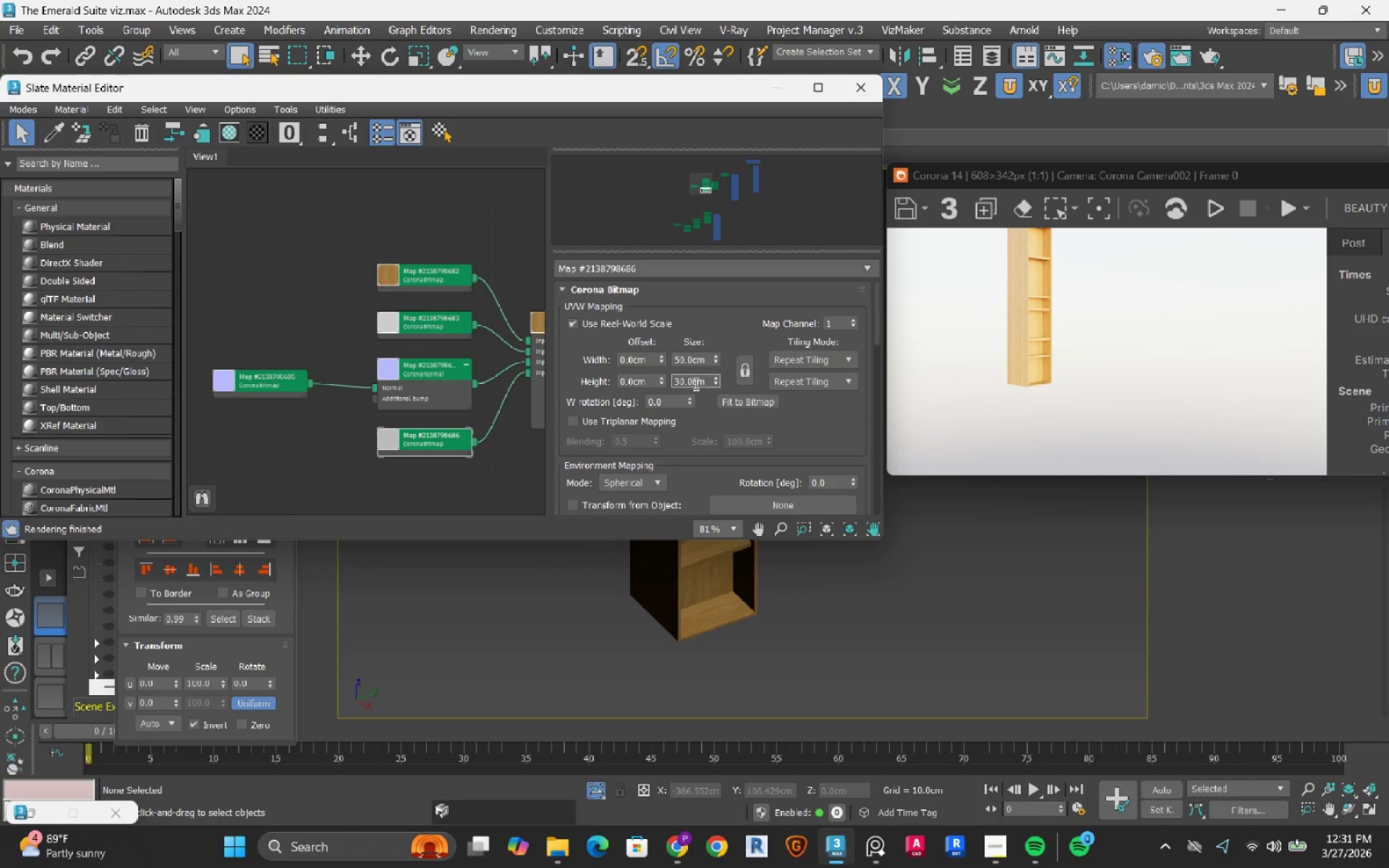 
double_click([694, 383])
 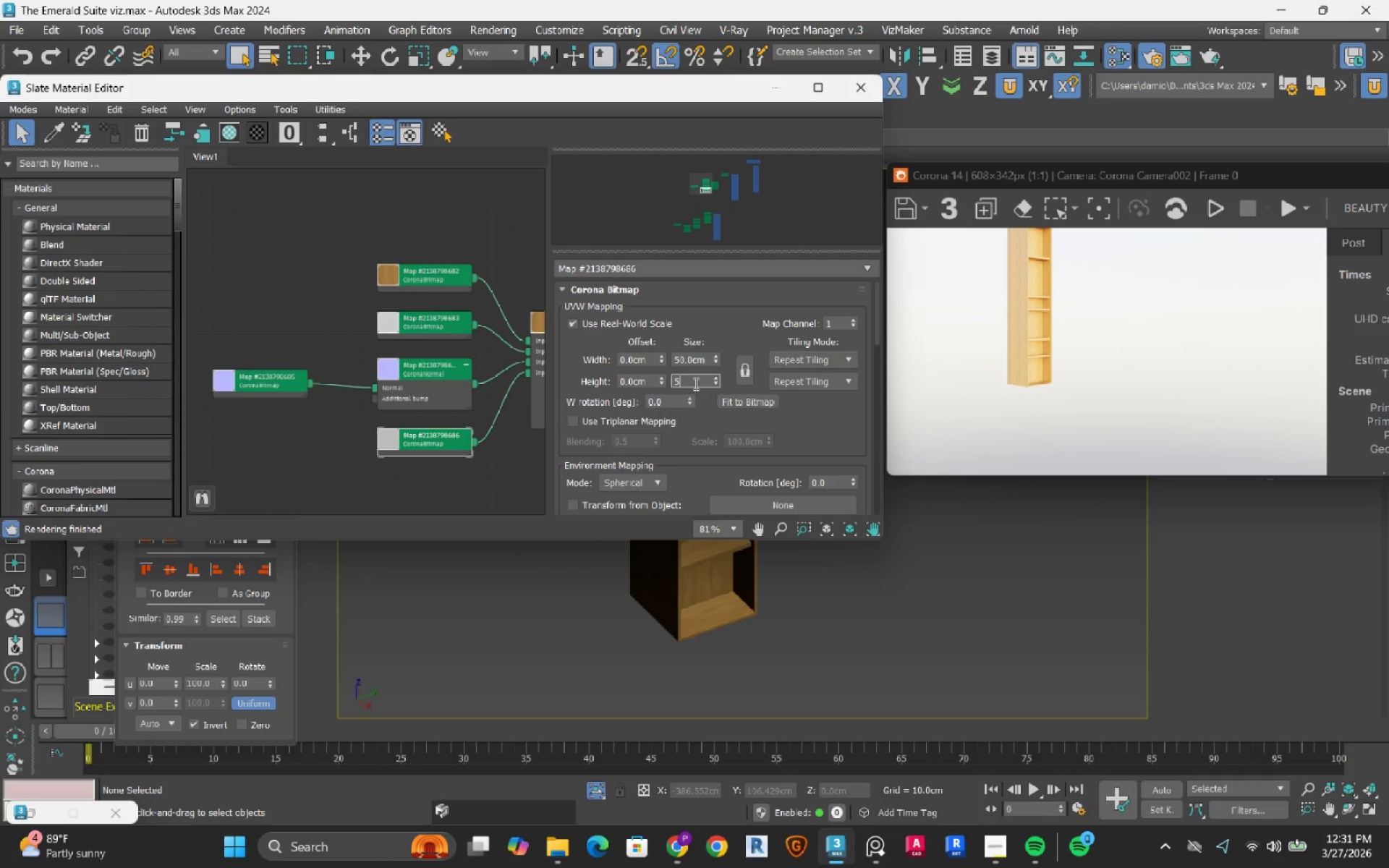 
key(Numpad5)
 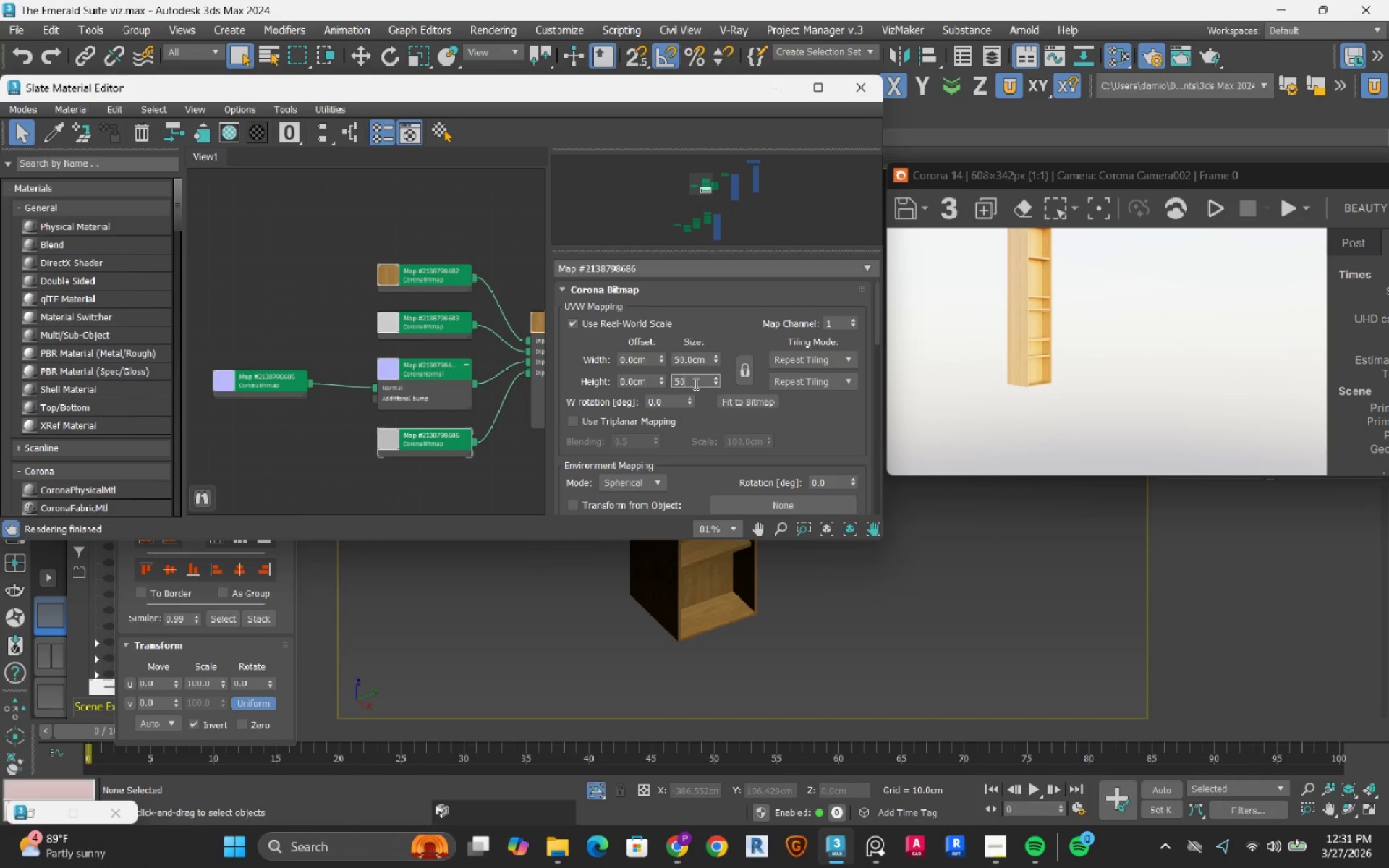 
key(Numpad0)
 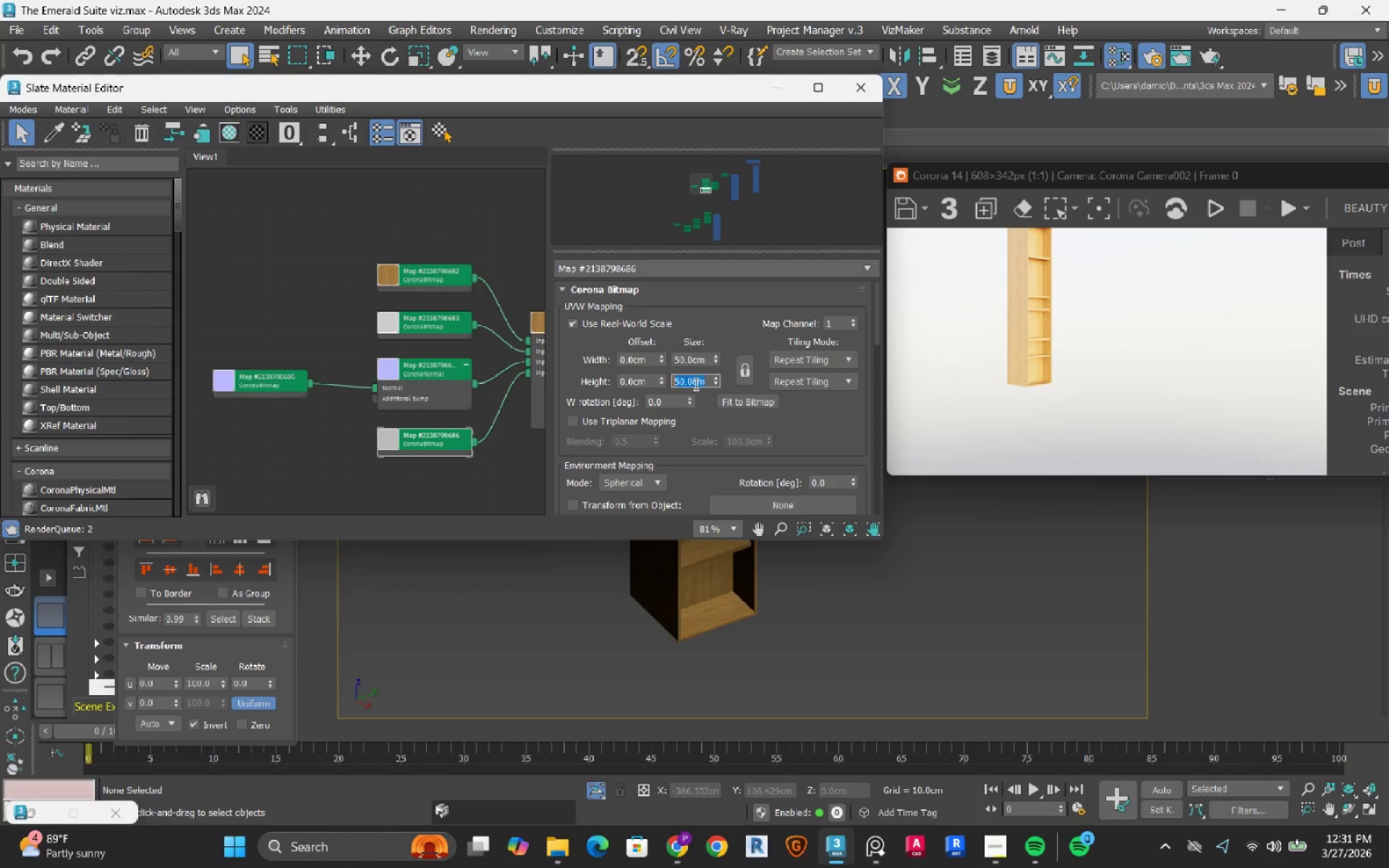 
key(NumpadEnter)
 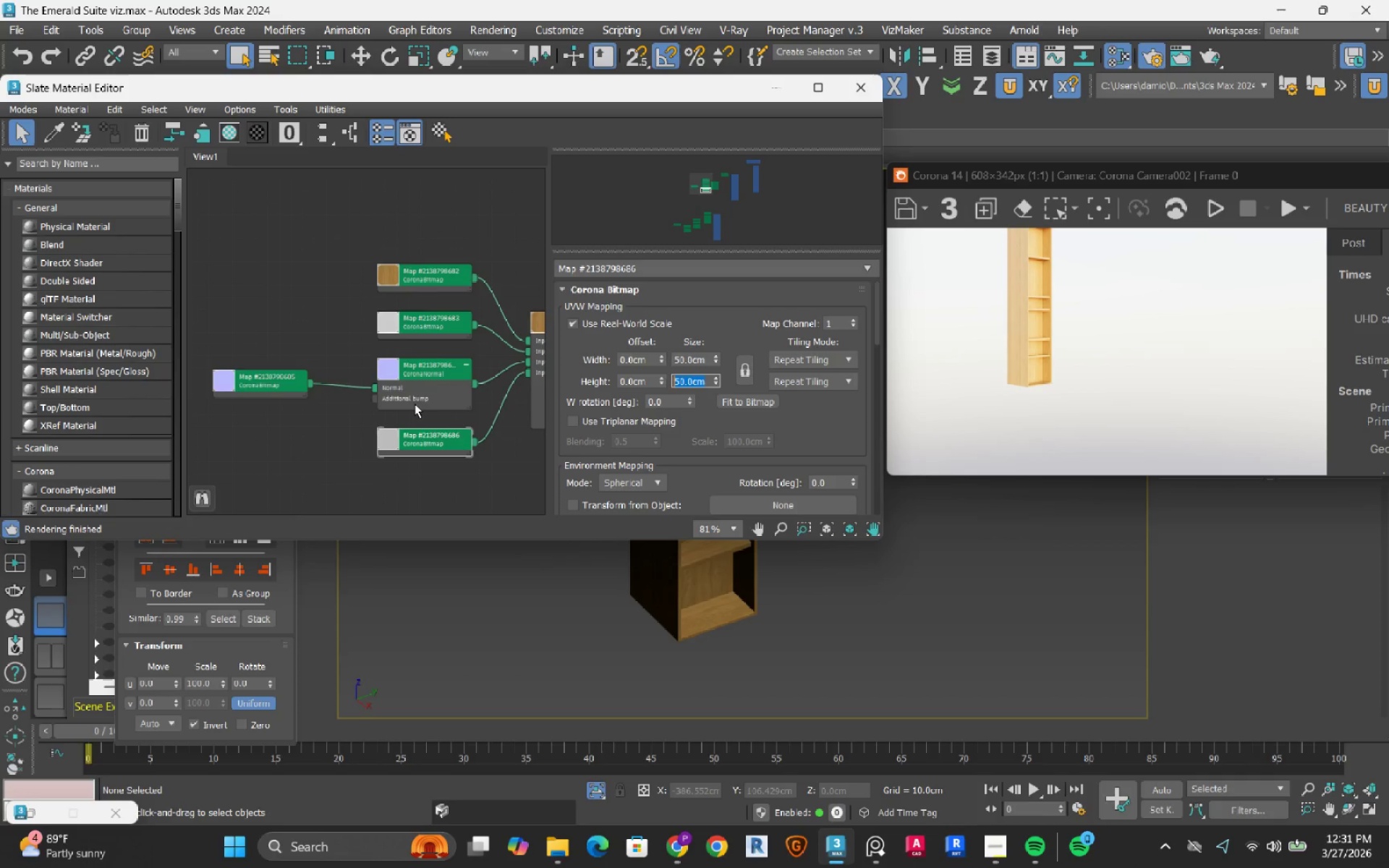 
scroll: coordinate [428, 423], scroll_direction: down, amount: 4.0
 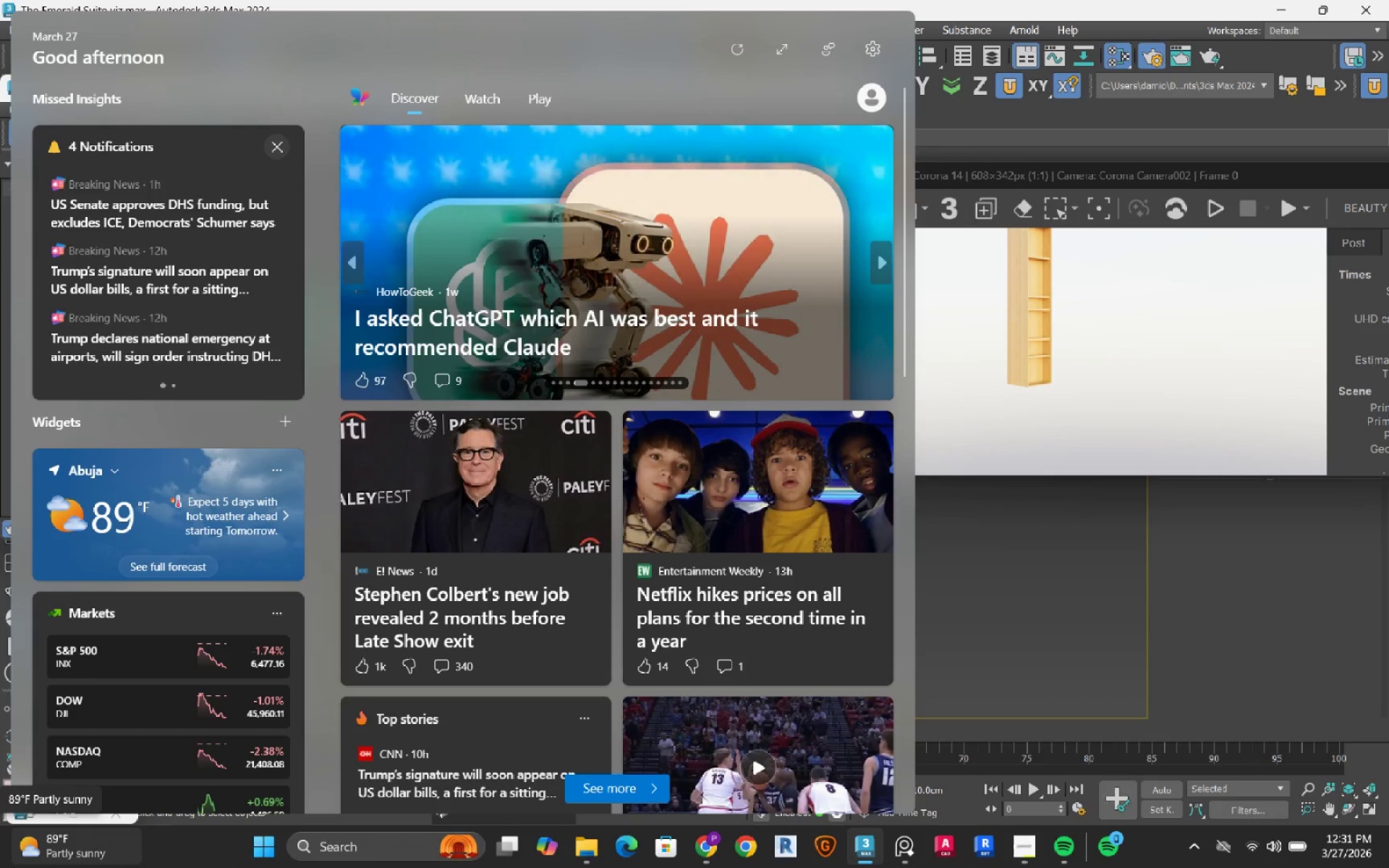 
wait(31.15)
 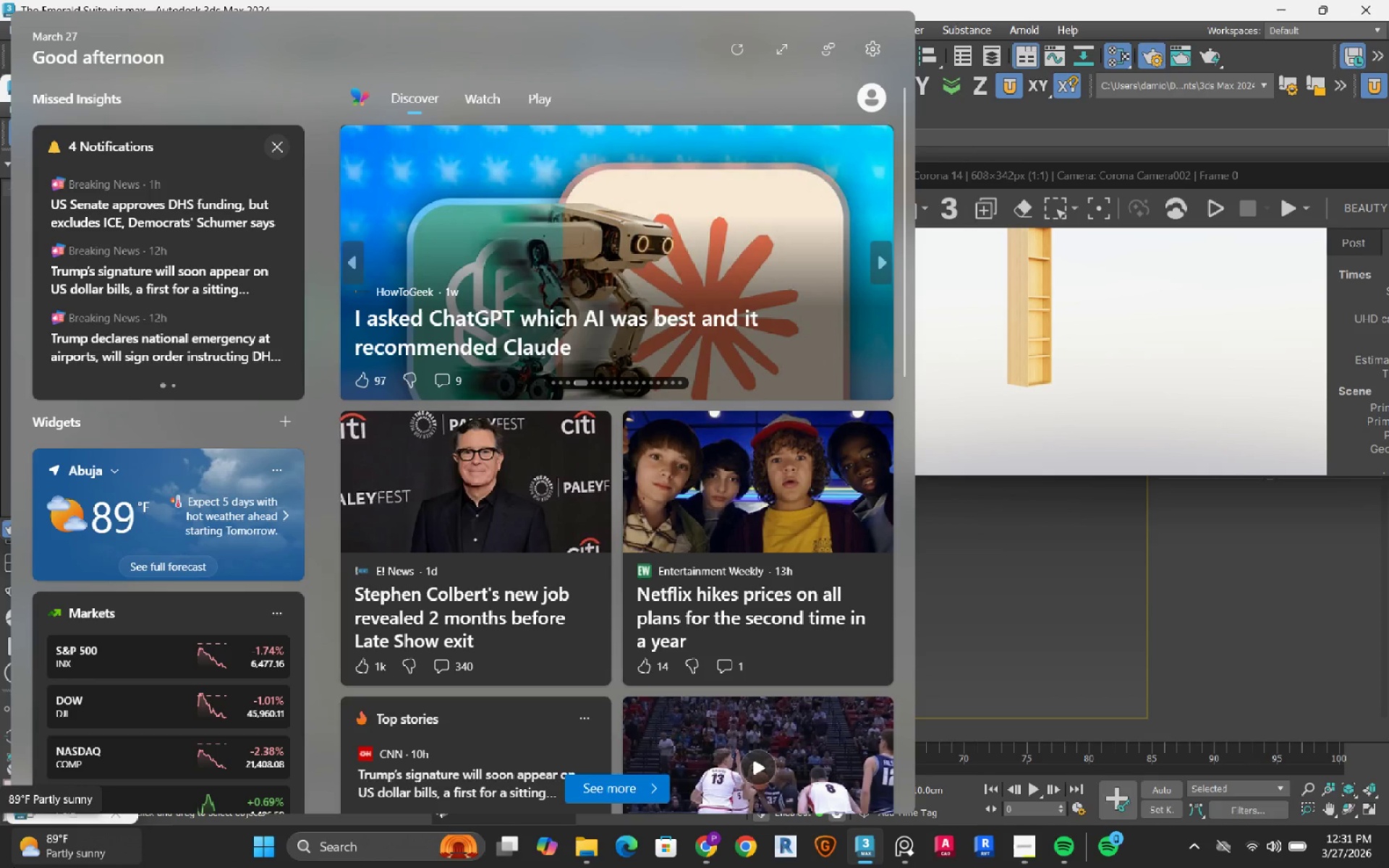 
left_click([1032, 362])
 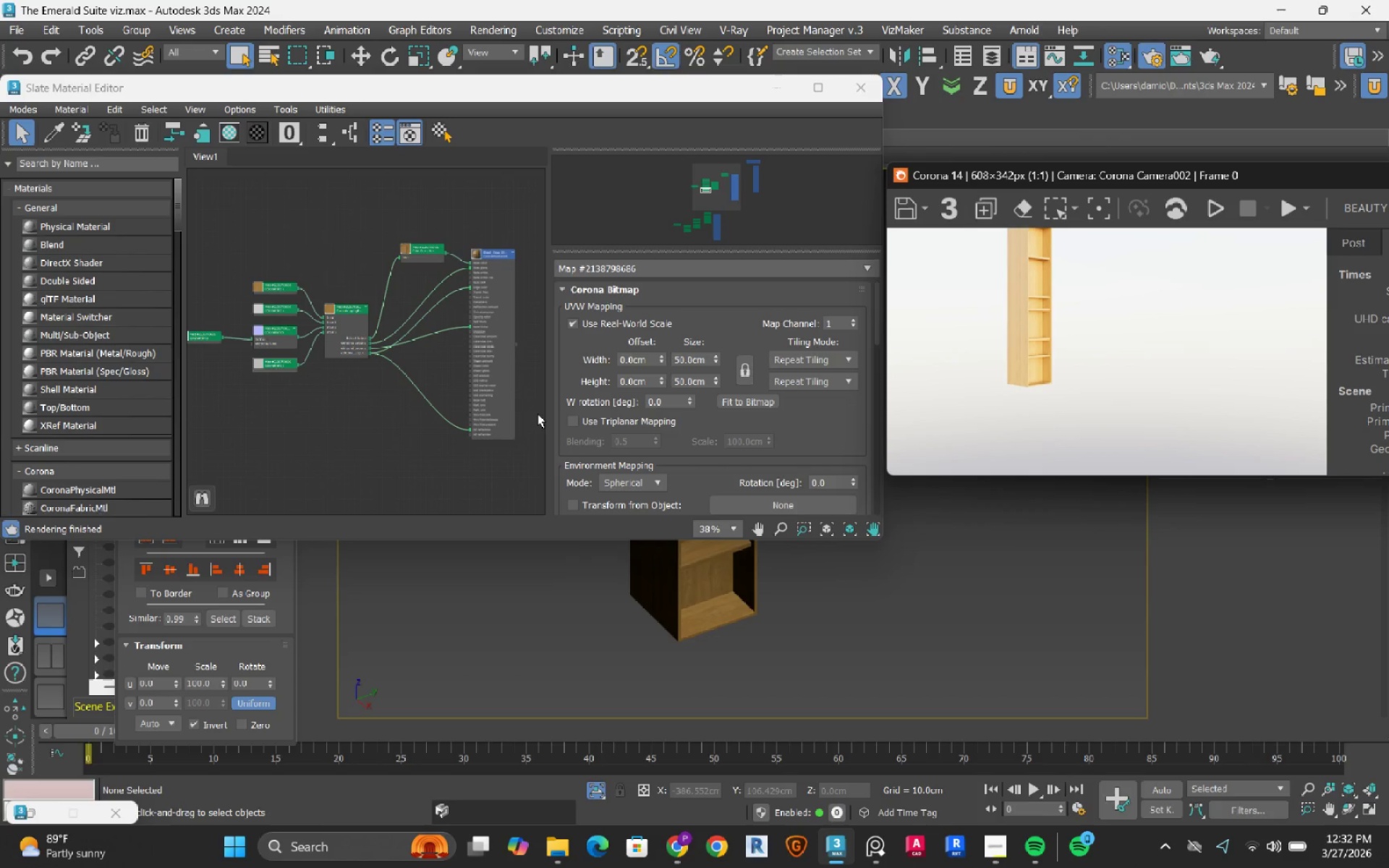 
wait(22.55)
 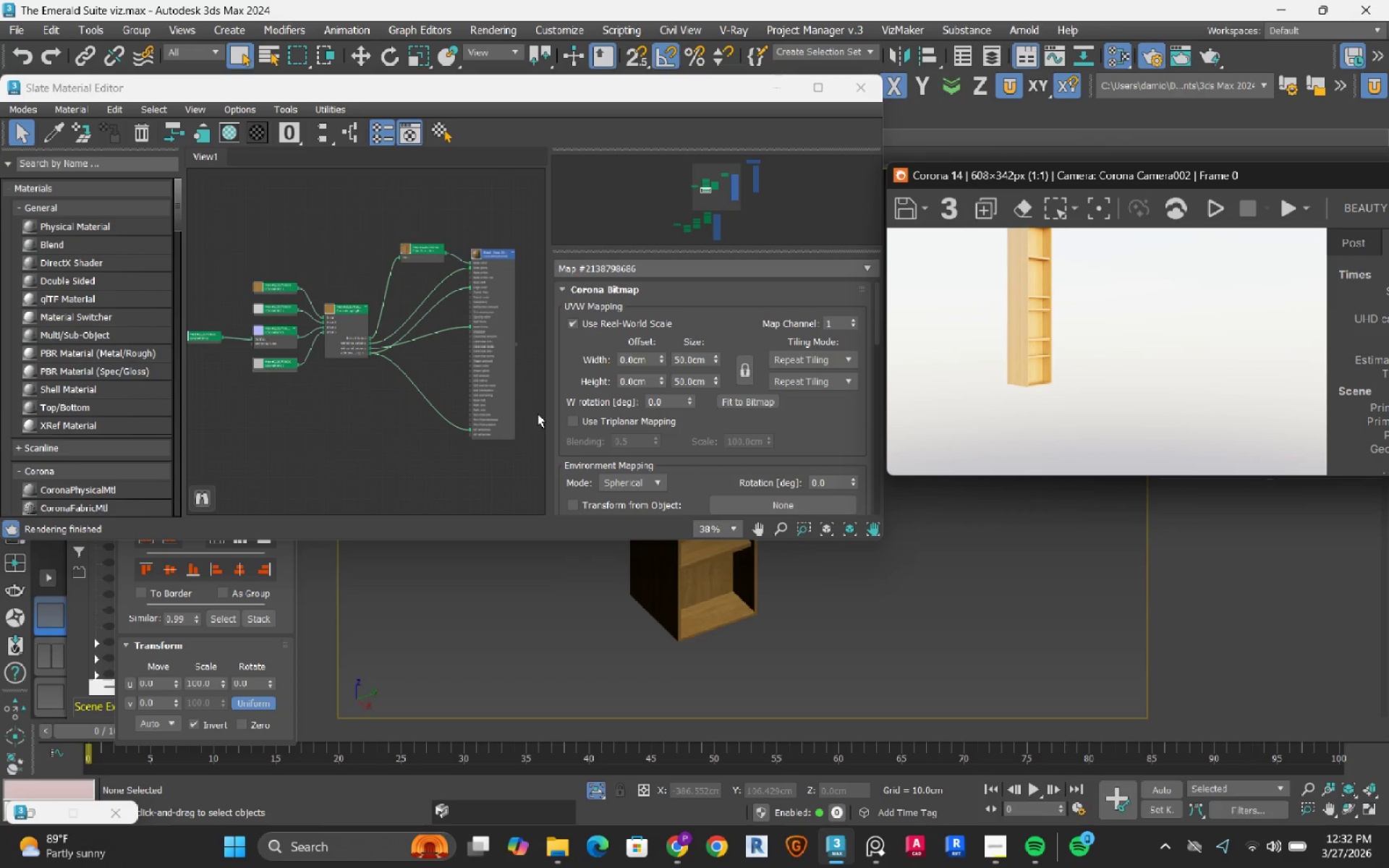 
left_click_drag(start_coordinate=[1223, 176], to_coordinate=[1083, 218])
 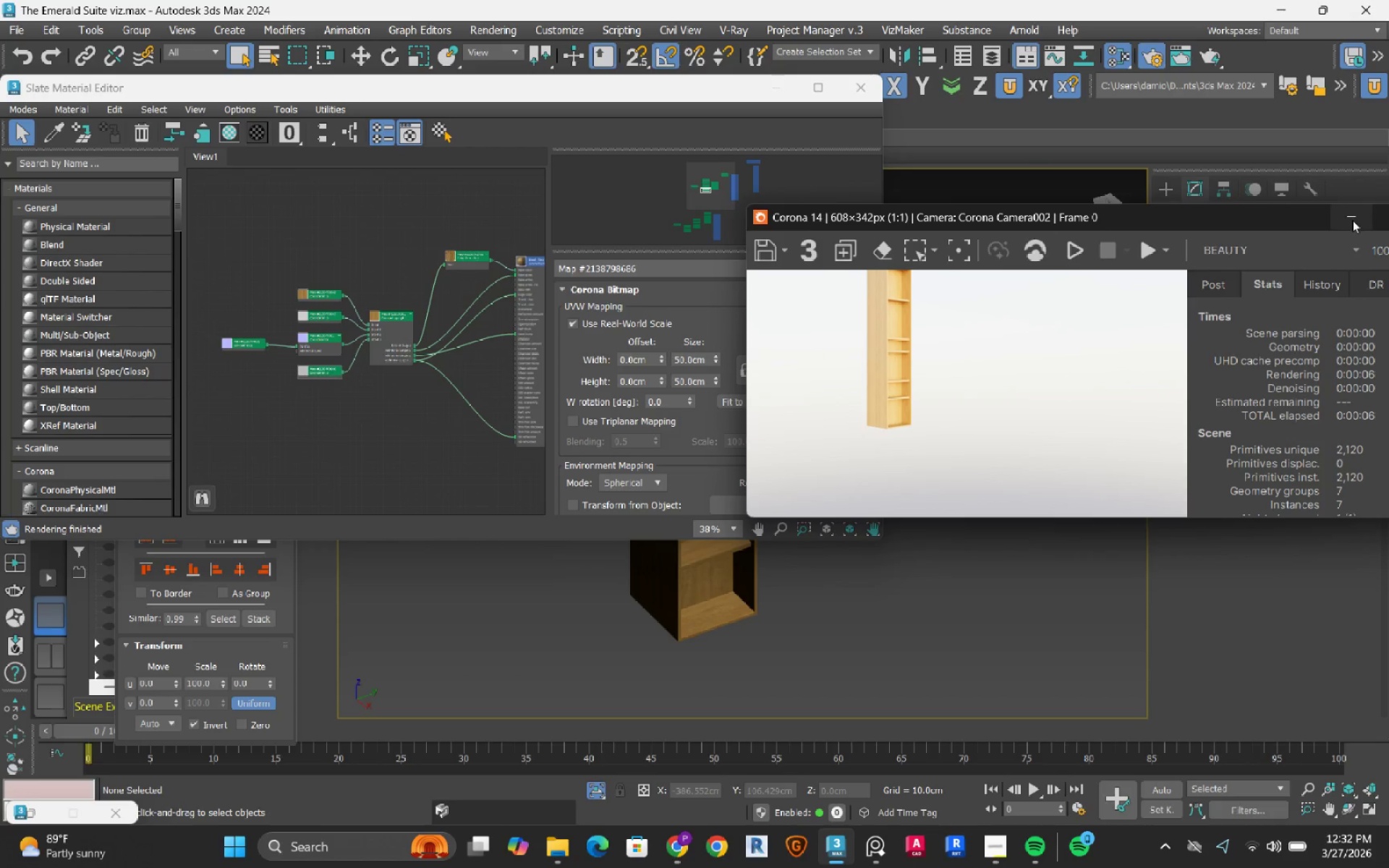 
left_click([1354, 220])
 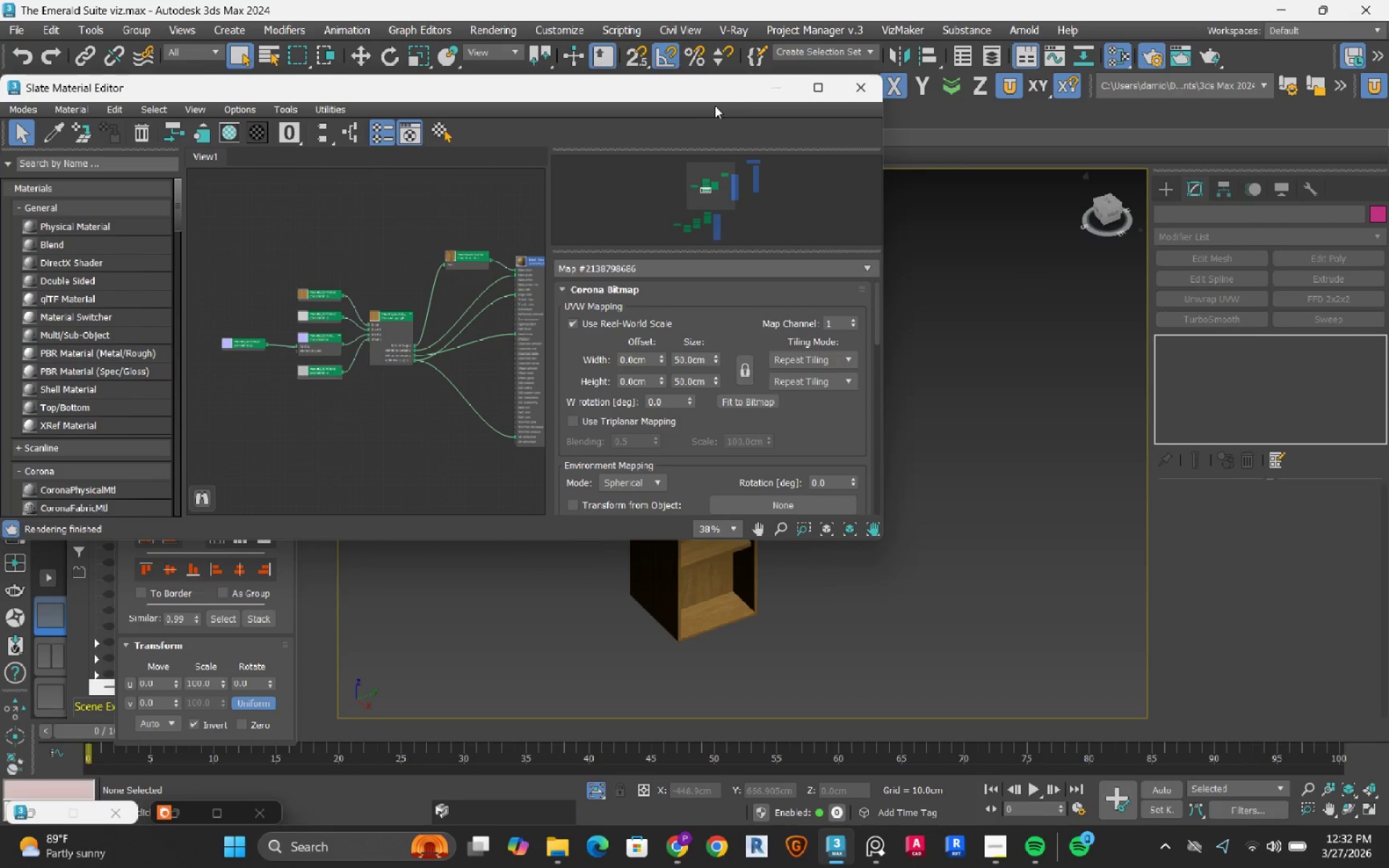 
left_click([775, 85])
 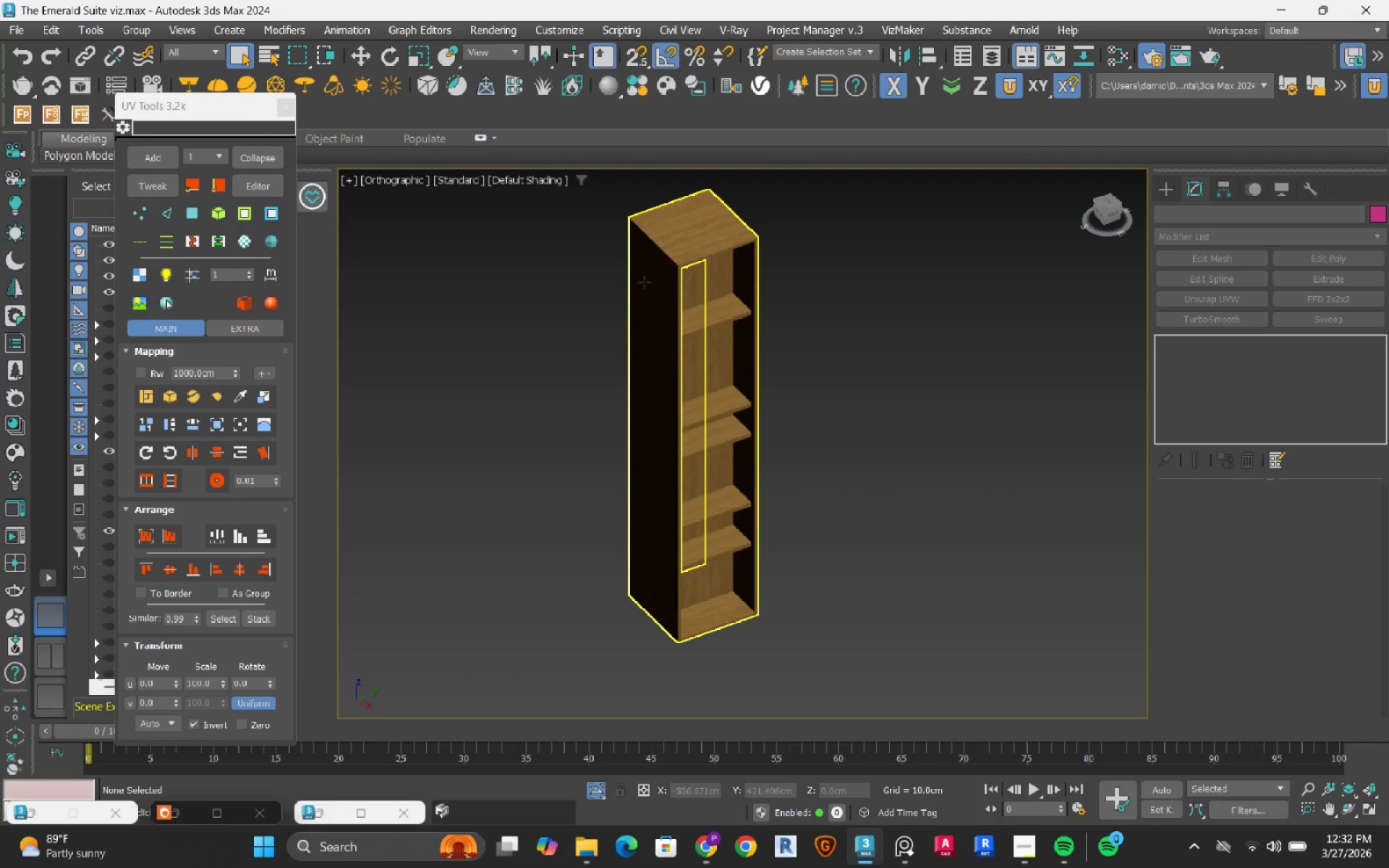 
hold_key(key=AltRight, duration=0.53)
 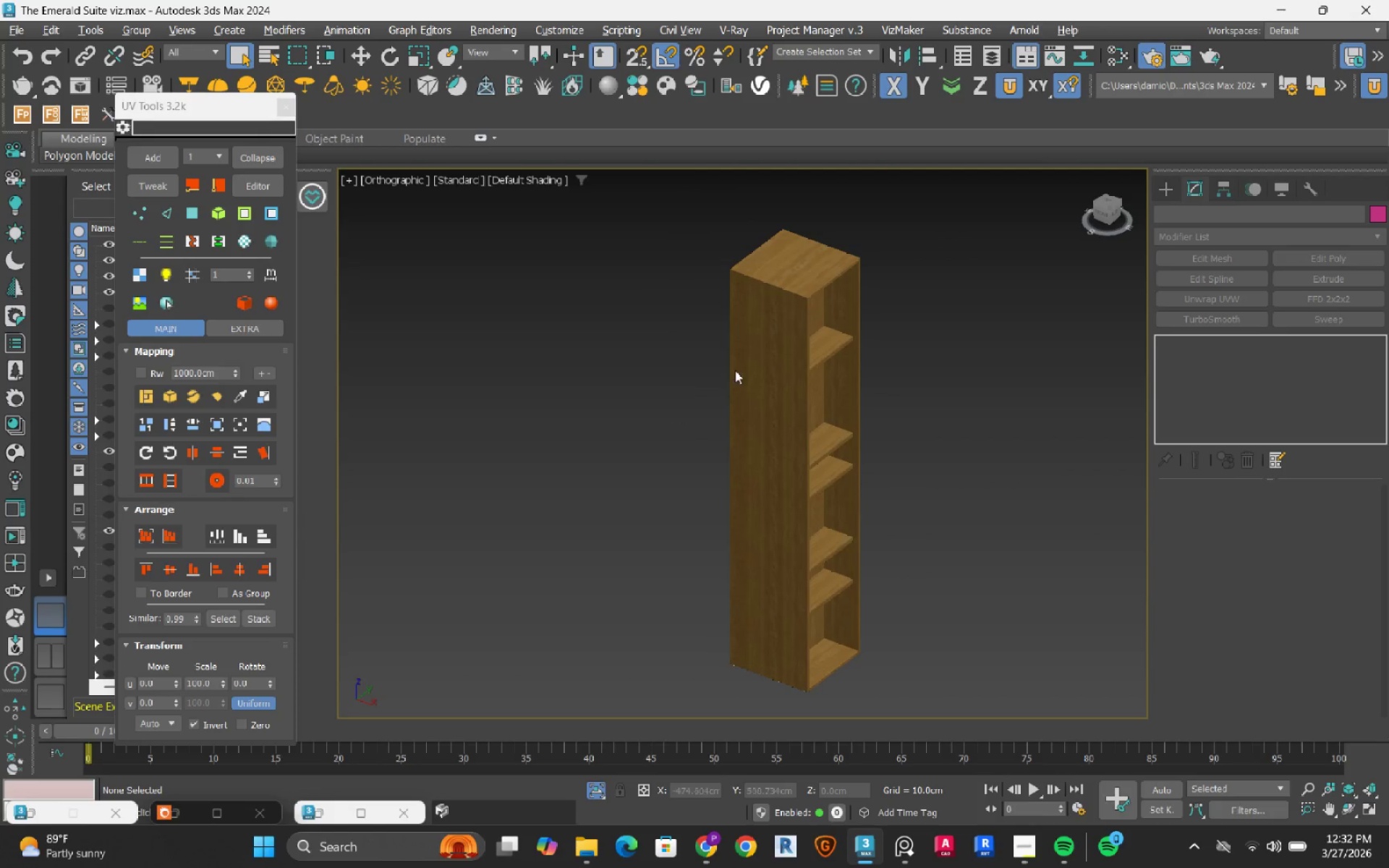 
left_click([797, 315])
 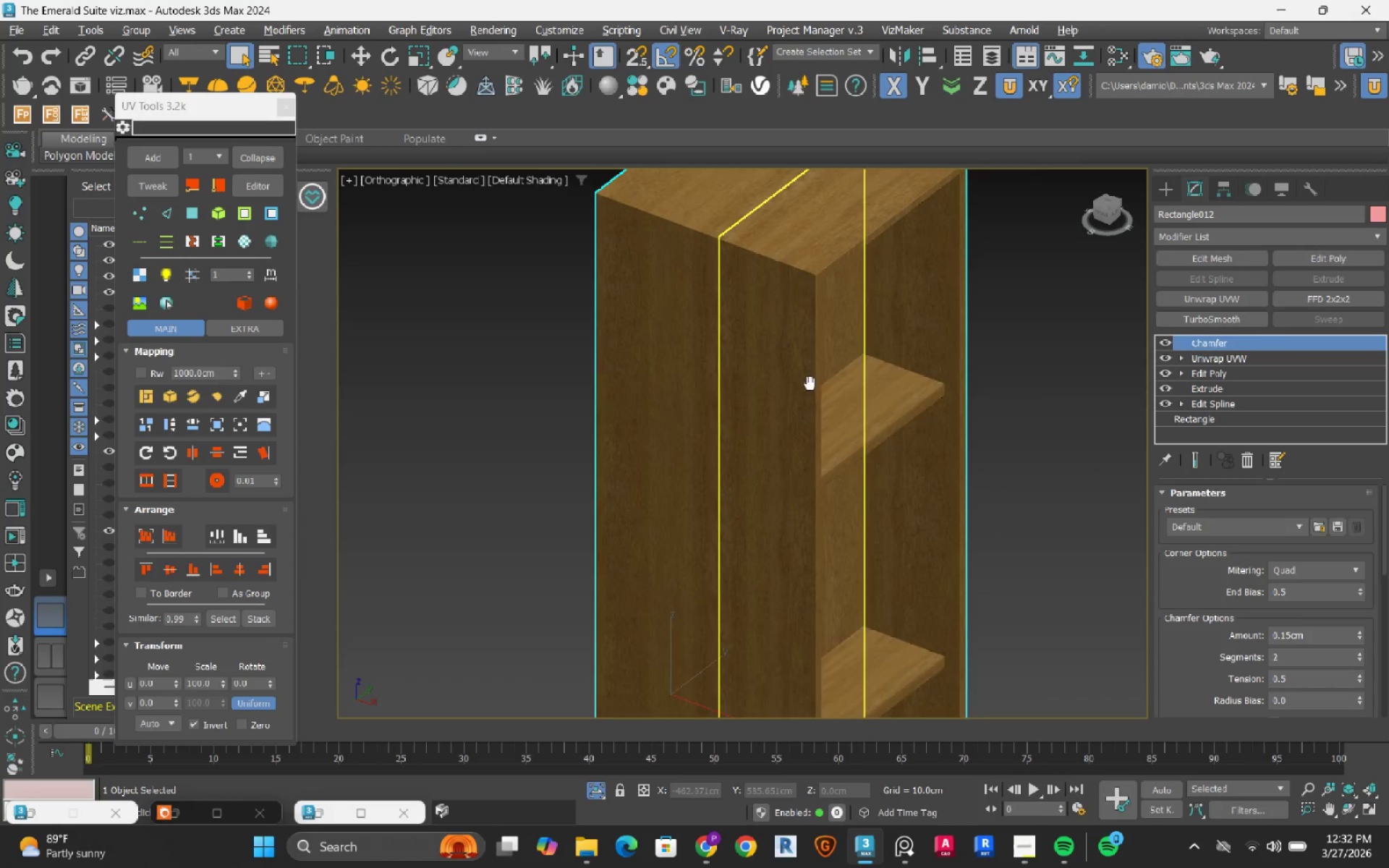 
scroll: coordinate [797, 315], scroll_direction: up, amount: 3.0
 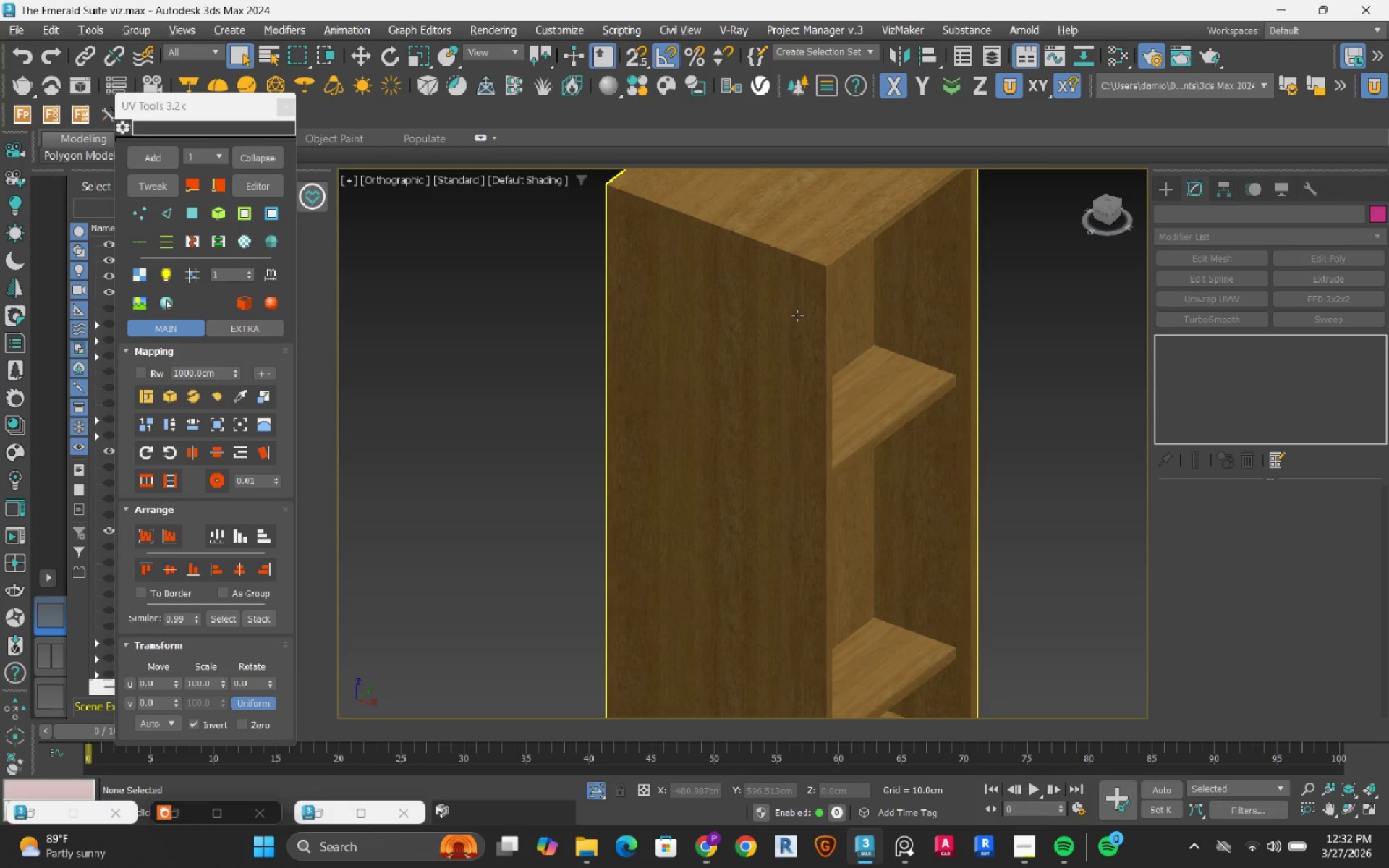 
hold_key(key=AltRight, duration=0.64)
 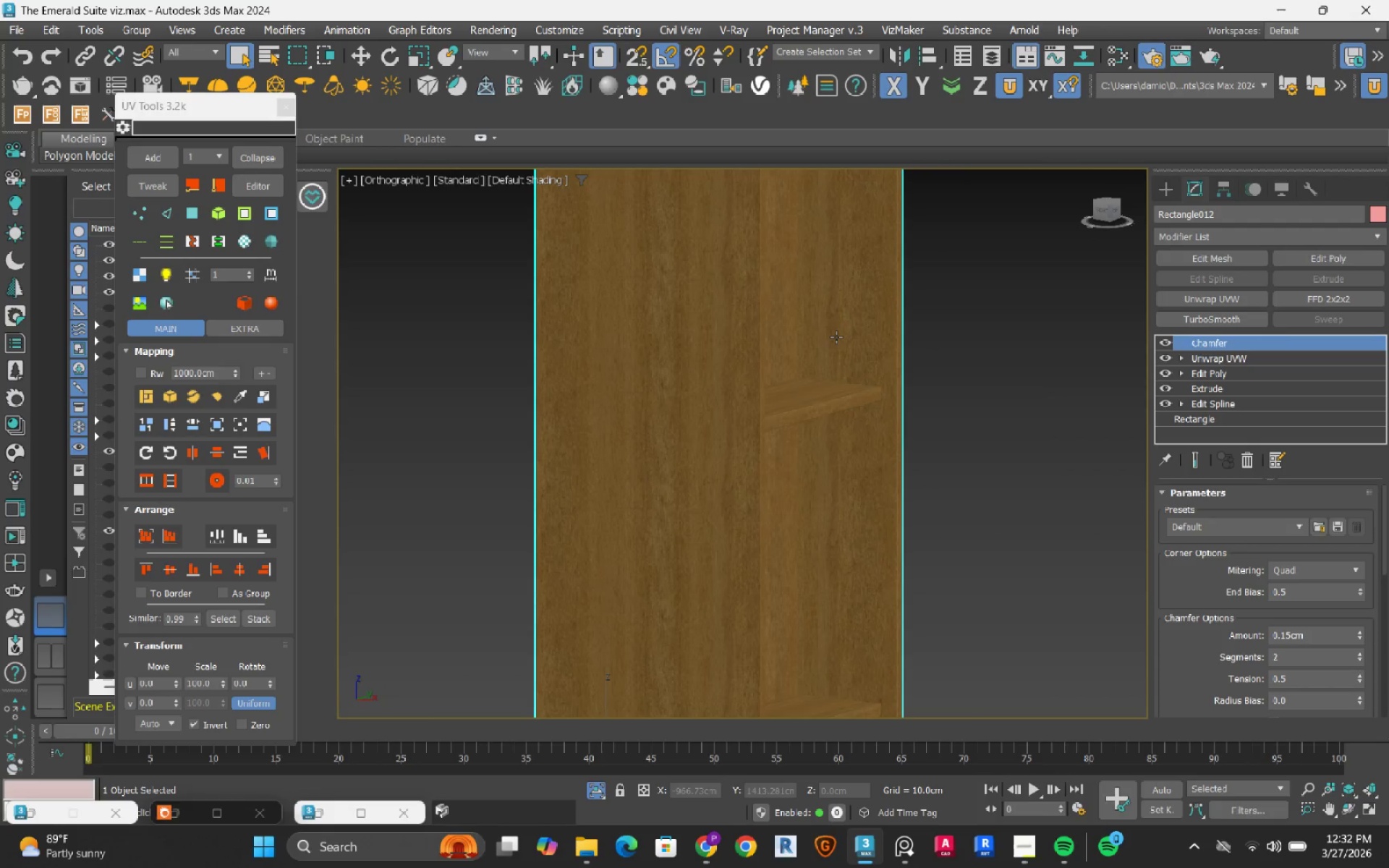 
scroll: coordinate [836, 339], scroll_direction: up, amount: 2.0
 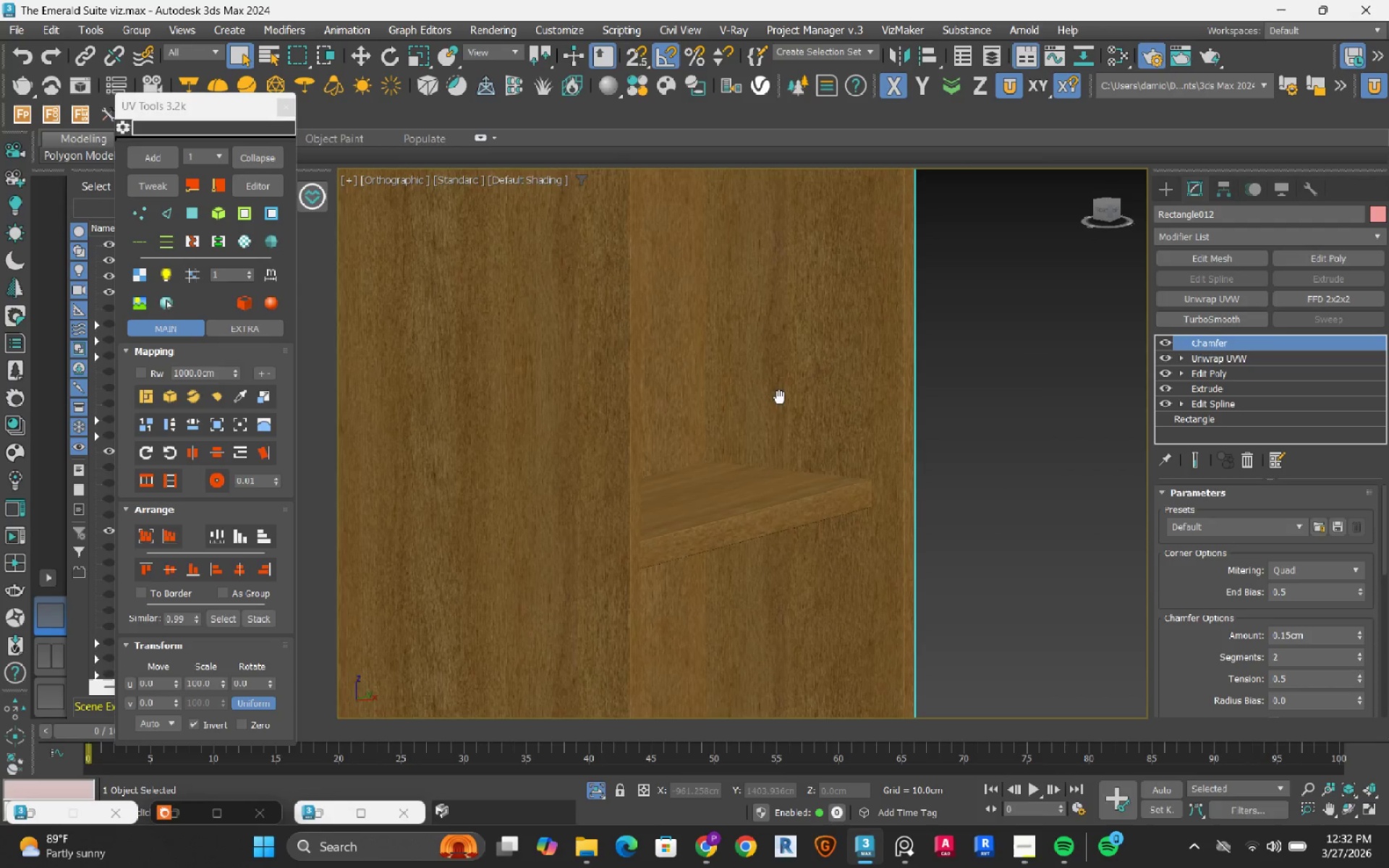 
hold_key(key=AltRight, duration=0.89)
 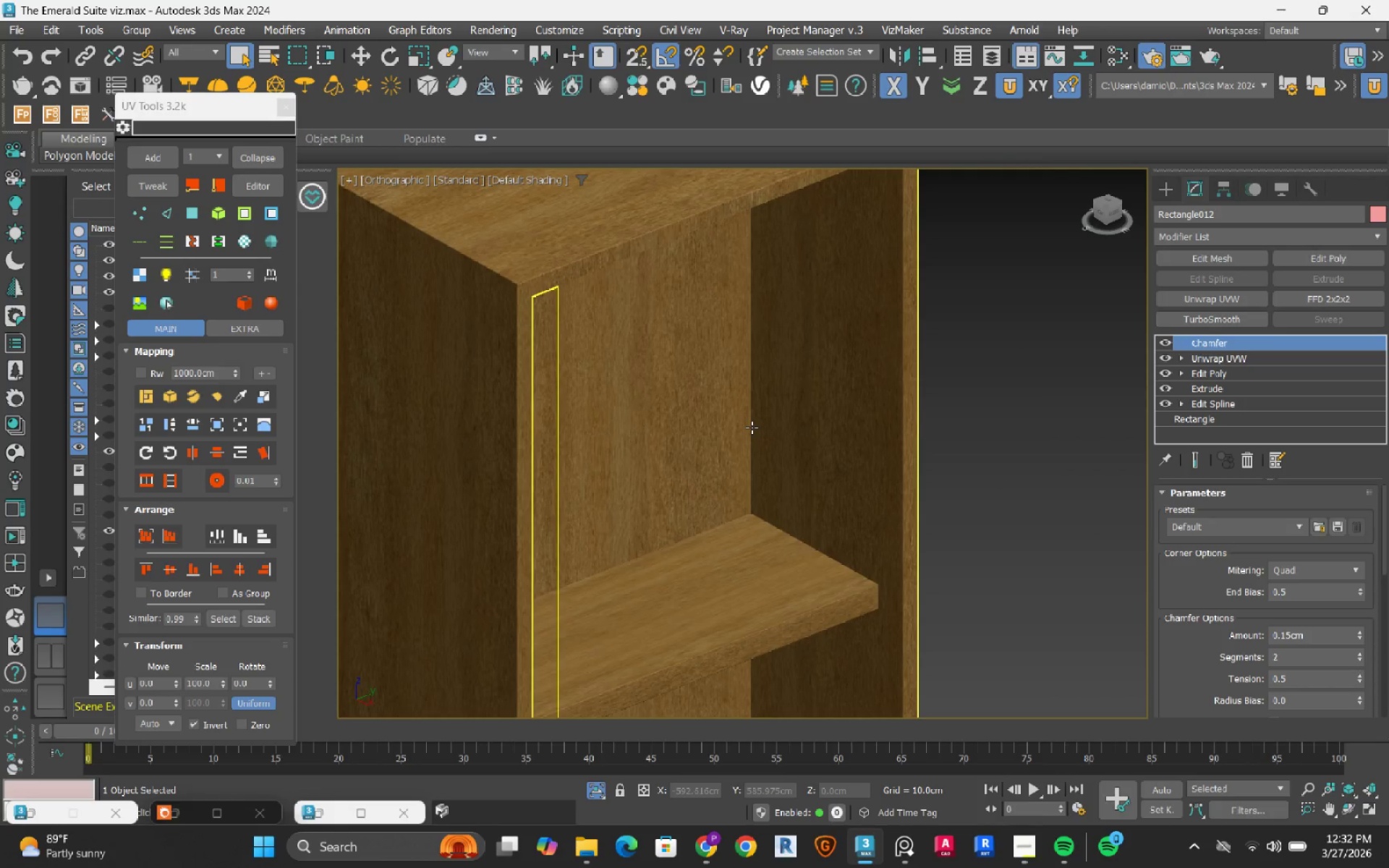 
scroll: coordinate [752, 427], scroll_direction: down, amount: 2.0
 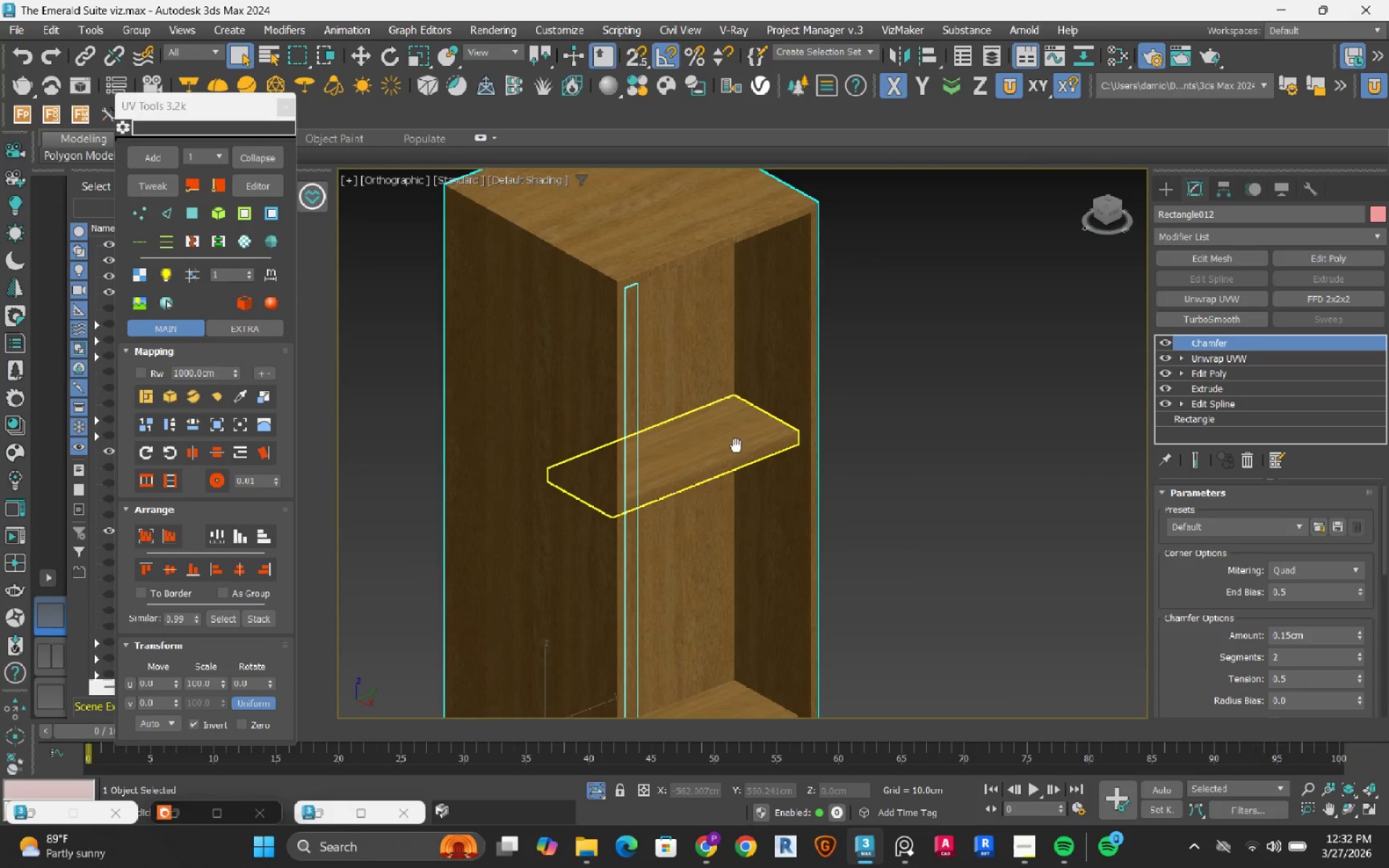 
hold_key(key=AltRight, duration=0.81)
 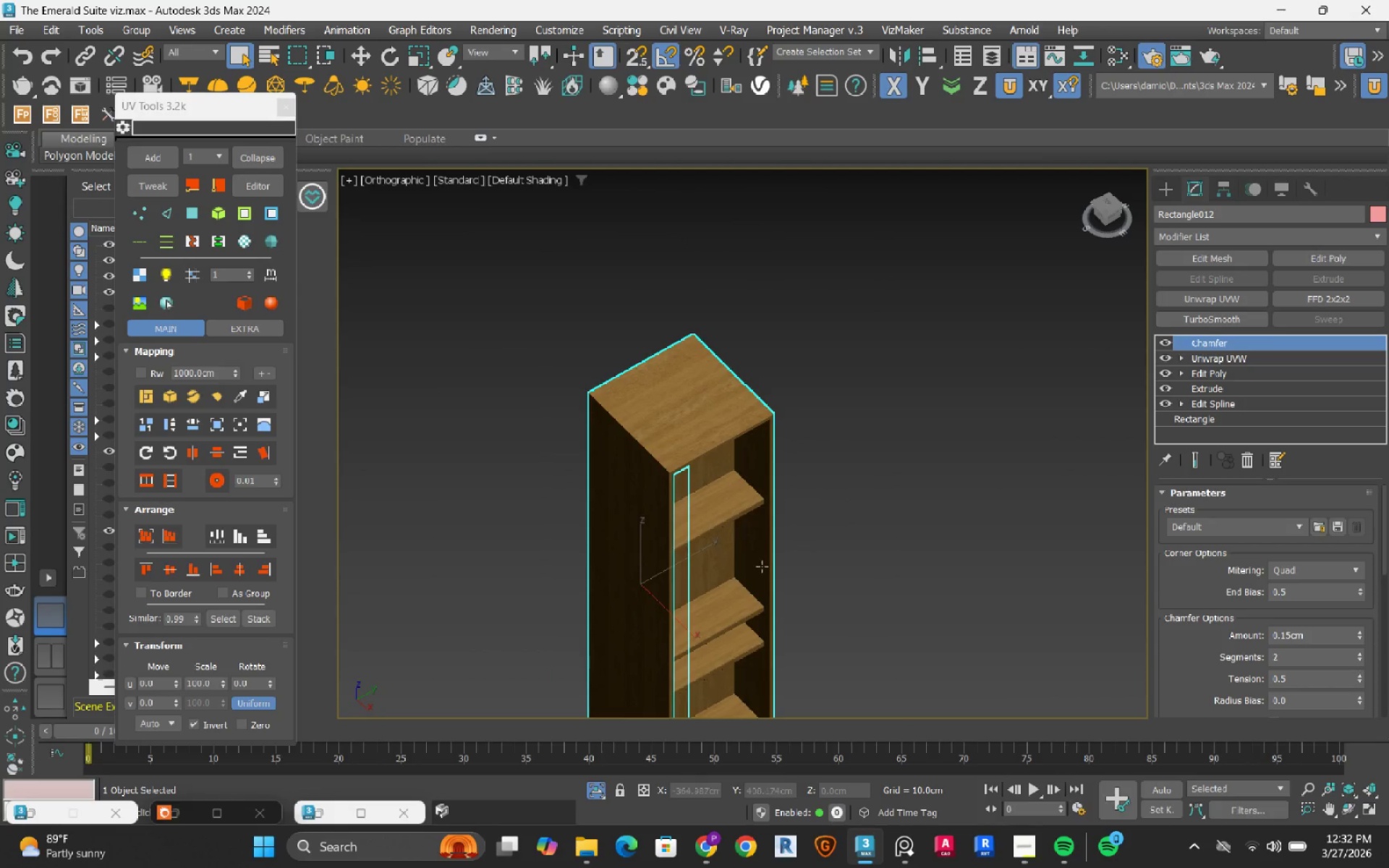 
hold_key(key=AltRight, duration=17.98)
scroll: coordinate [731, 477], scroll_direction: down, amount: 2.0
 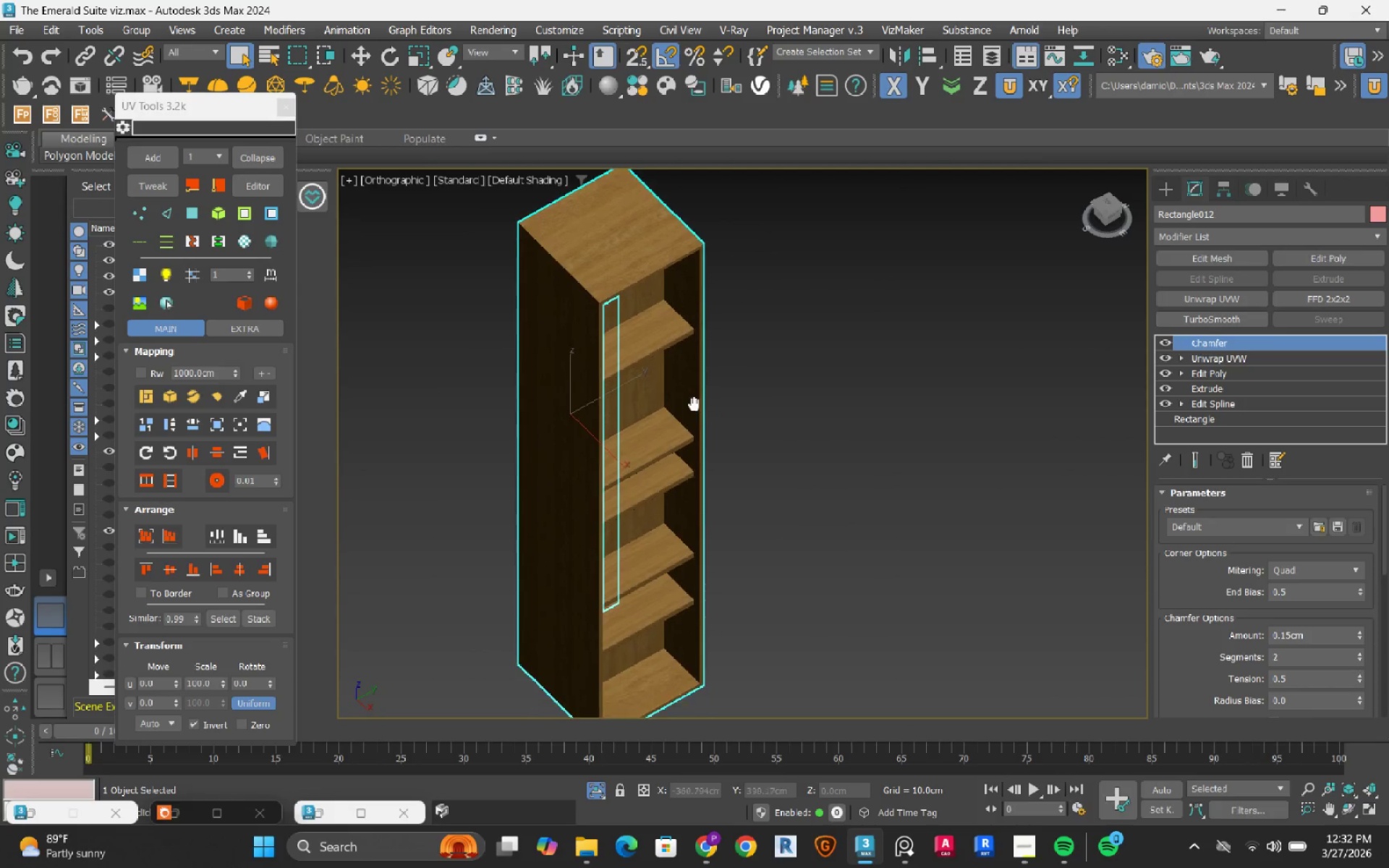 
left_click([747, 373])
 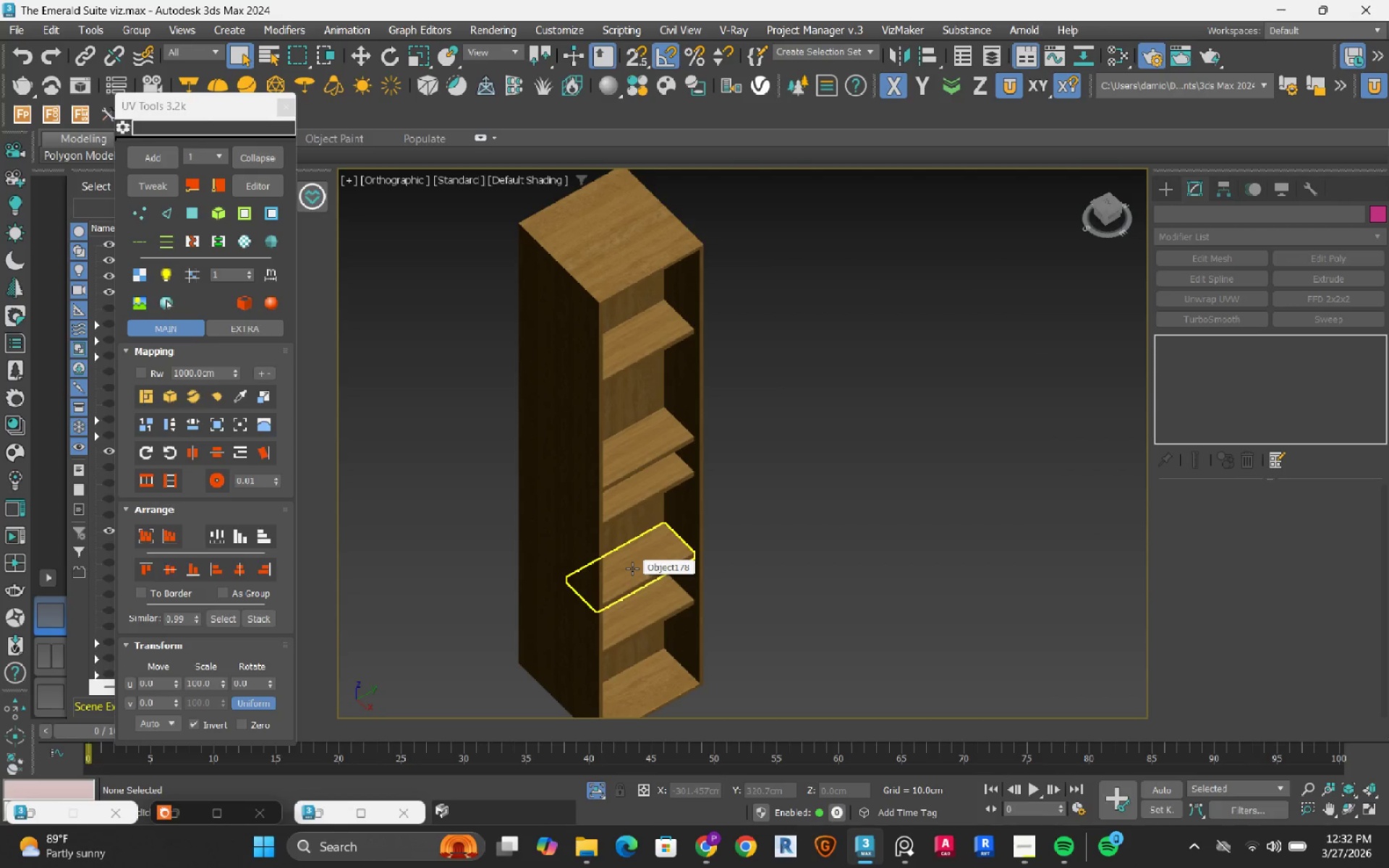 
left_click_drag(start_coordinate=[594, 789], to_coordinate=[598, 789])
 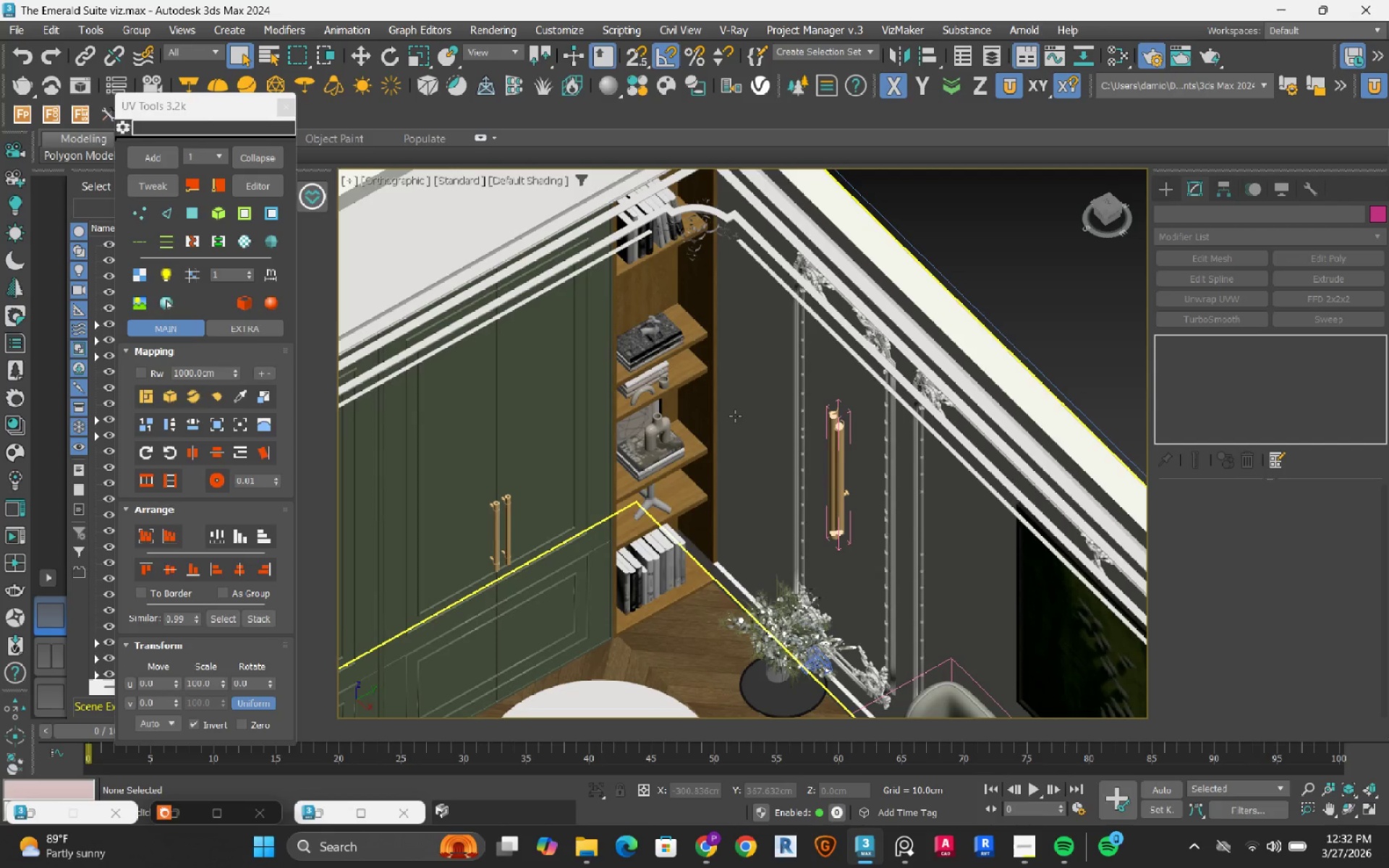 
scroll: coordinate [735, 416], scroll_direction: down, amount: 1.0
 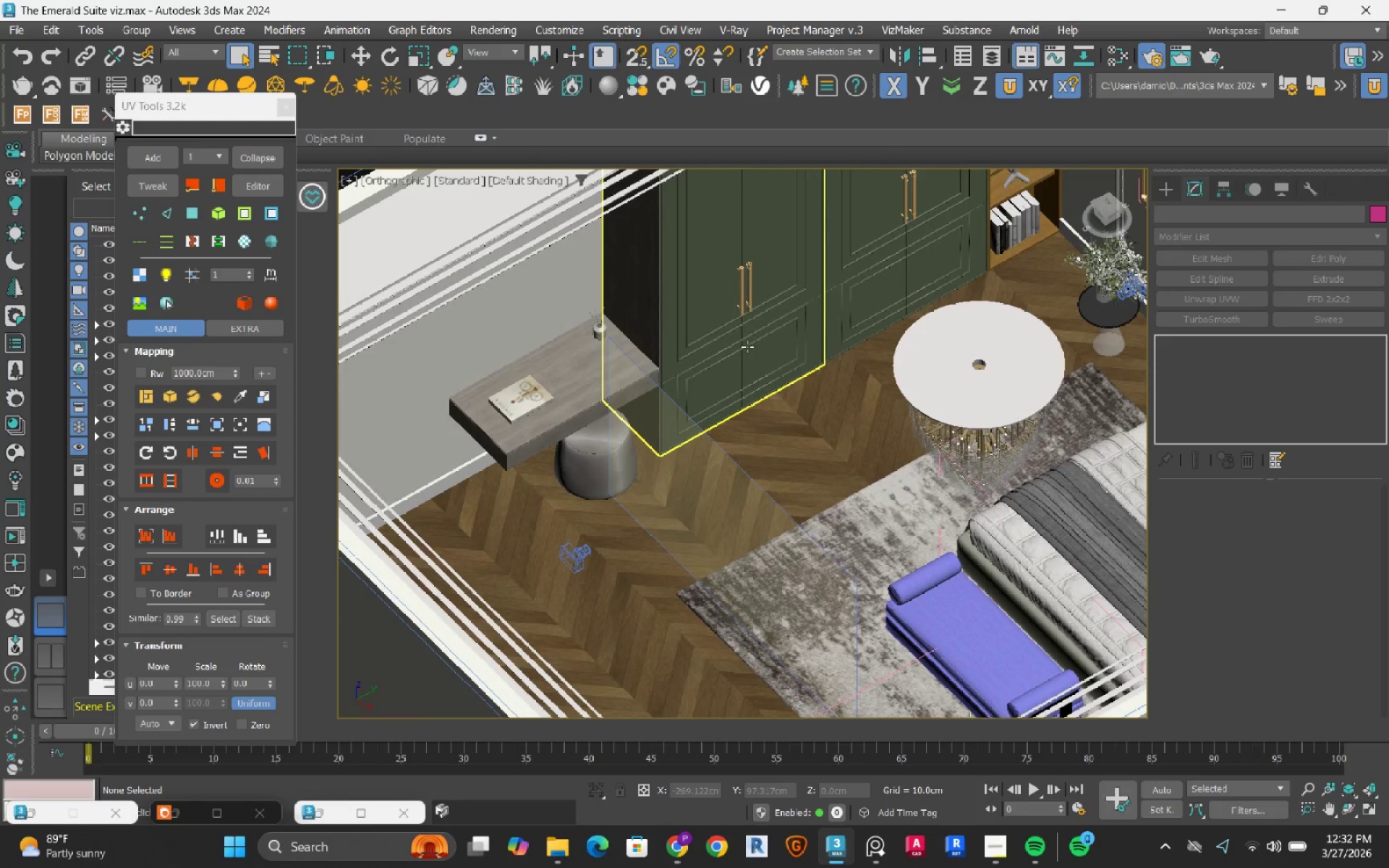 
left_click([681, 392])
 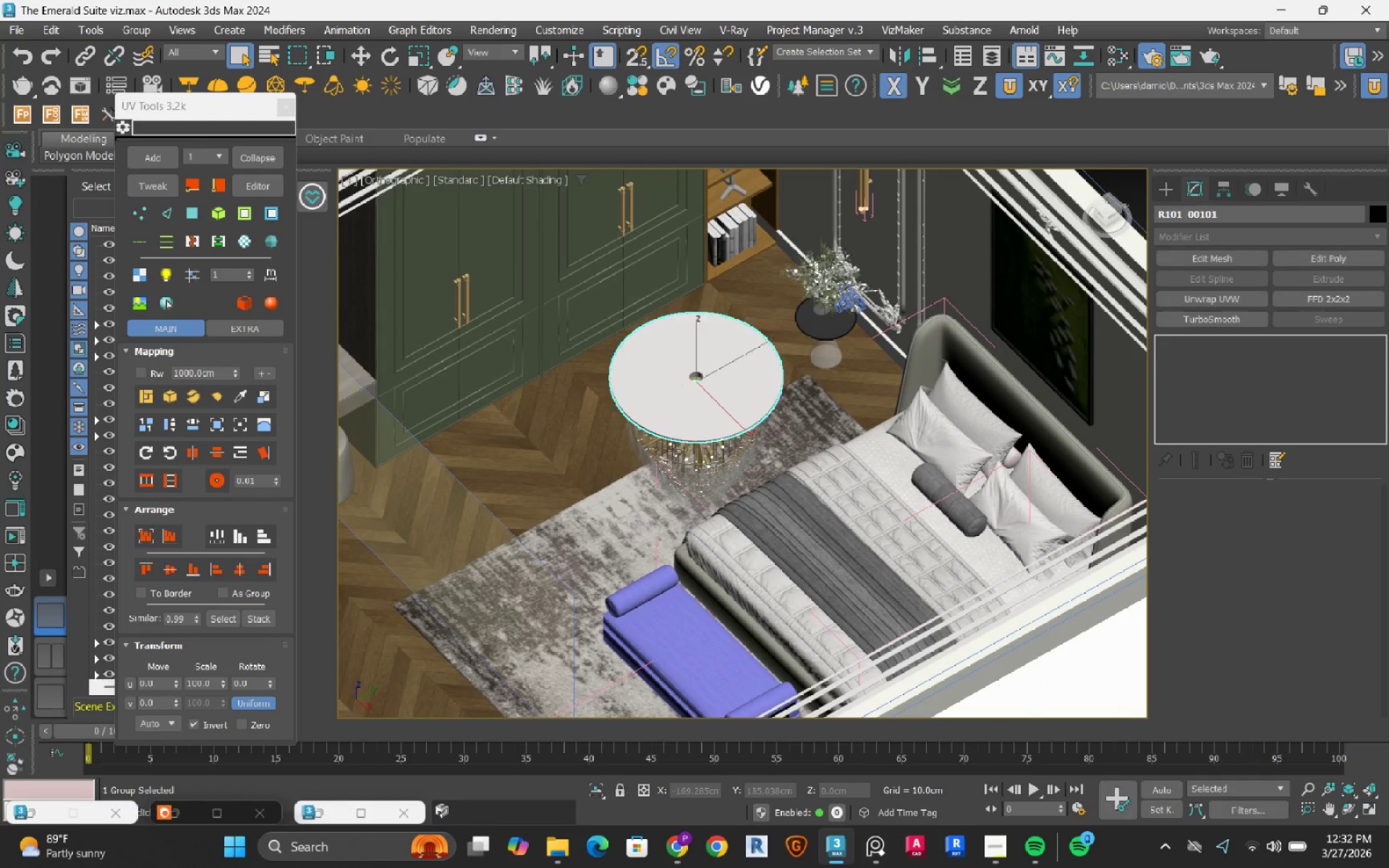 
hold_key(key=AltRight, duration=1.03)
 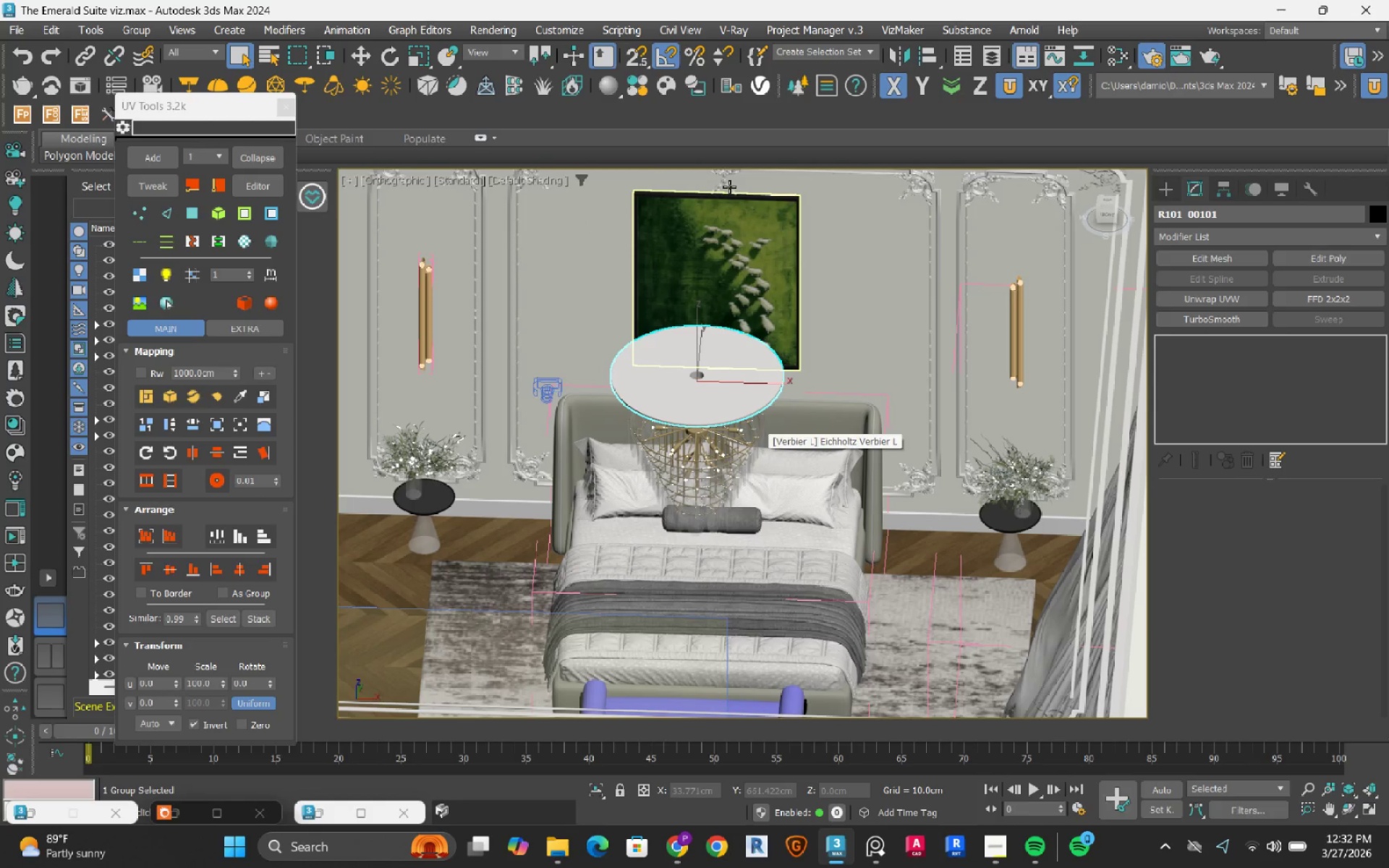 
left_click([641, 211])
 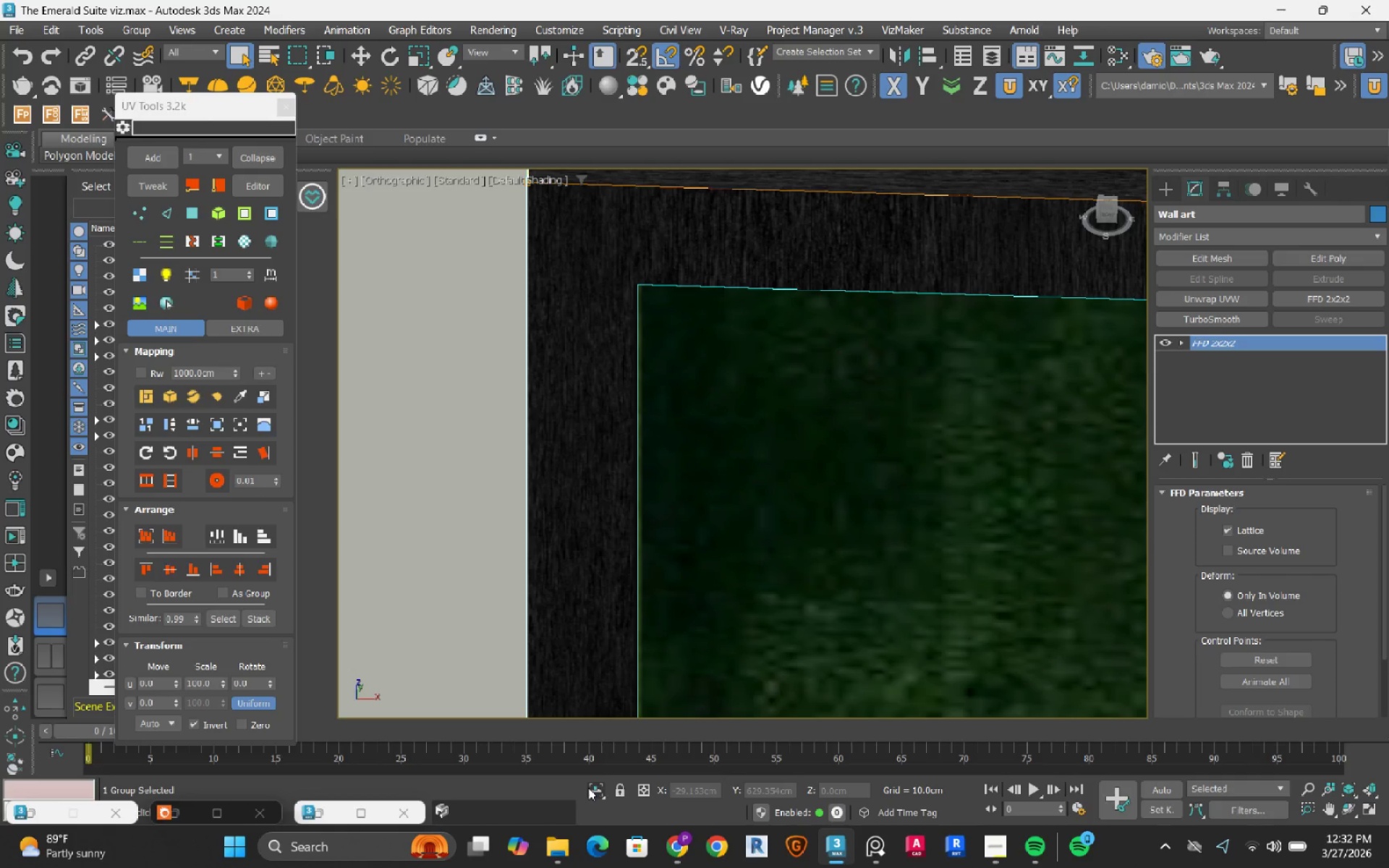 
scroll: coordinate [645, 192], scroll_direction: up, amount: 10.0
 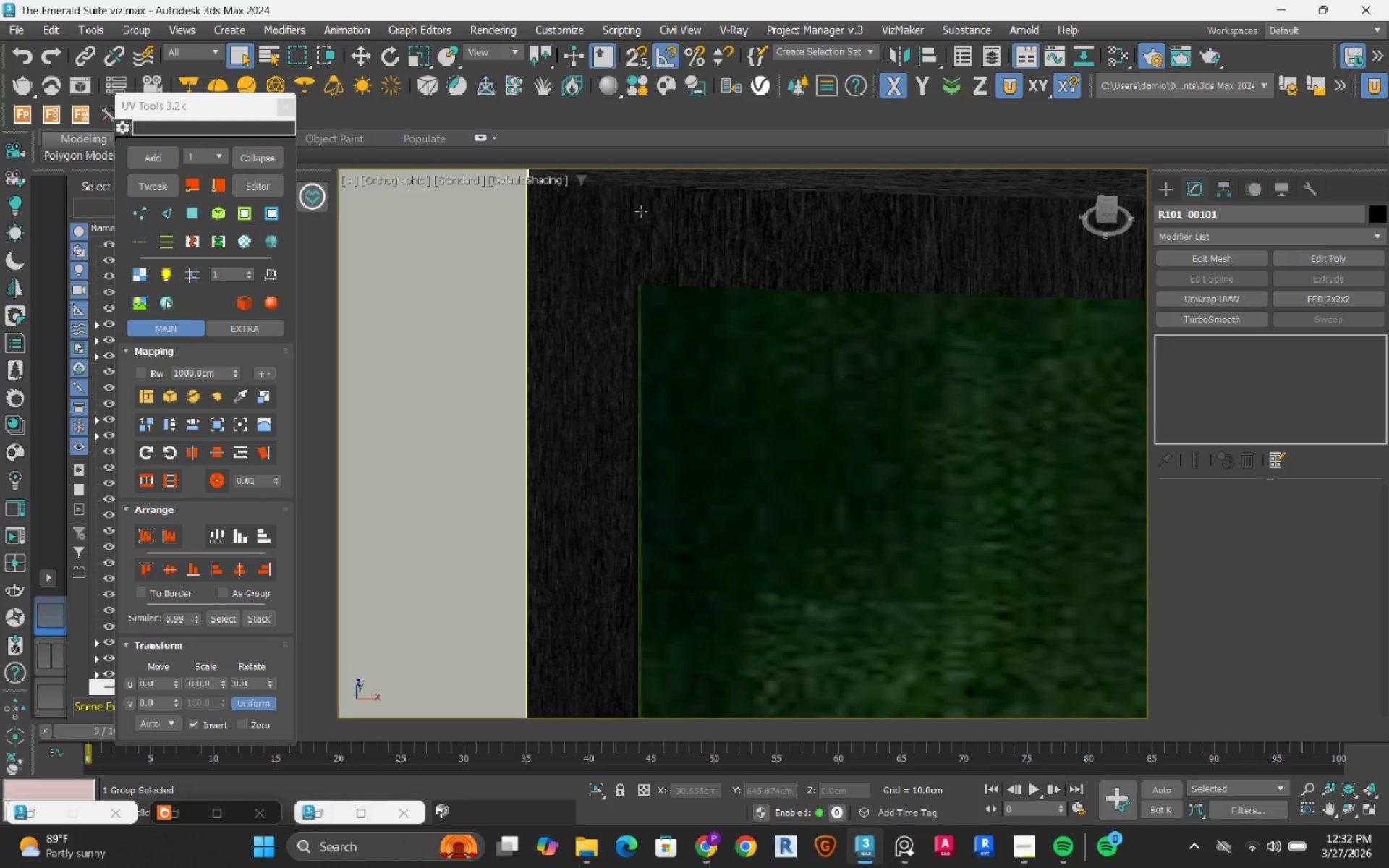 
scroll: coordinate [607, 445], scroll_direction: down, amount: 4.0
 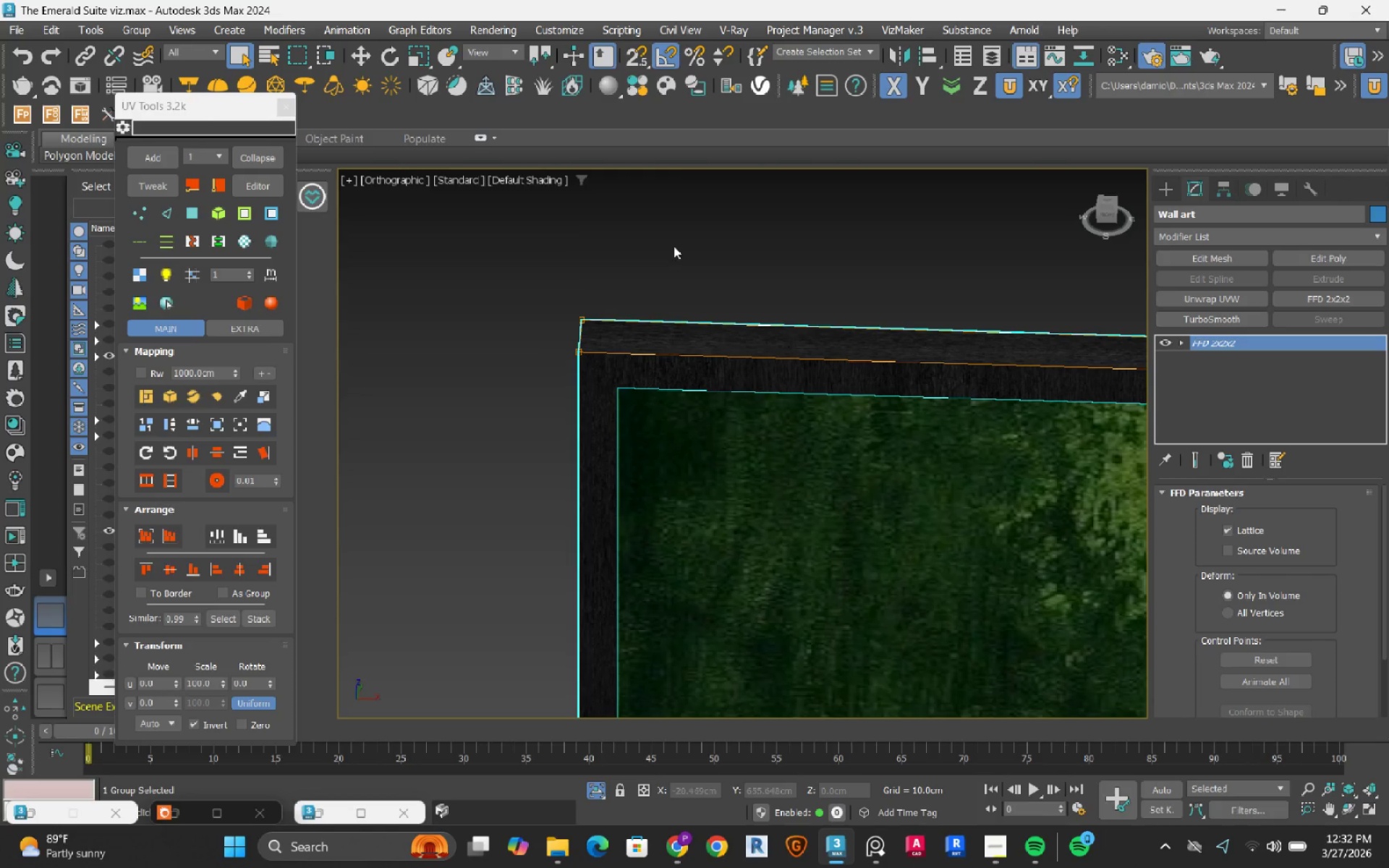 
left_click([678, 231])
 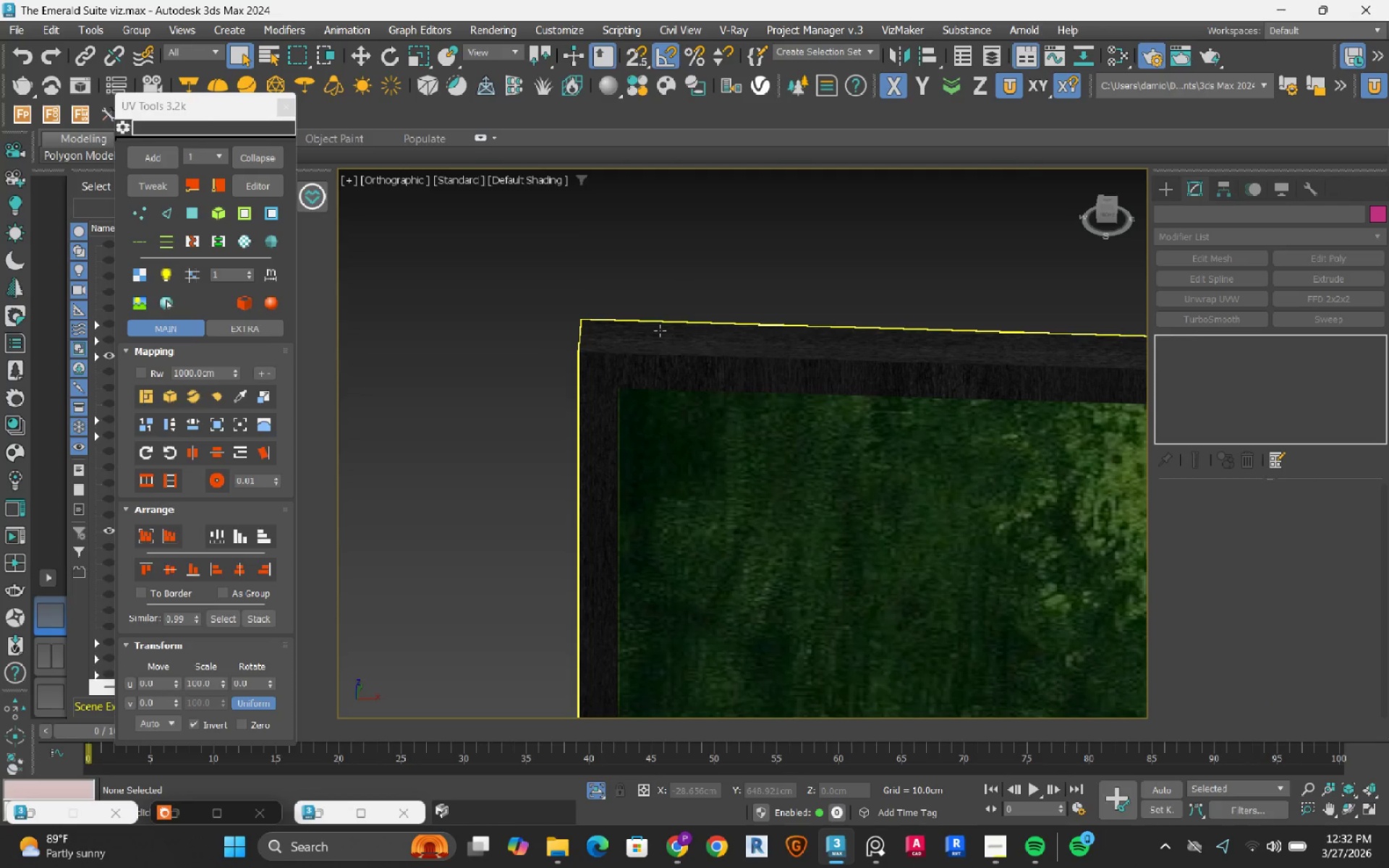 
left_click([660, 331])
 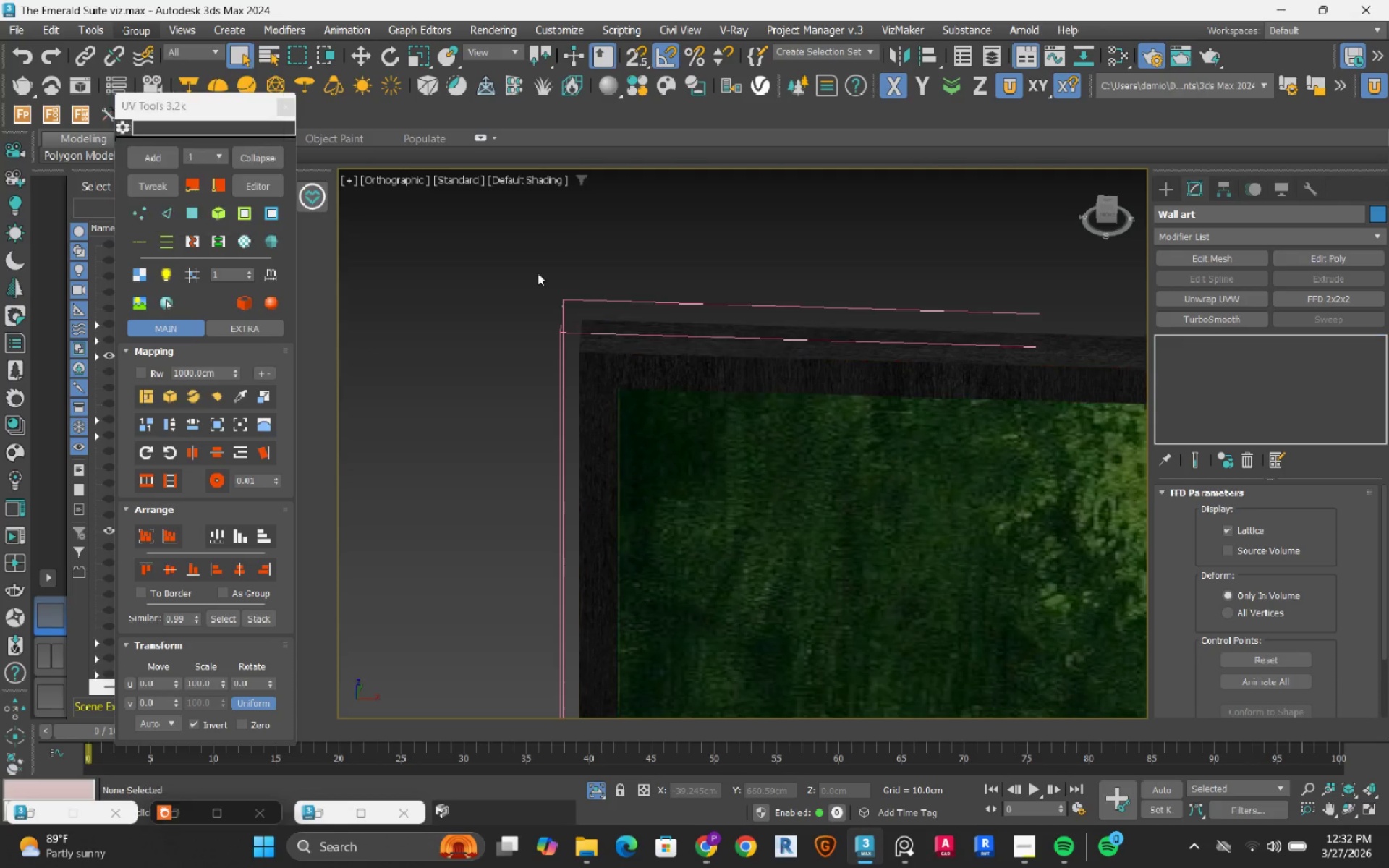 
left_click([704, 357])
 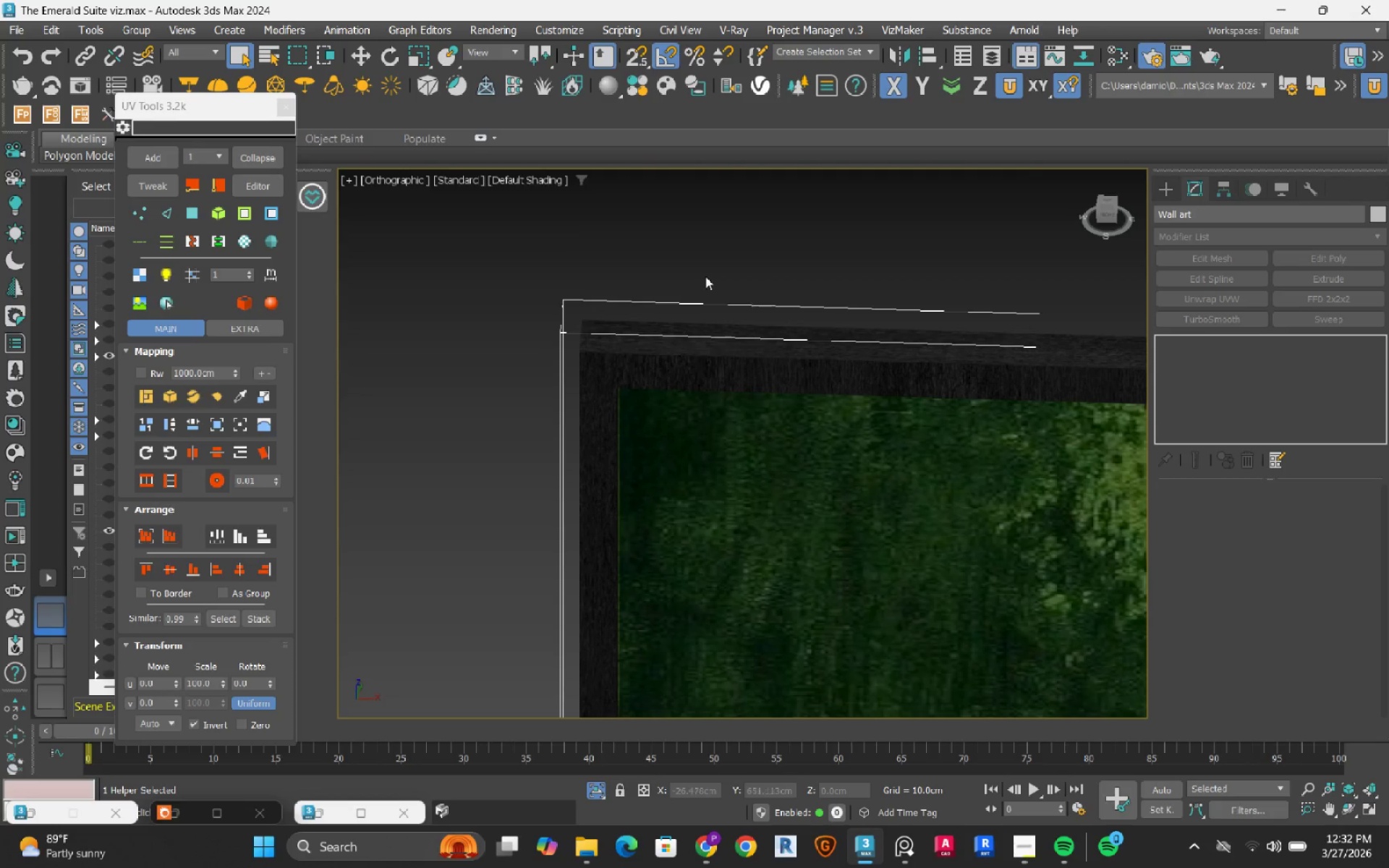 
left_click([708, 260])
 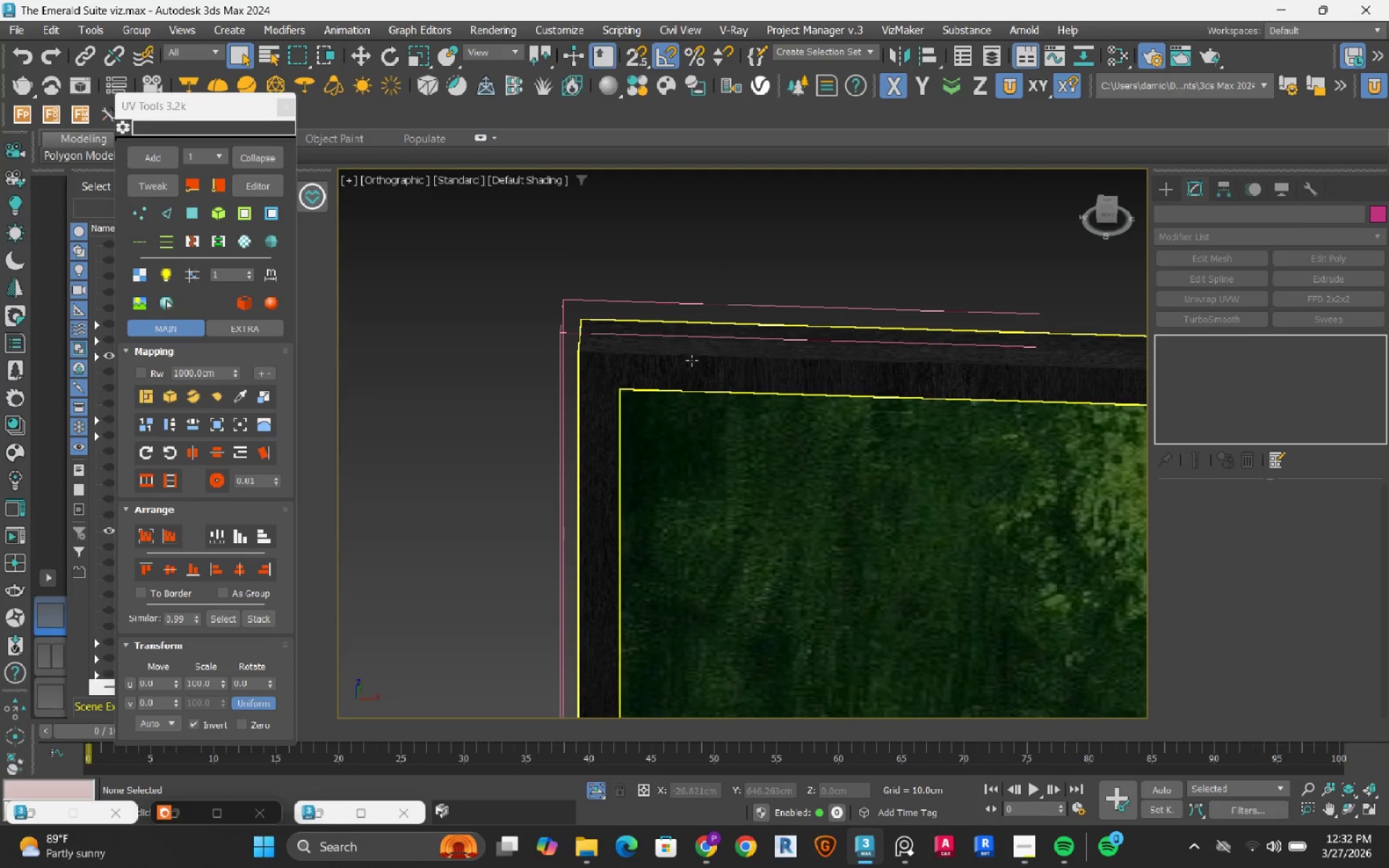 
left_click([692, 360])
 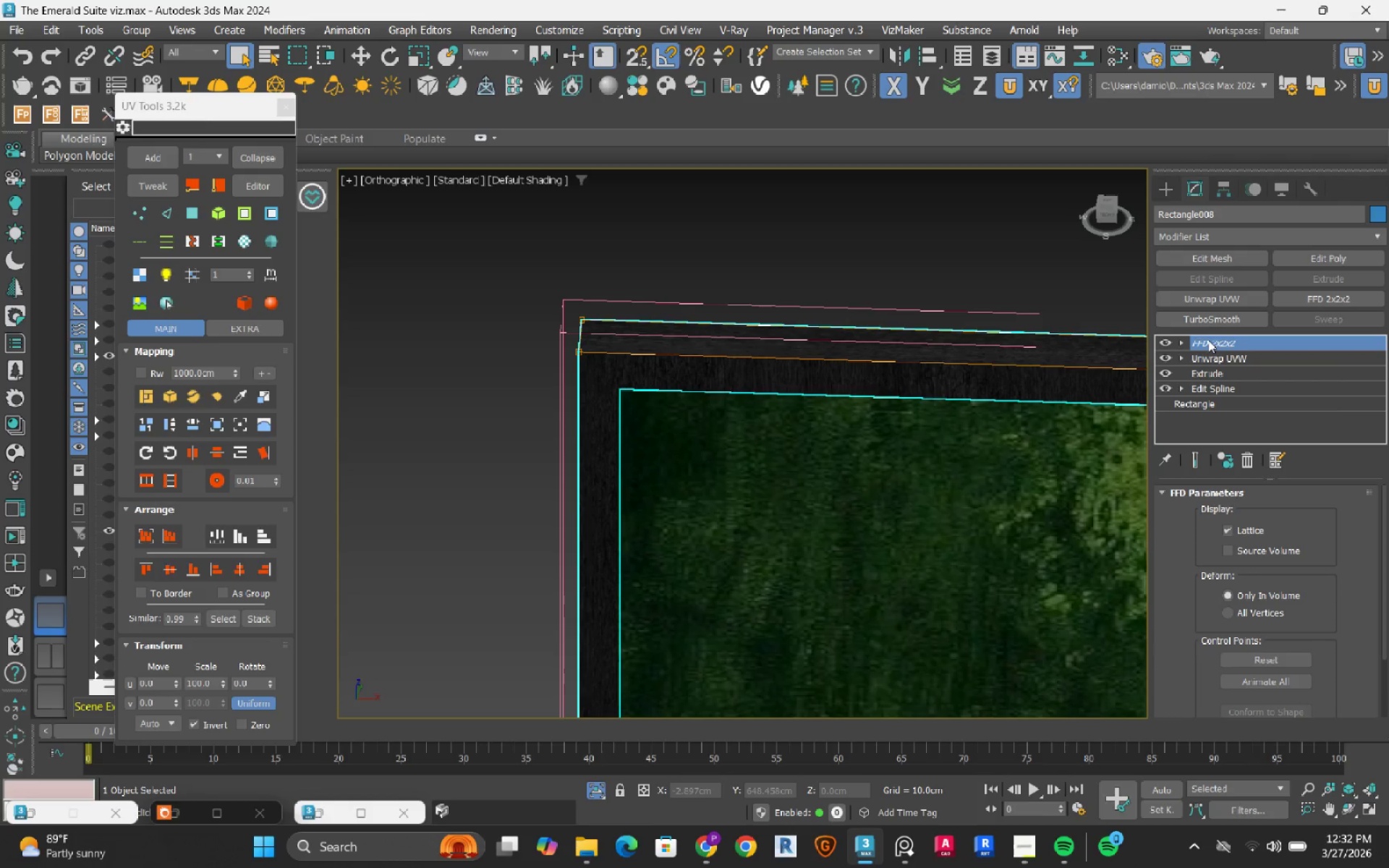 
right_click([1208, 340])
 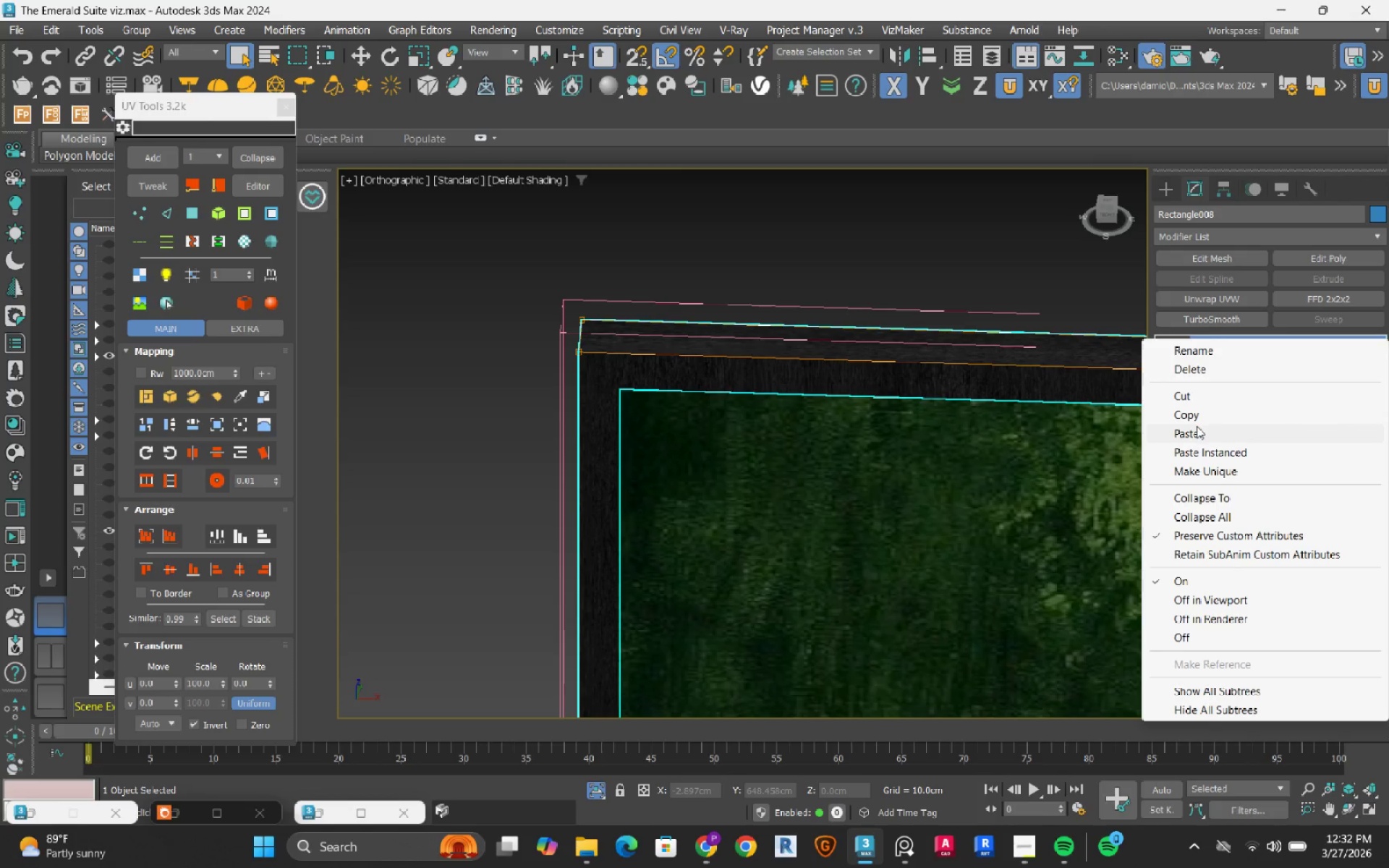 
left_click([1197, 454])
 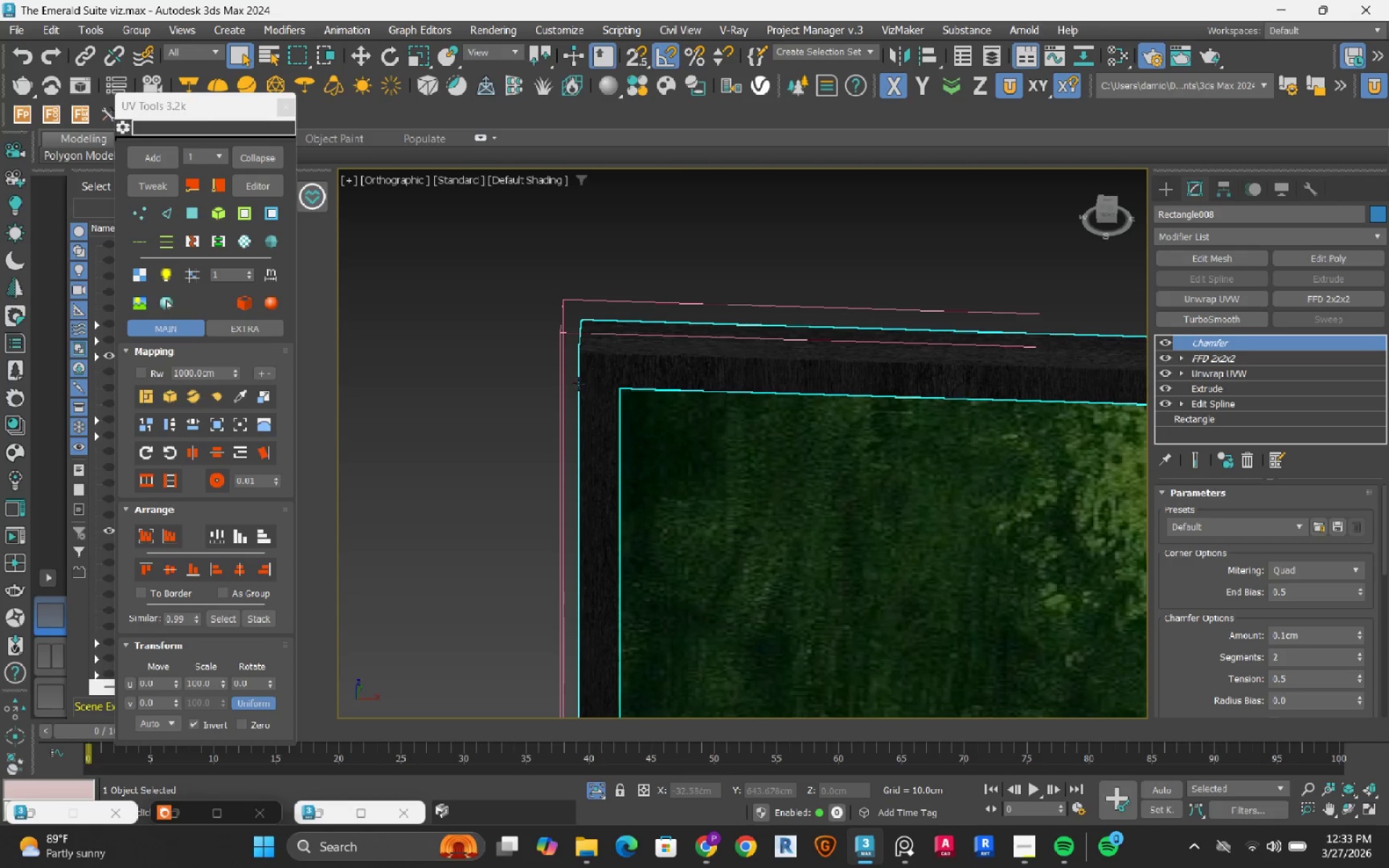 
scroll: coordinate [592, 339], scroll_direction: up, amount: 7.0
 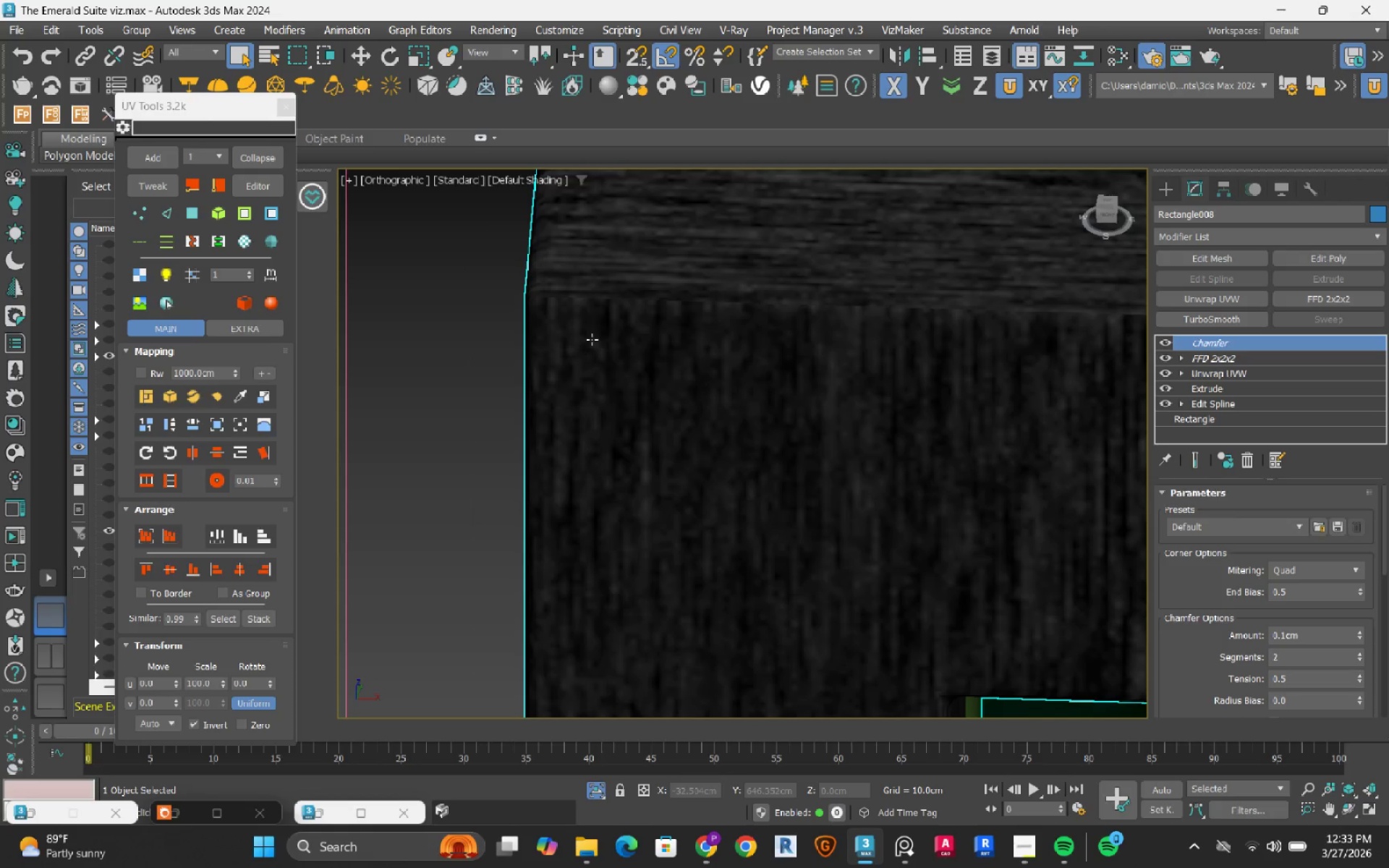 
scroll: coordinate [739, 436], scroll_direction: down, amount: 14.0
 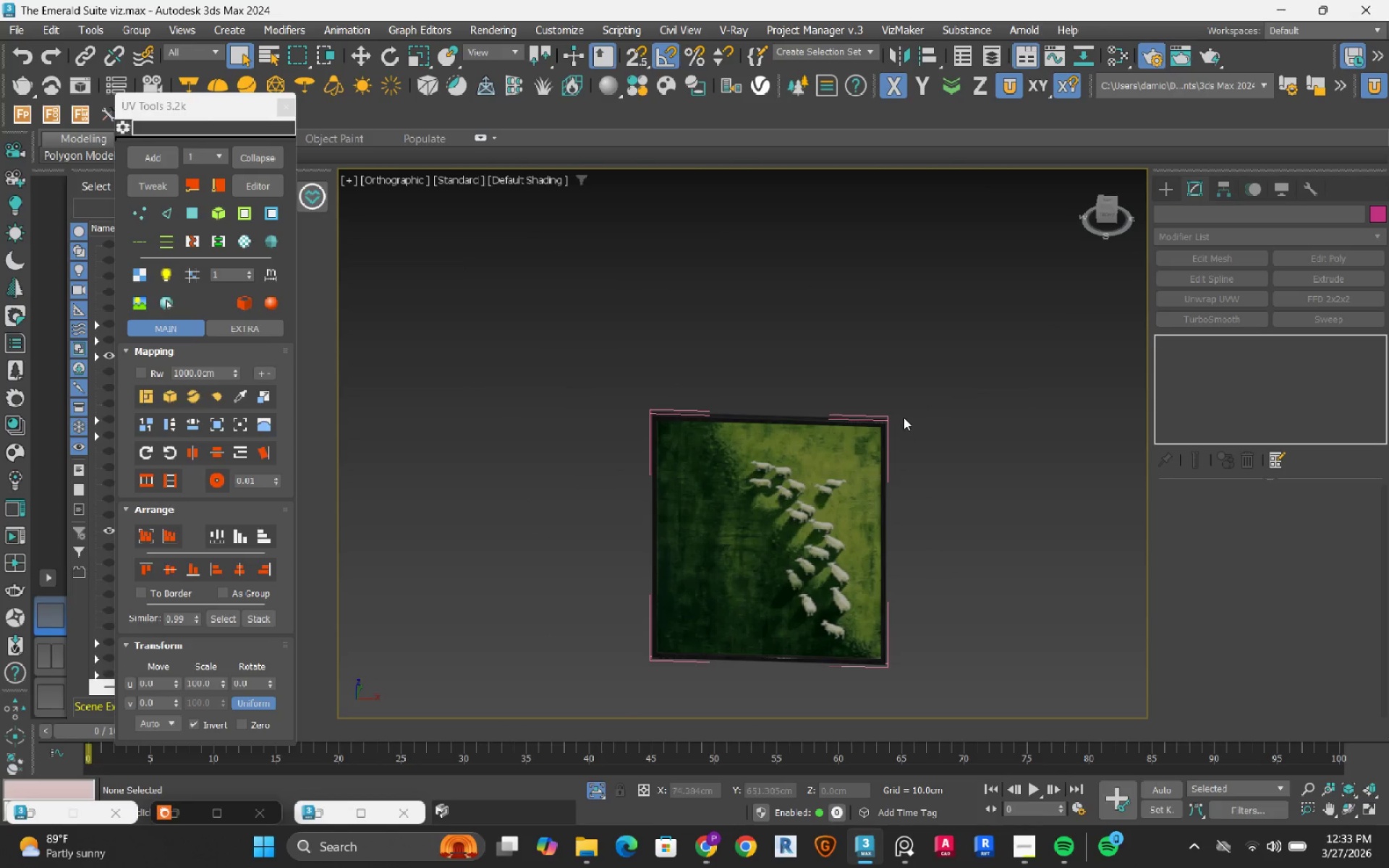 
left_click([890, 417])
 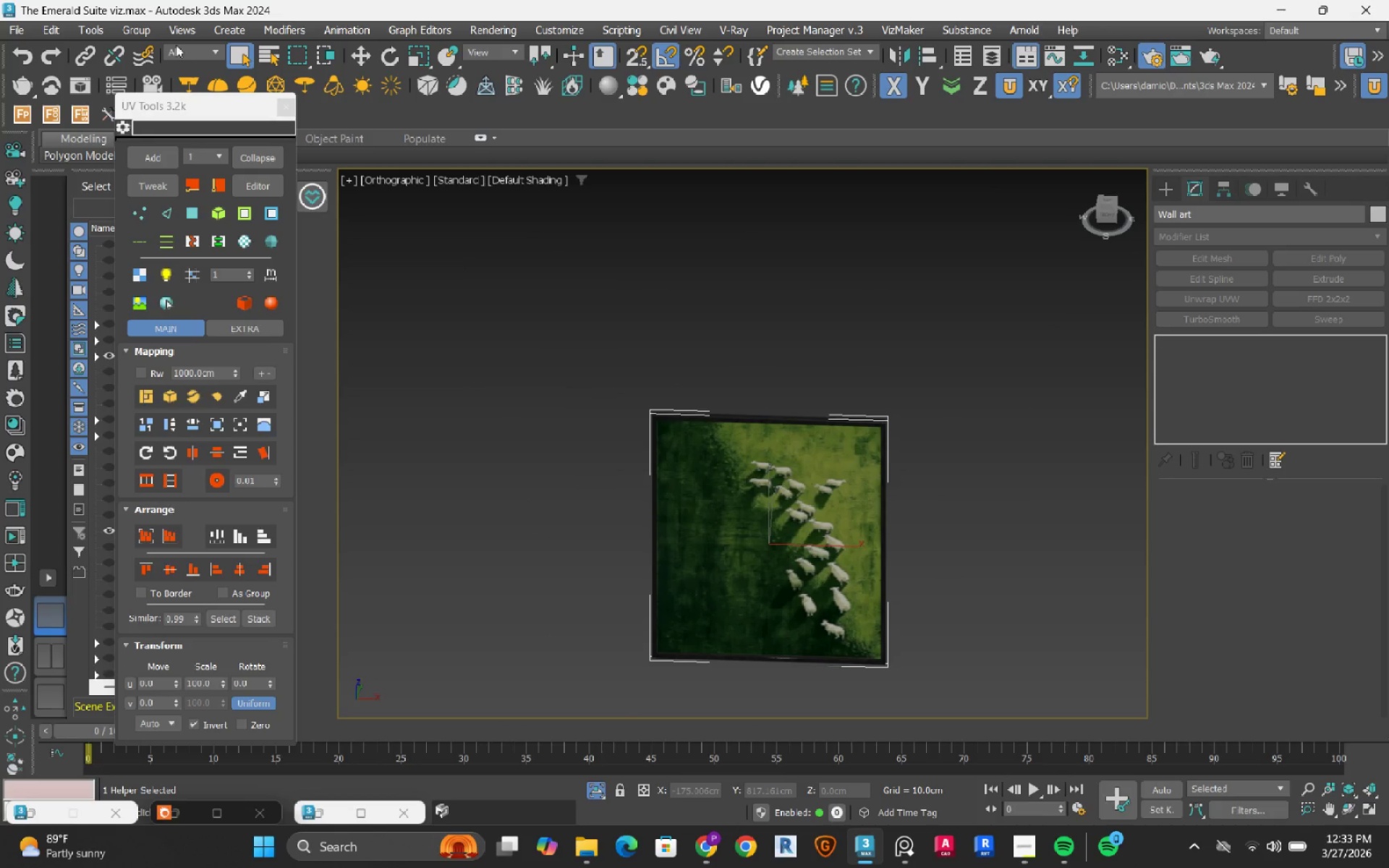 
left_click([143, 27])
 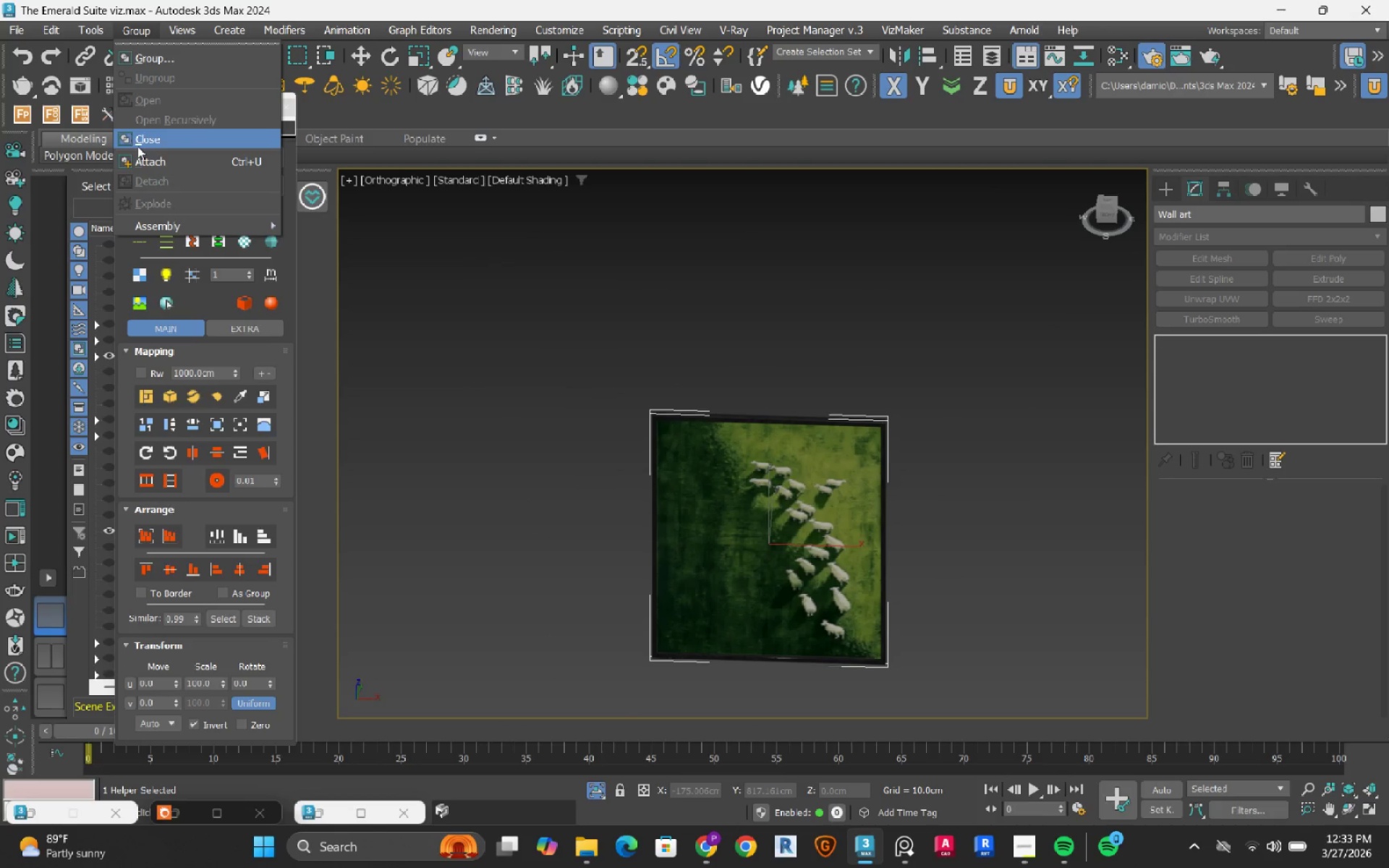 
left_click([140, 140])
 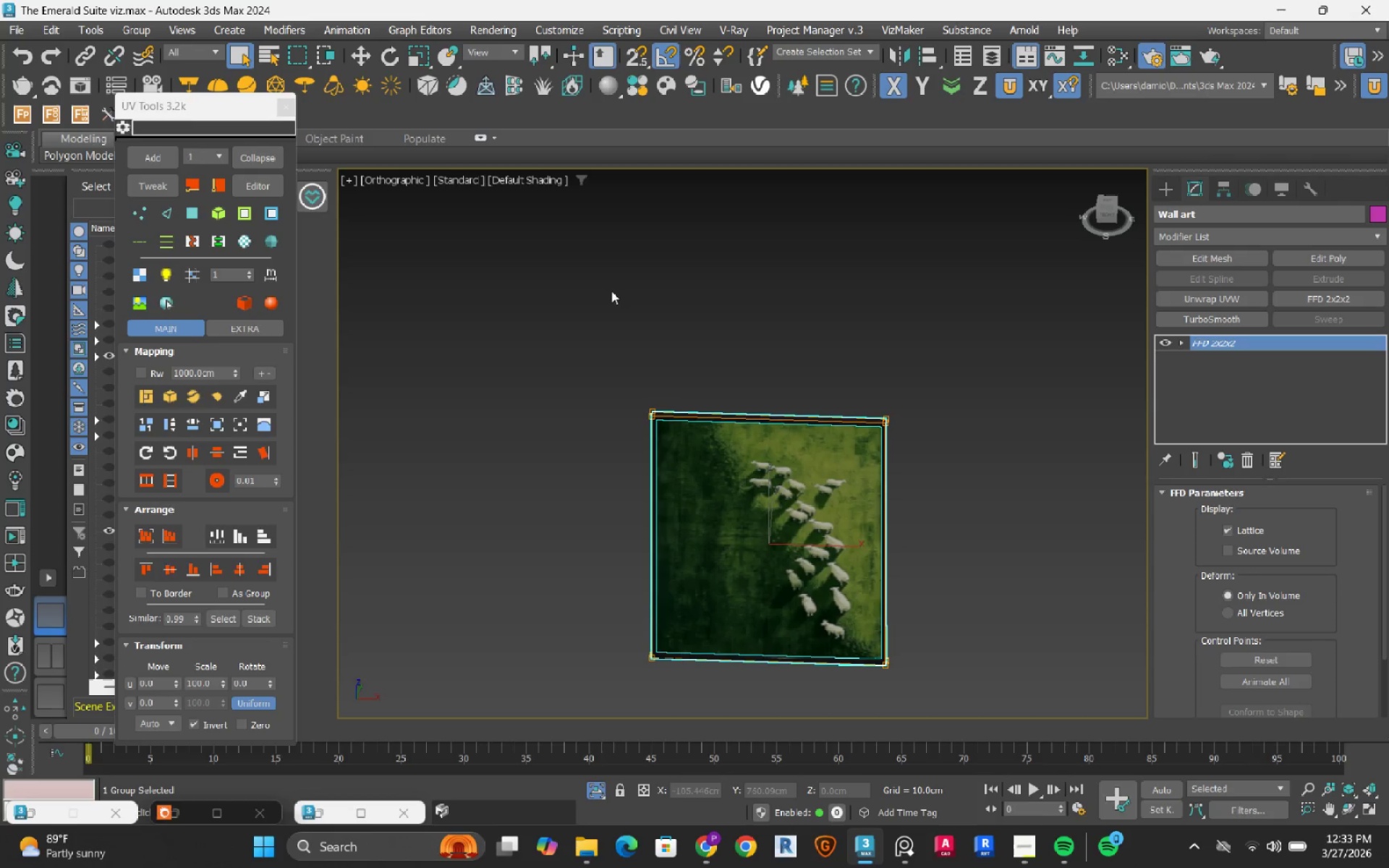 
left_click([848, 362])
 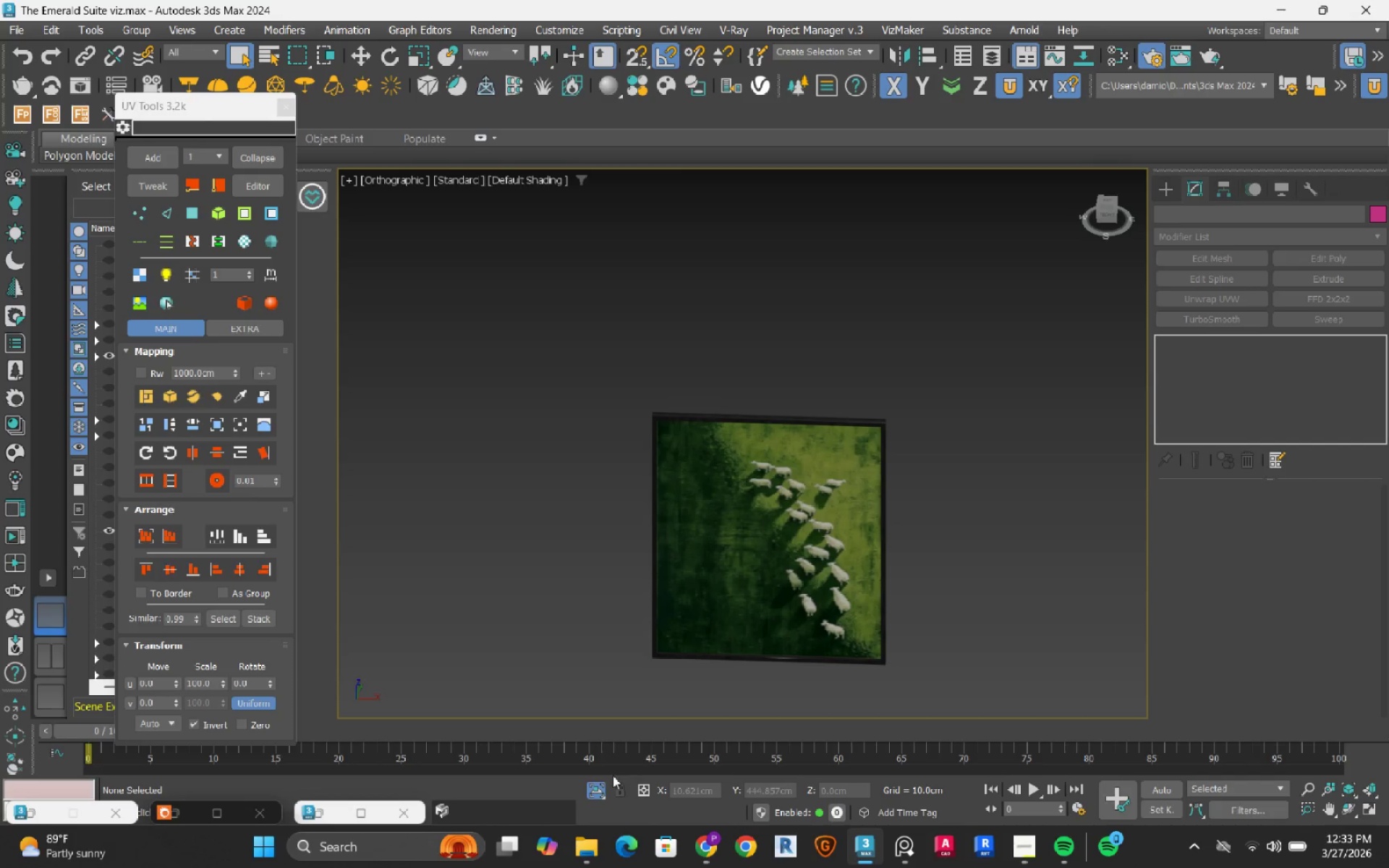 
left_click([594, 788])
 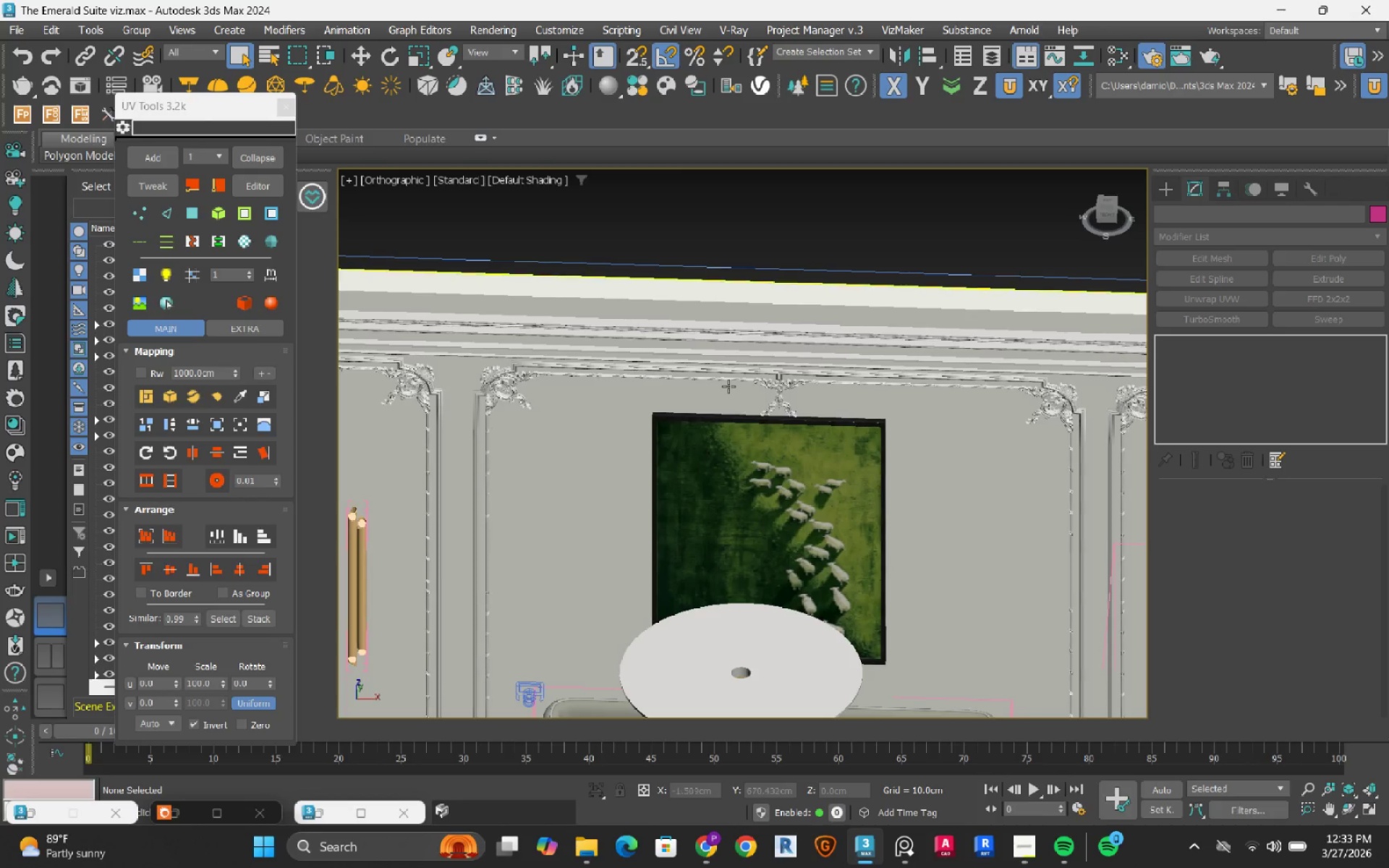 
scroll: coordinate [729, 386], scroll_direction: down, amount: 2.0
 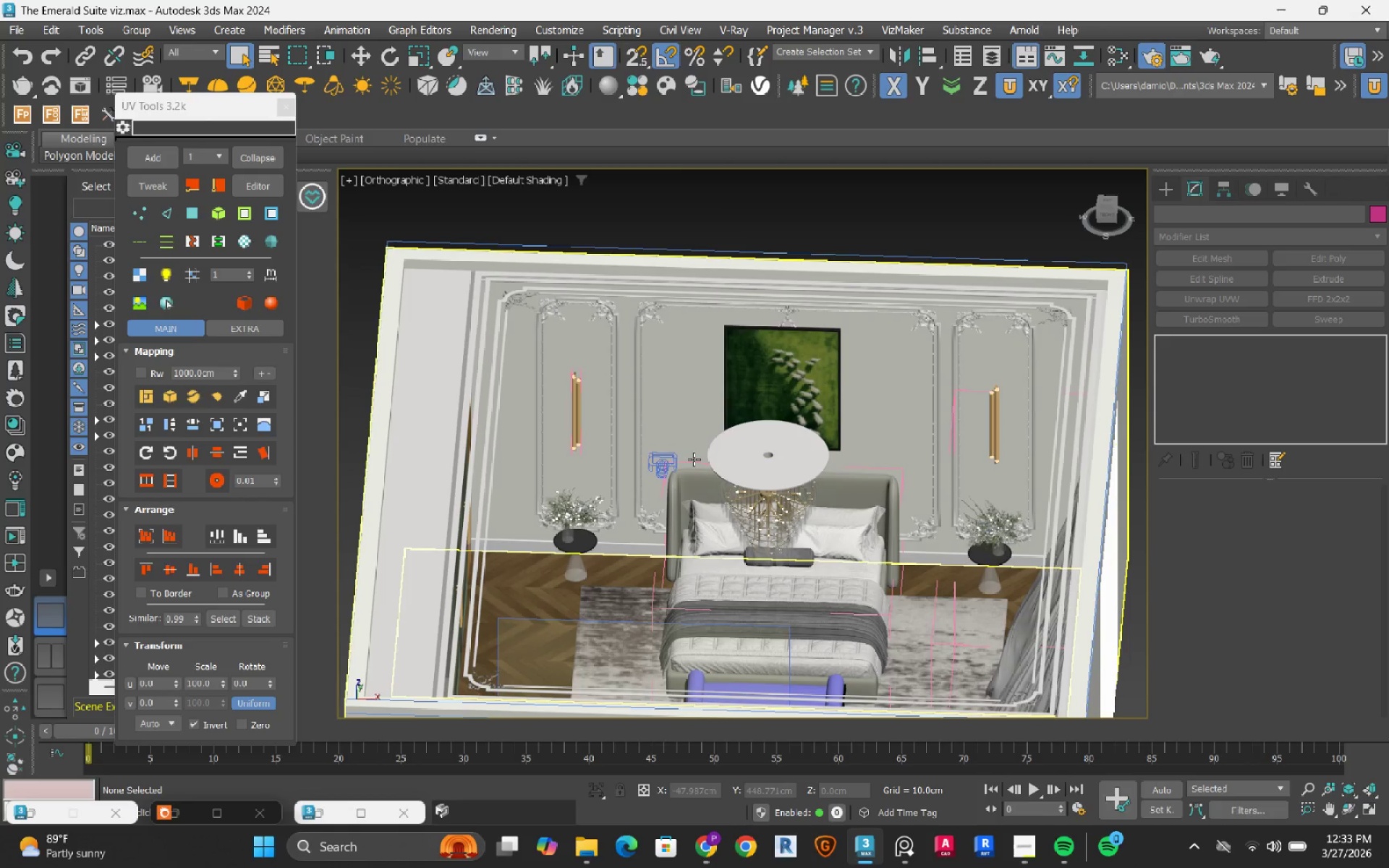 
hold_key(key=AltRight, duration=0.69)
 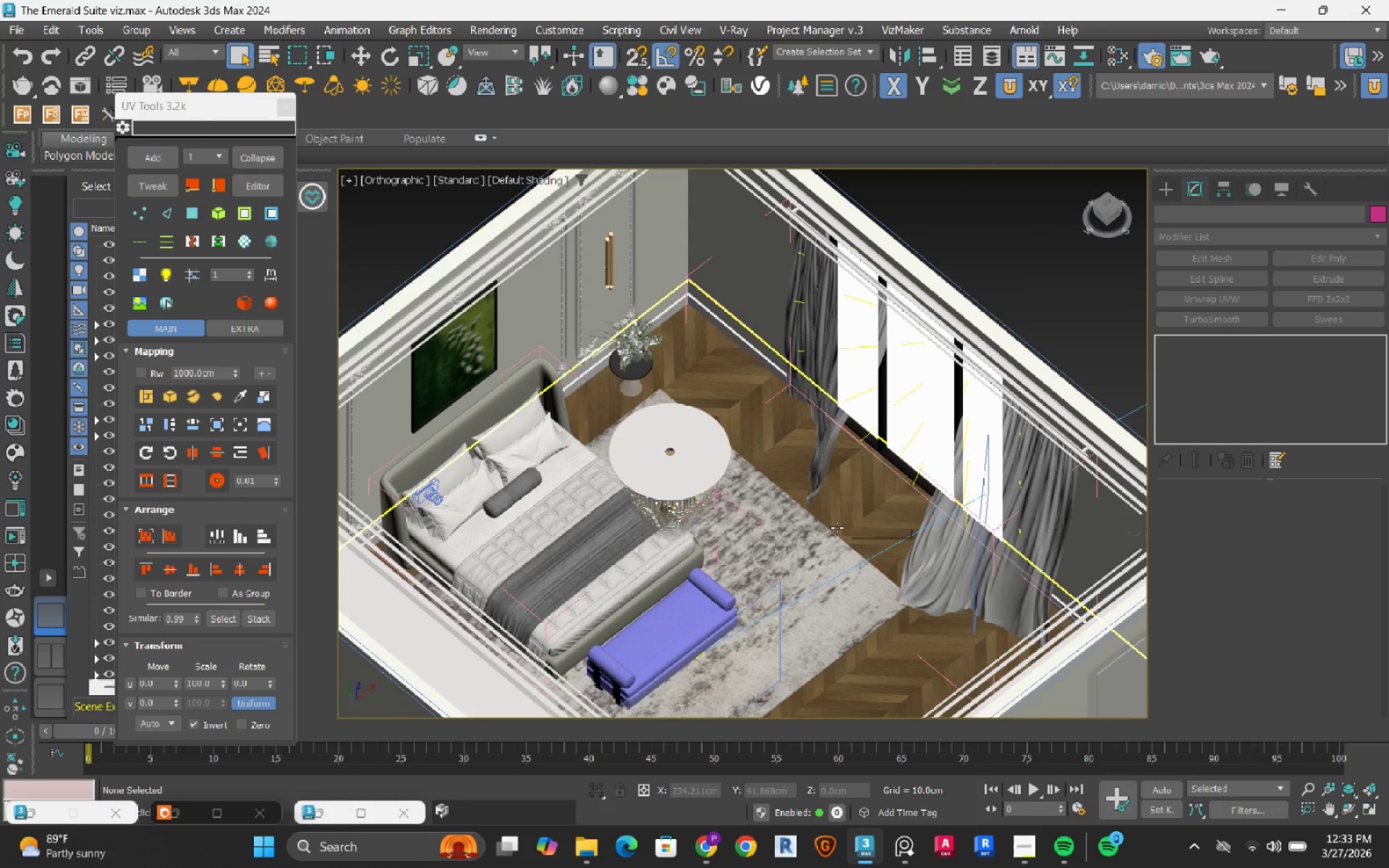 
left_click([867, 386])
 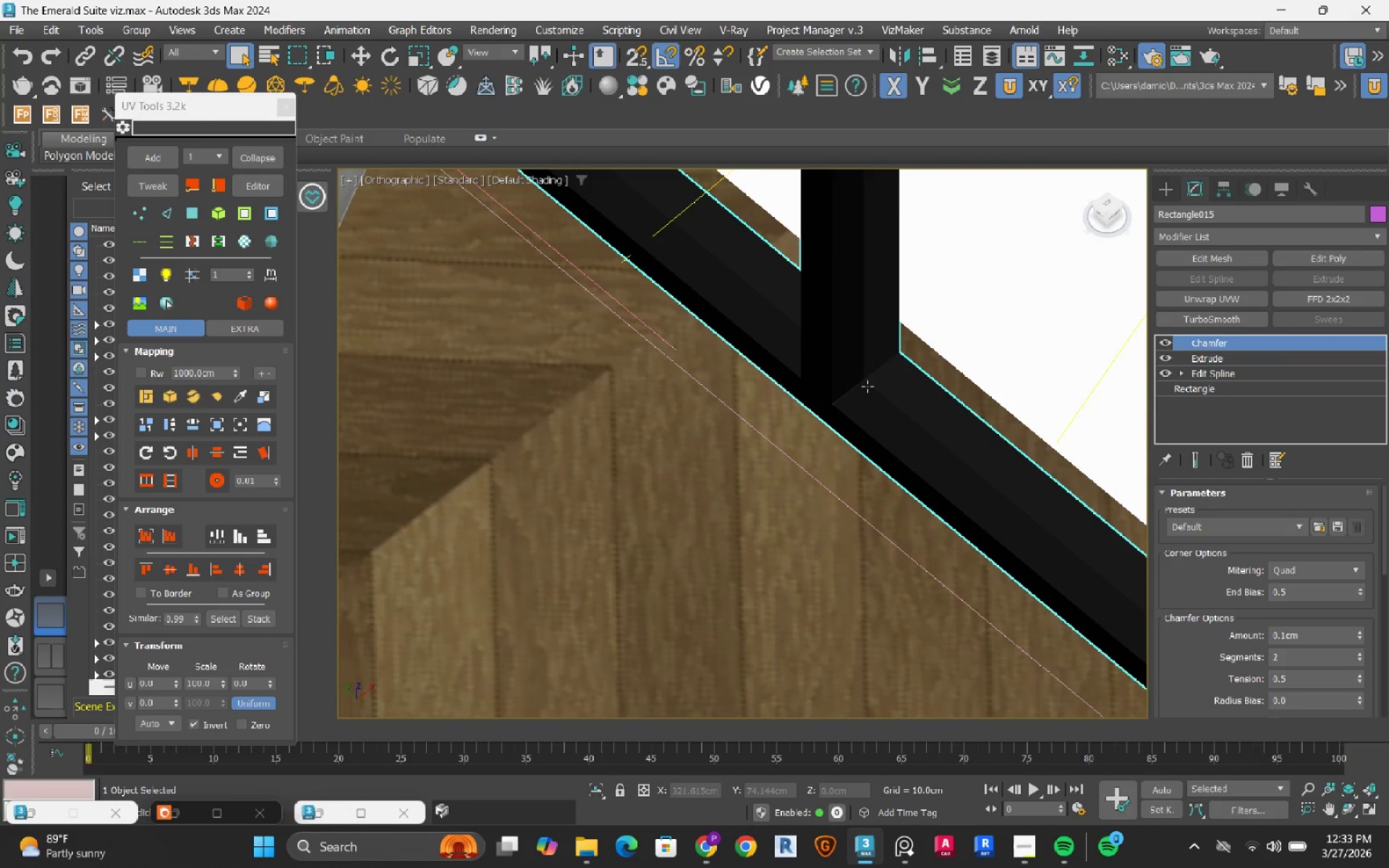 
scroll: coordinate [868, 435], scroll_direction: up, amount: 8.0
 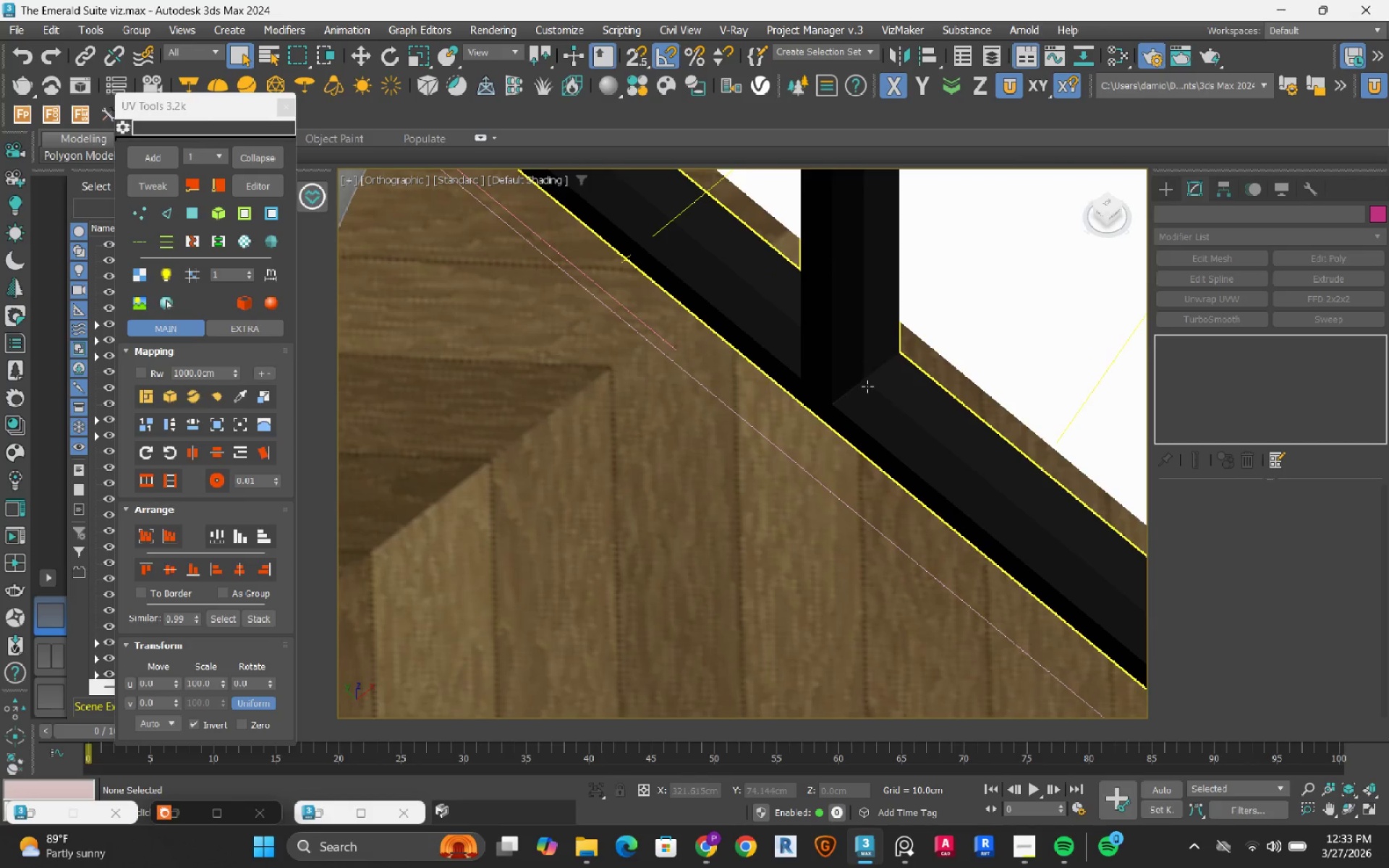 
scroll: coordinate [867, 386], scroll_direction: down, amount: 5.0
 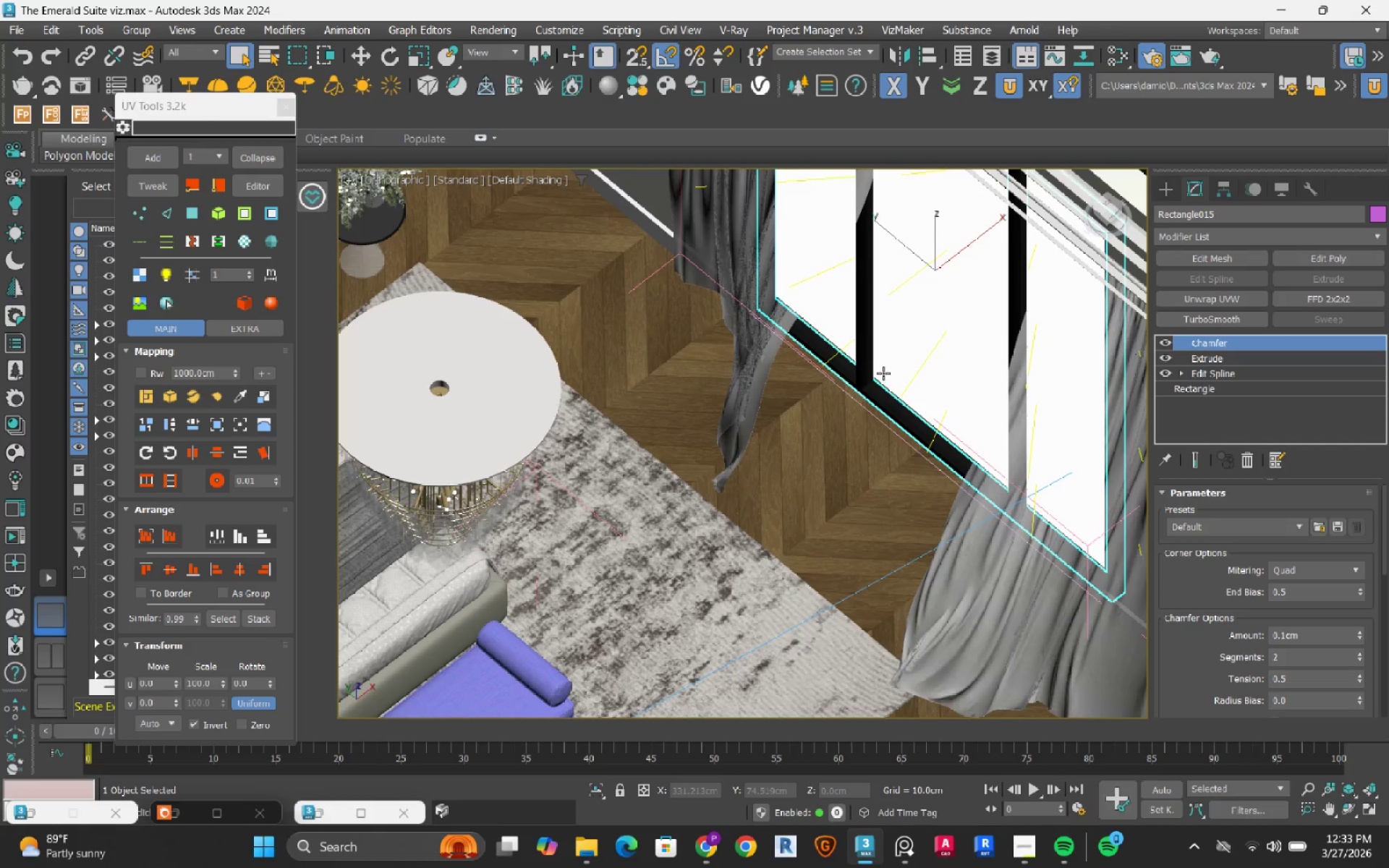 
scroll: coordinate [874, 390], scroll_direction: up, amount: 5.0
 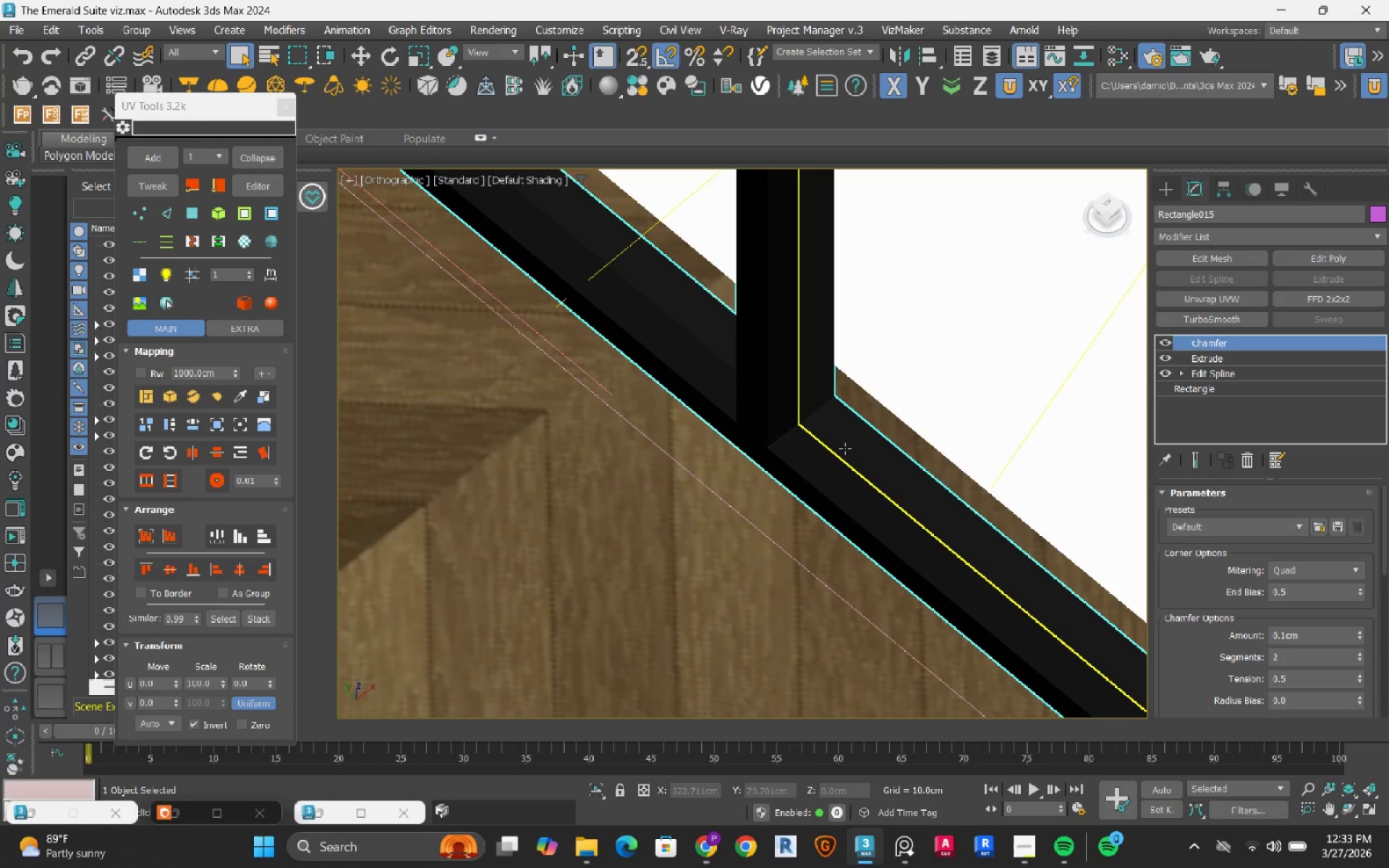 
left_click([845, 448])
 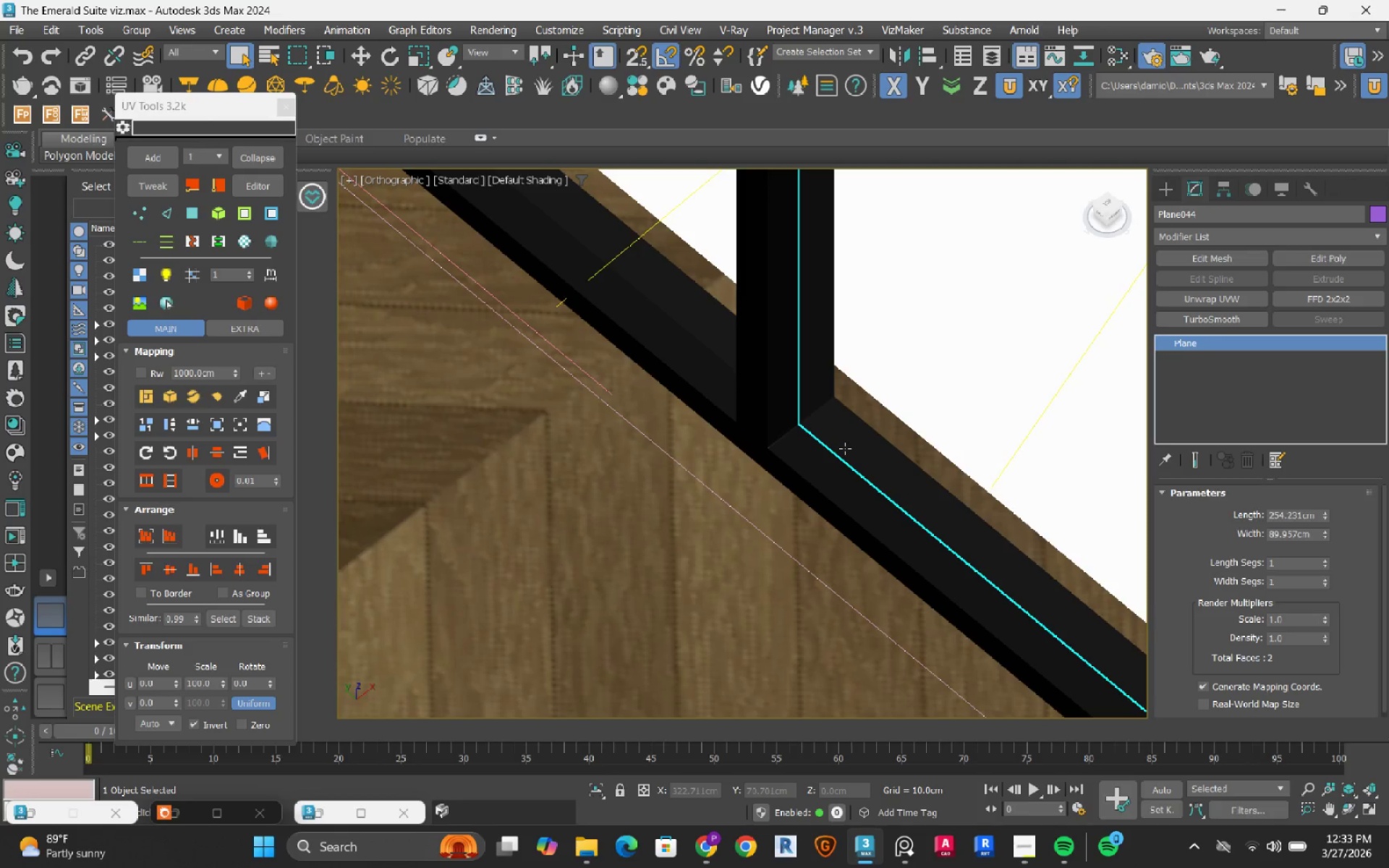 
scroll: coordinate [845, 448], scroll_direction: down, amount: 4.0
 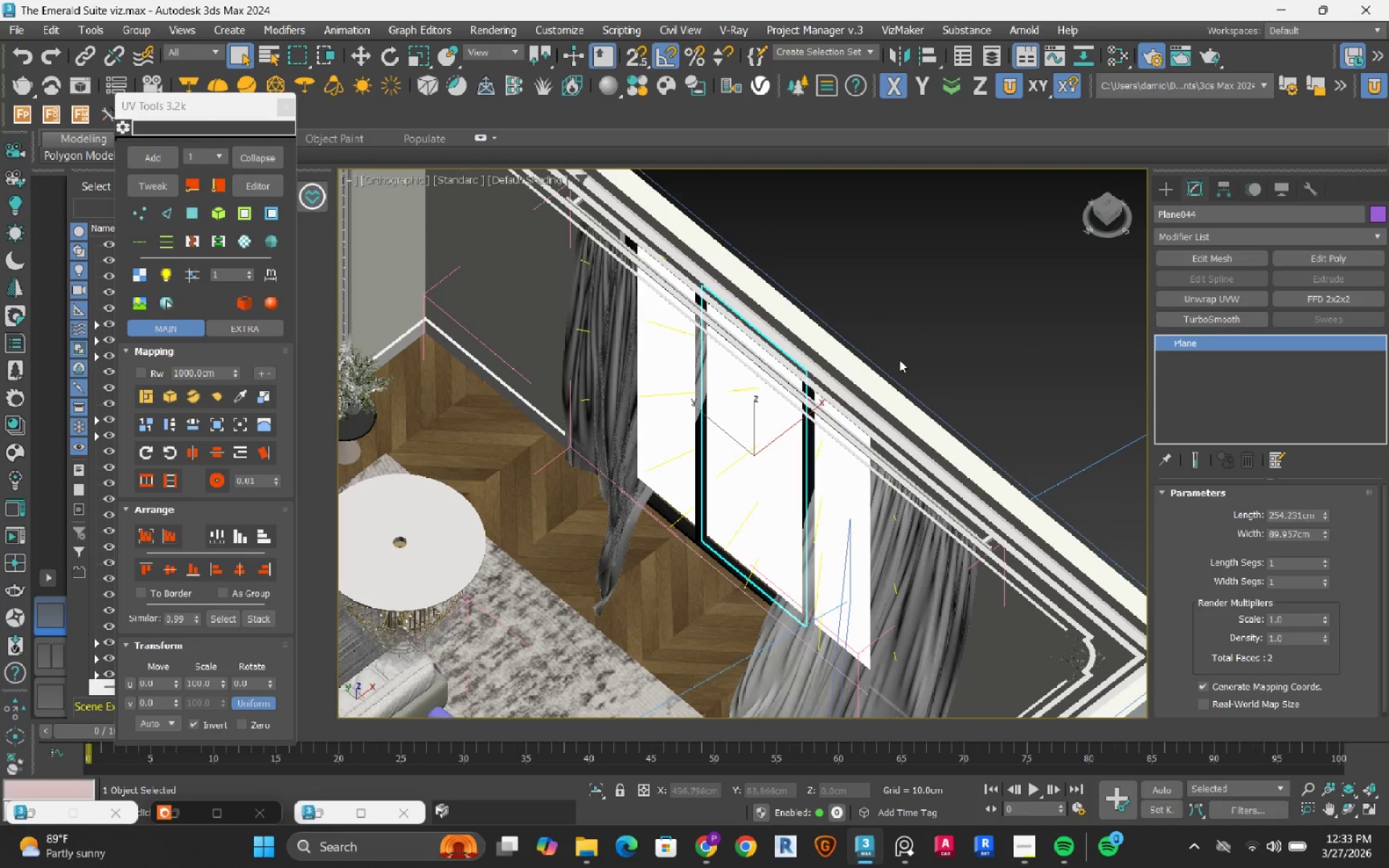 
left_click([911, 343])
 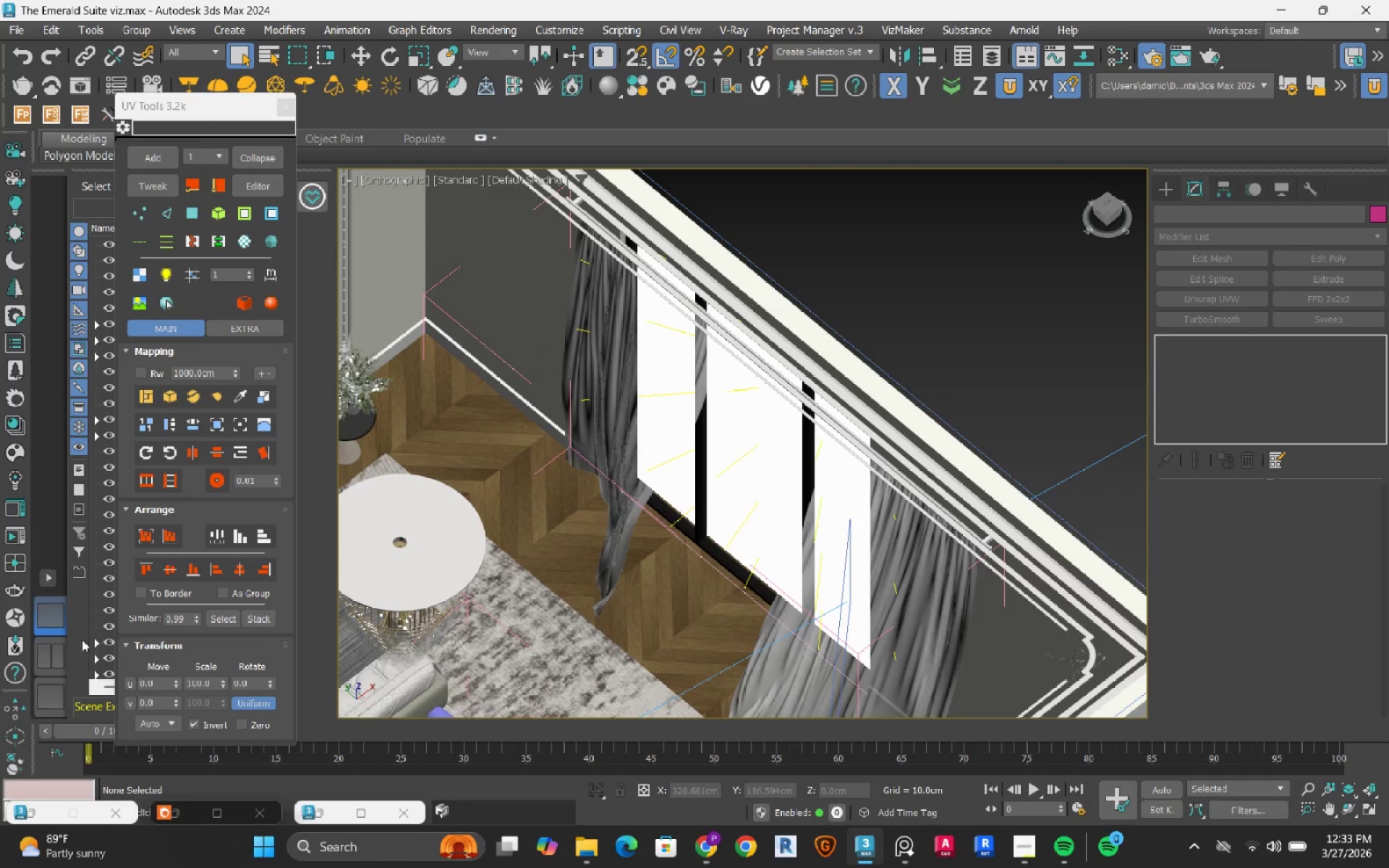 
left_click([63, 650])
 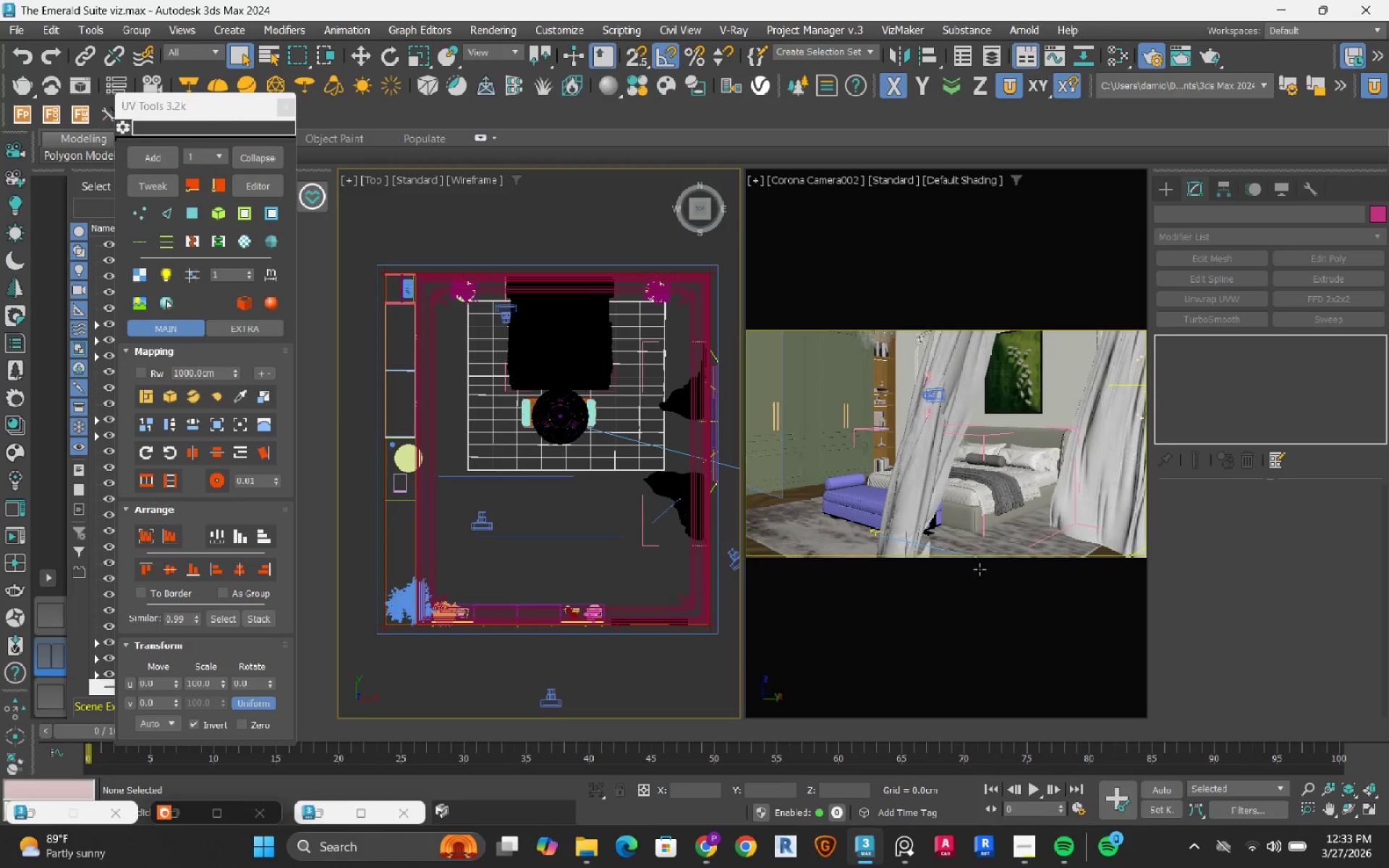 
left_click([905, 467])
 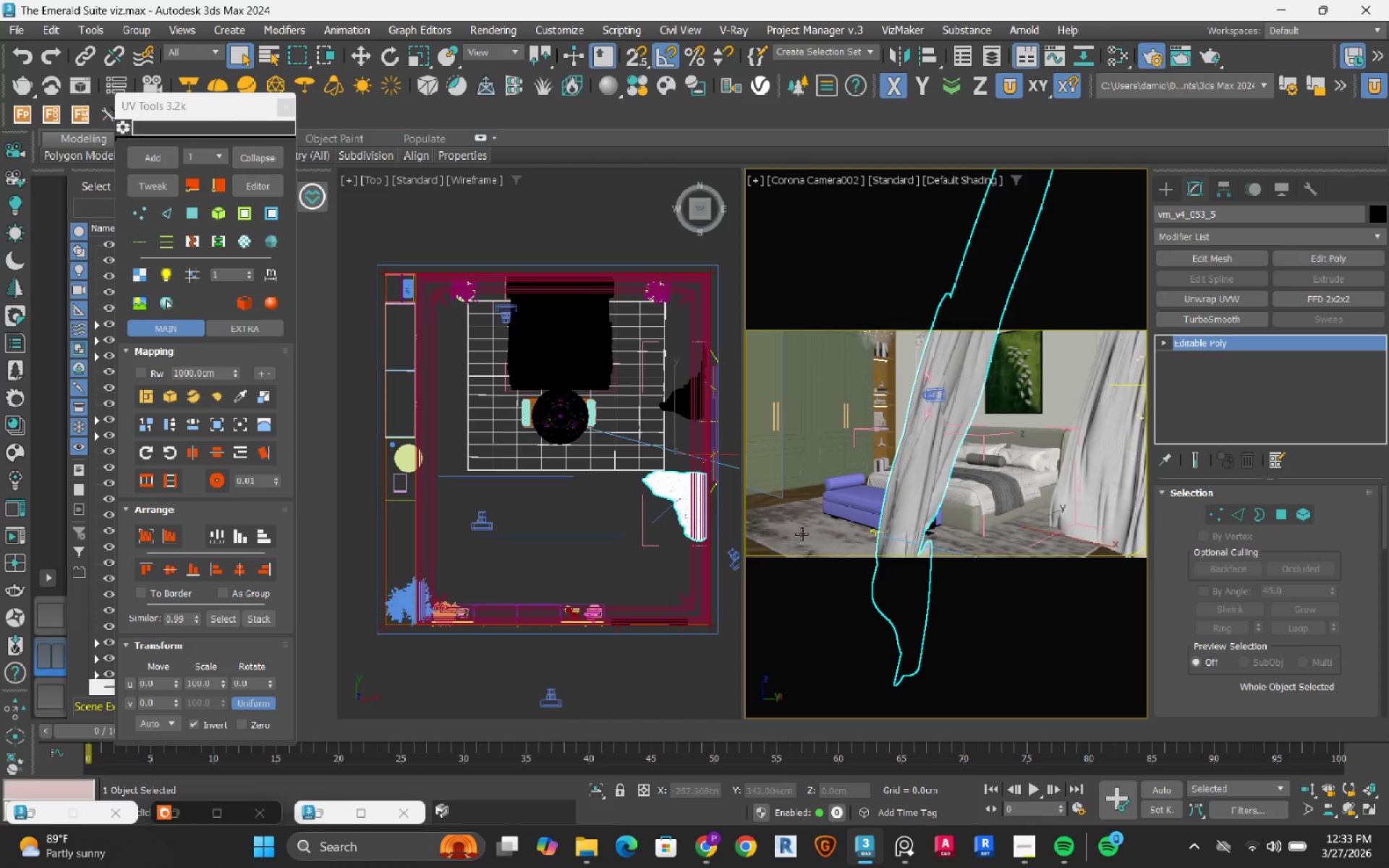 
left_click([616, 655])
 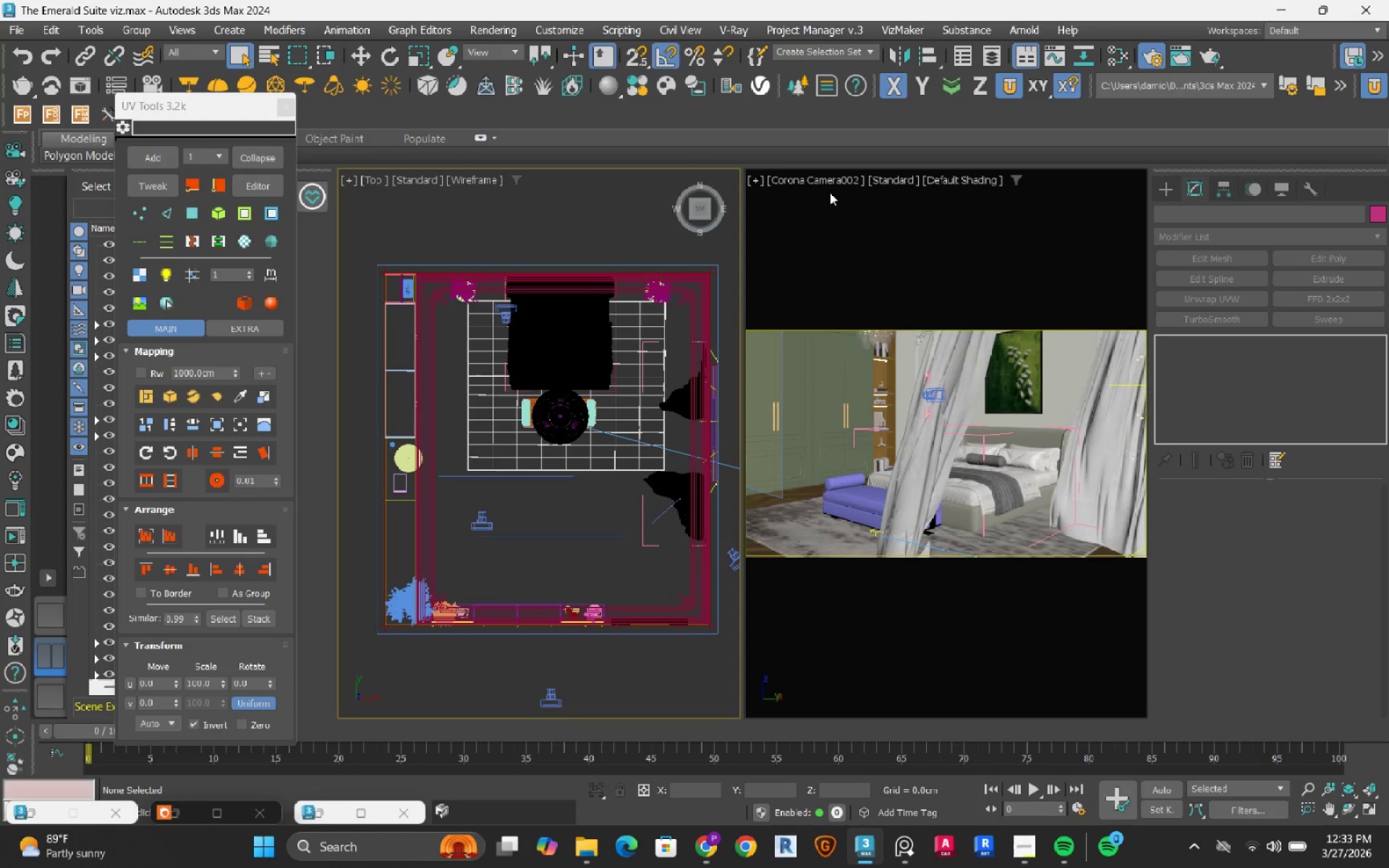 
left_click([830, 179])
 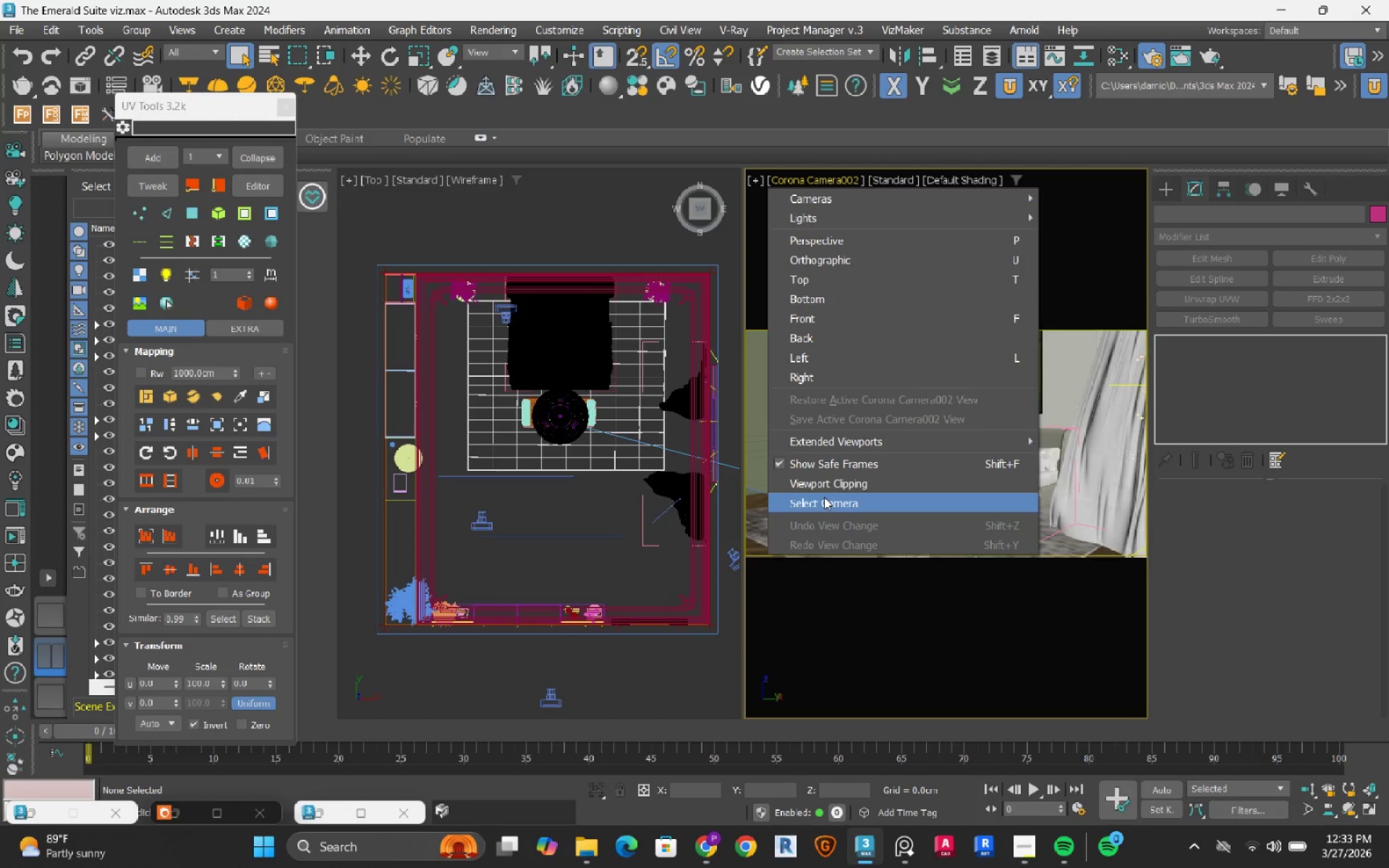 
left_click([834, 497])
 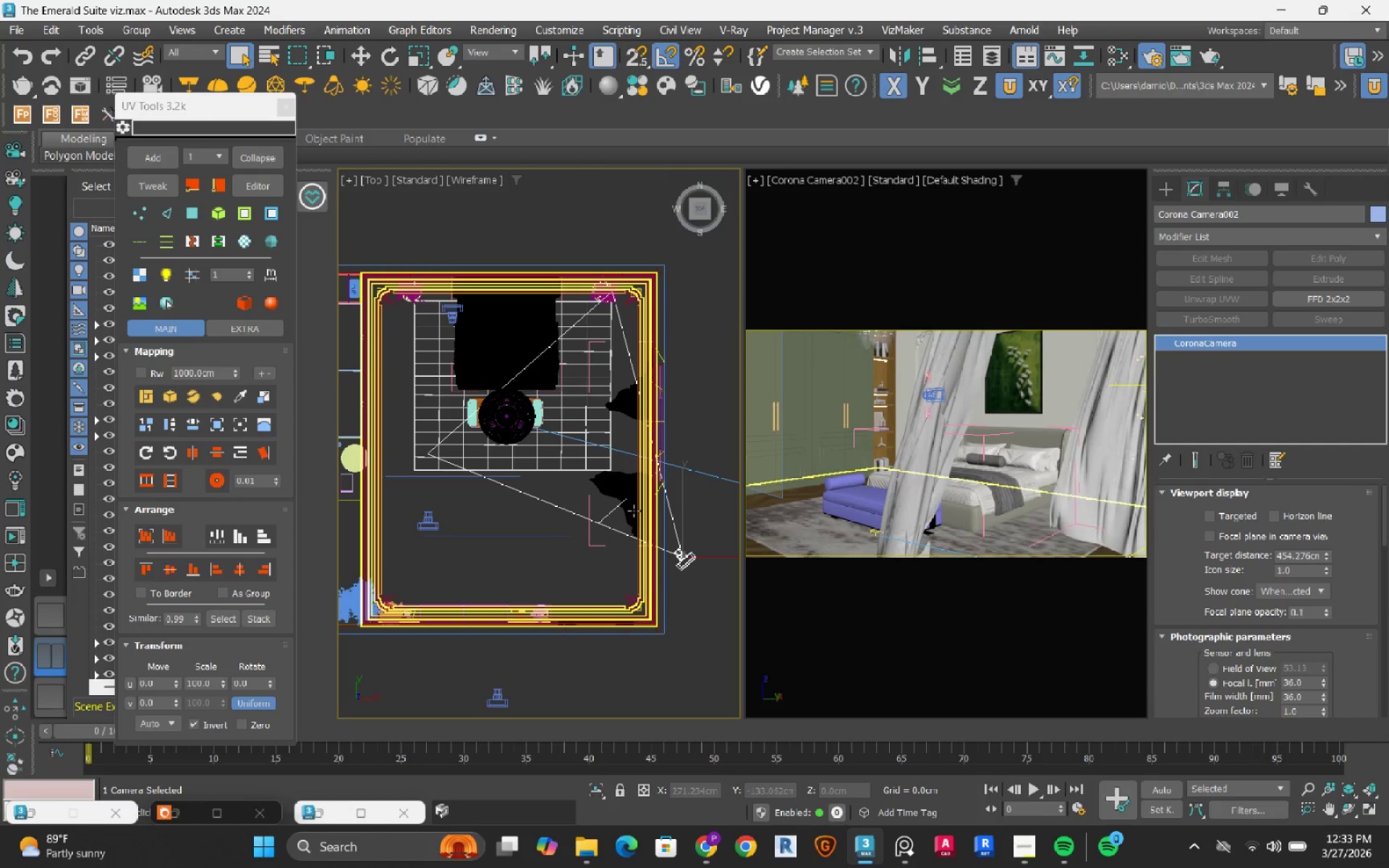 
wait(13.95)
 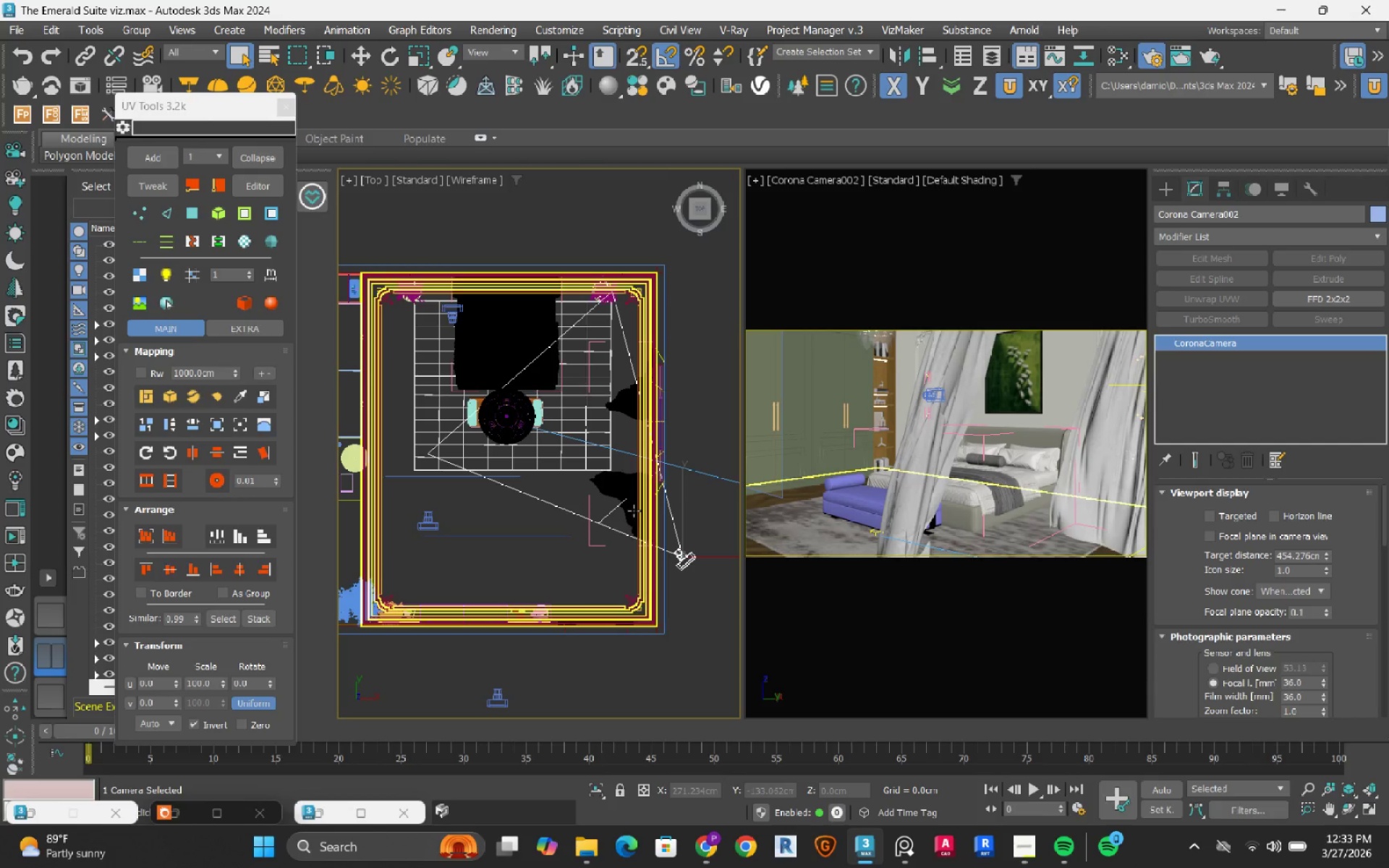 
key(Space)
 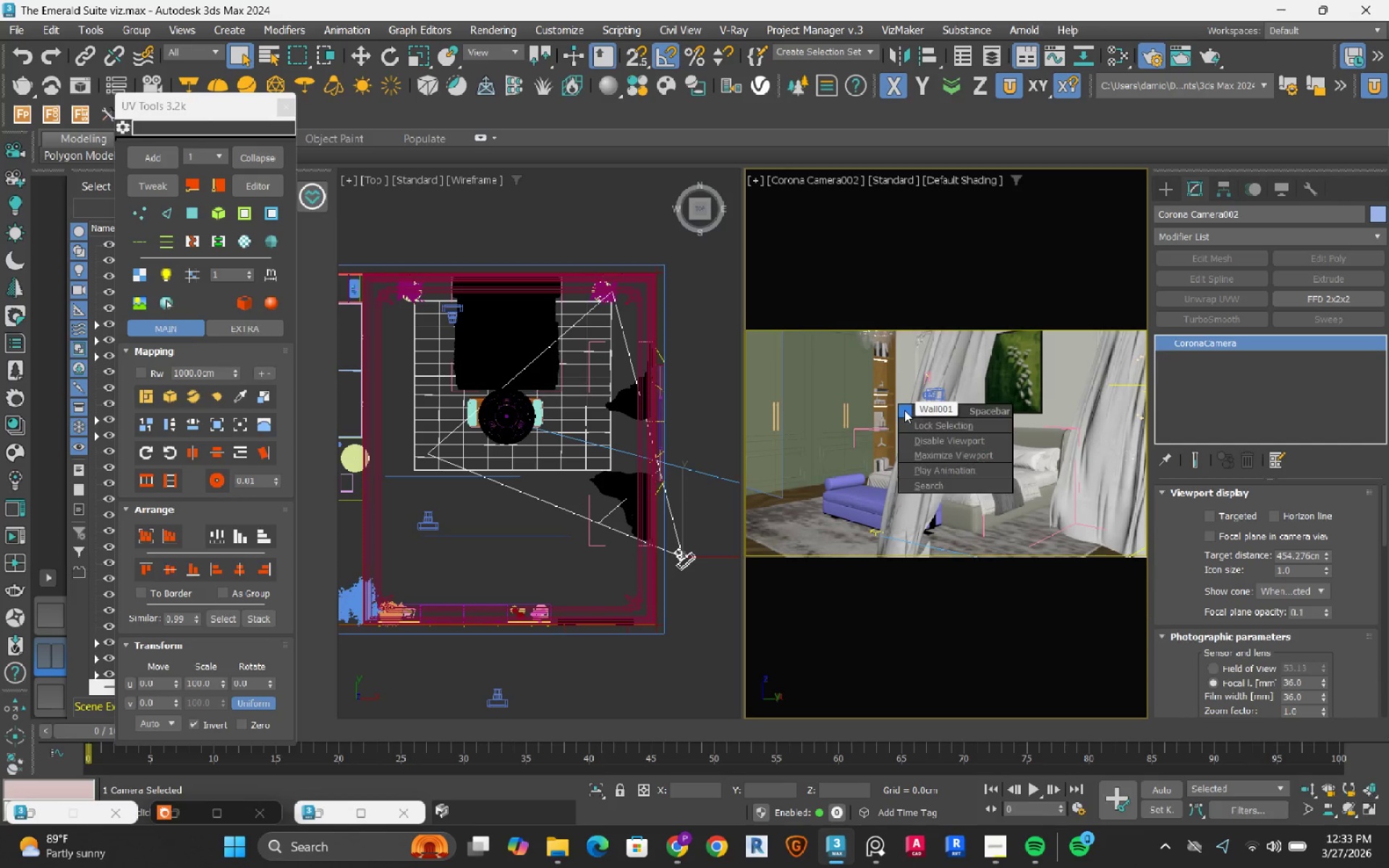 
key(C)
 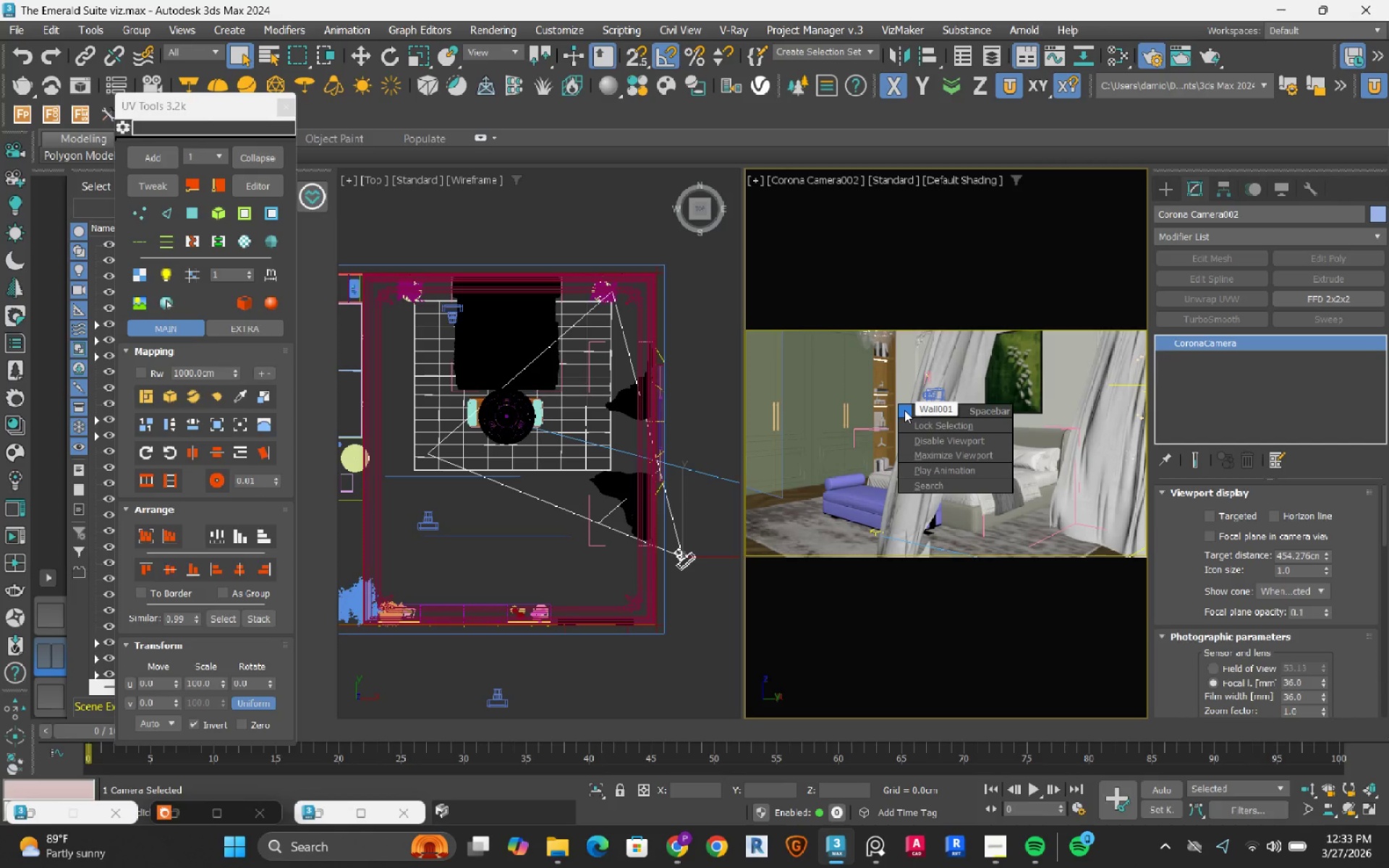 
key(Backquote)
 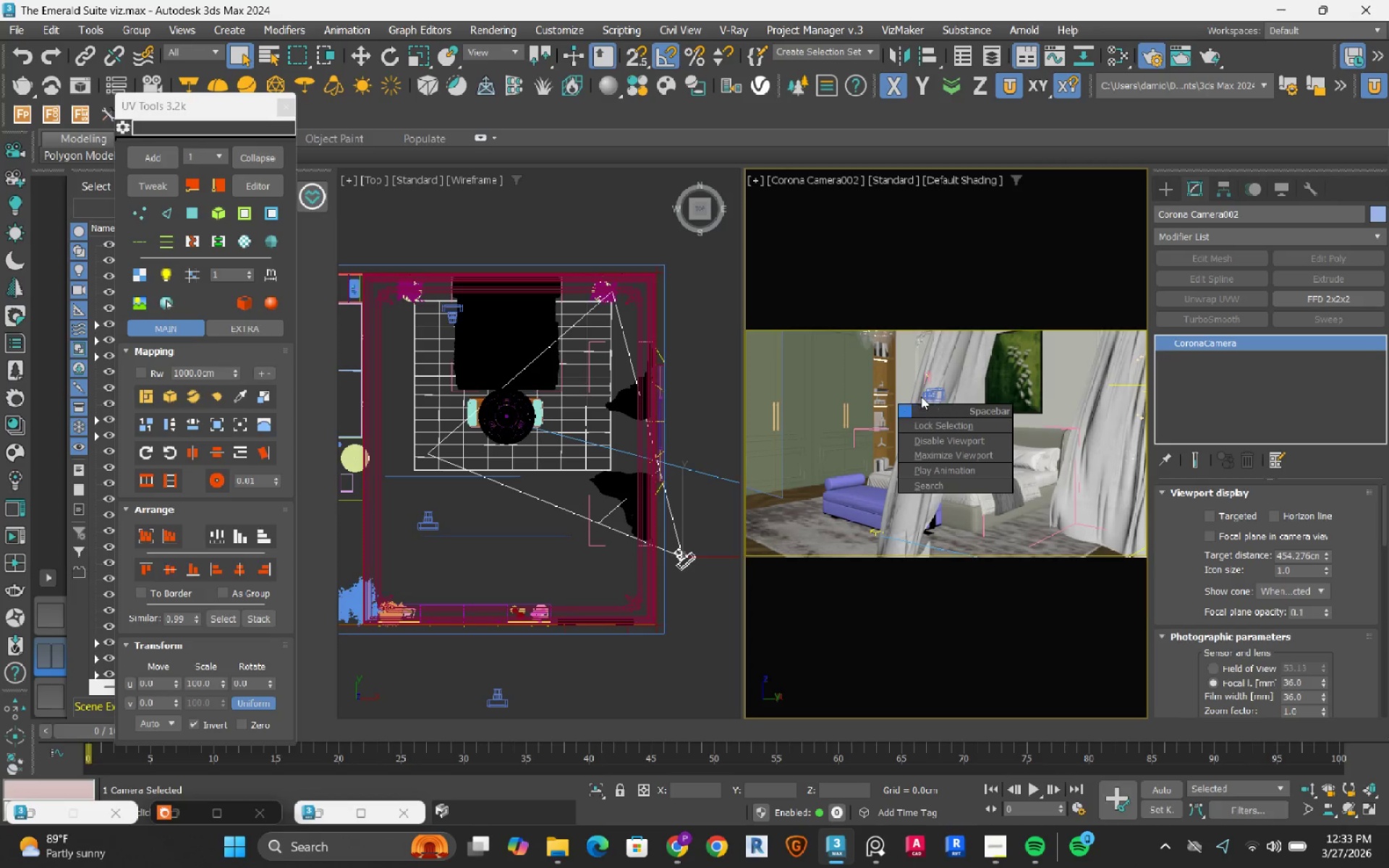 
key(Backquote)
 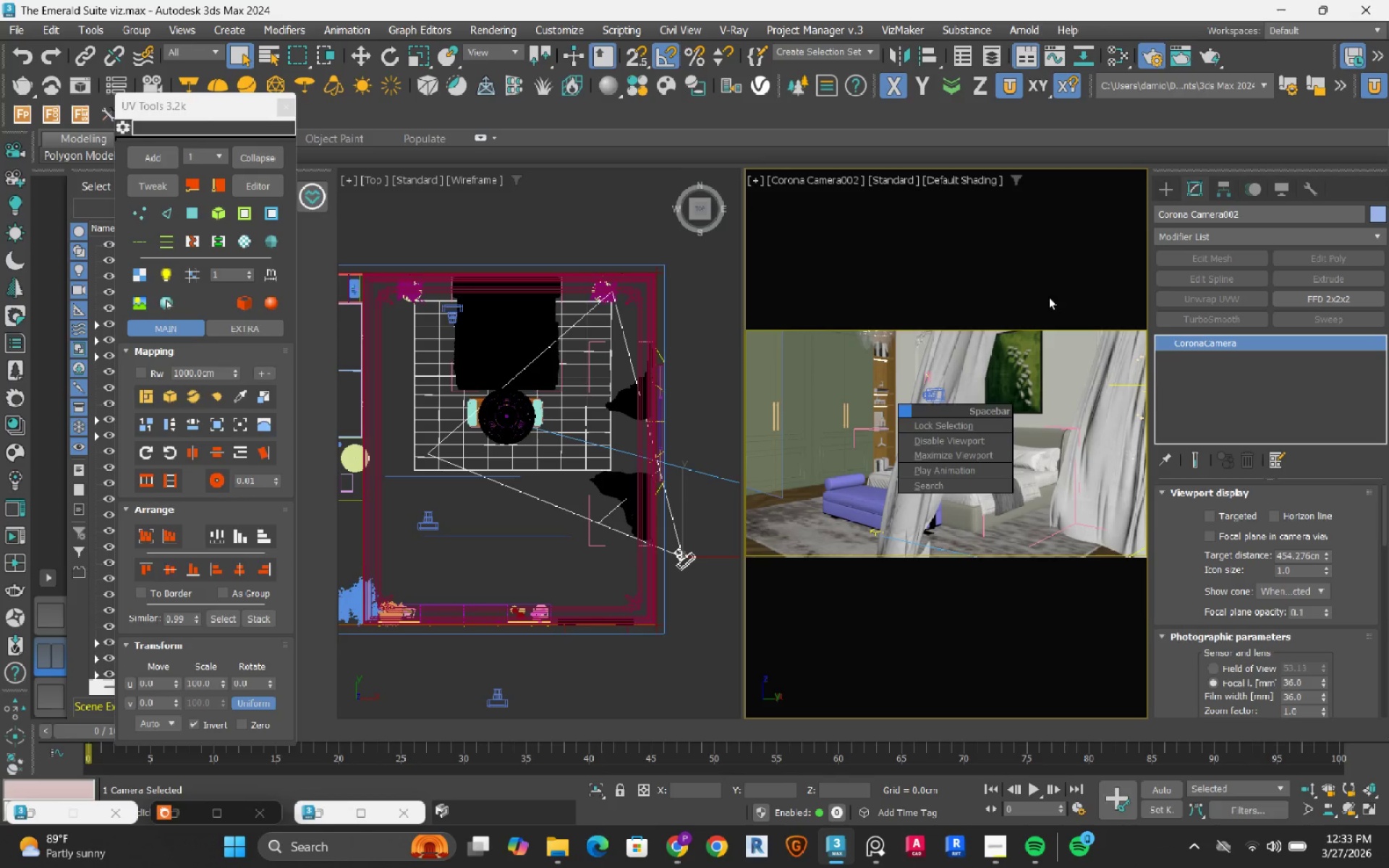 
key(Escape)
 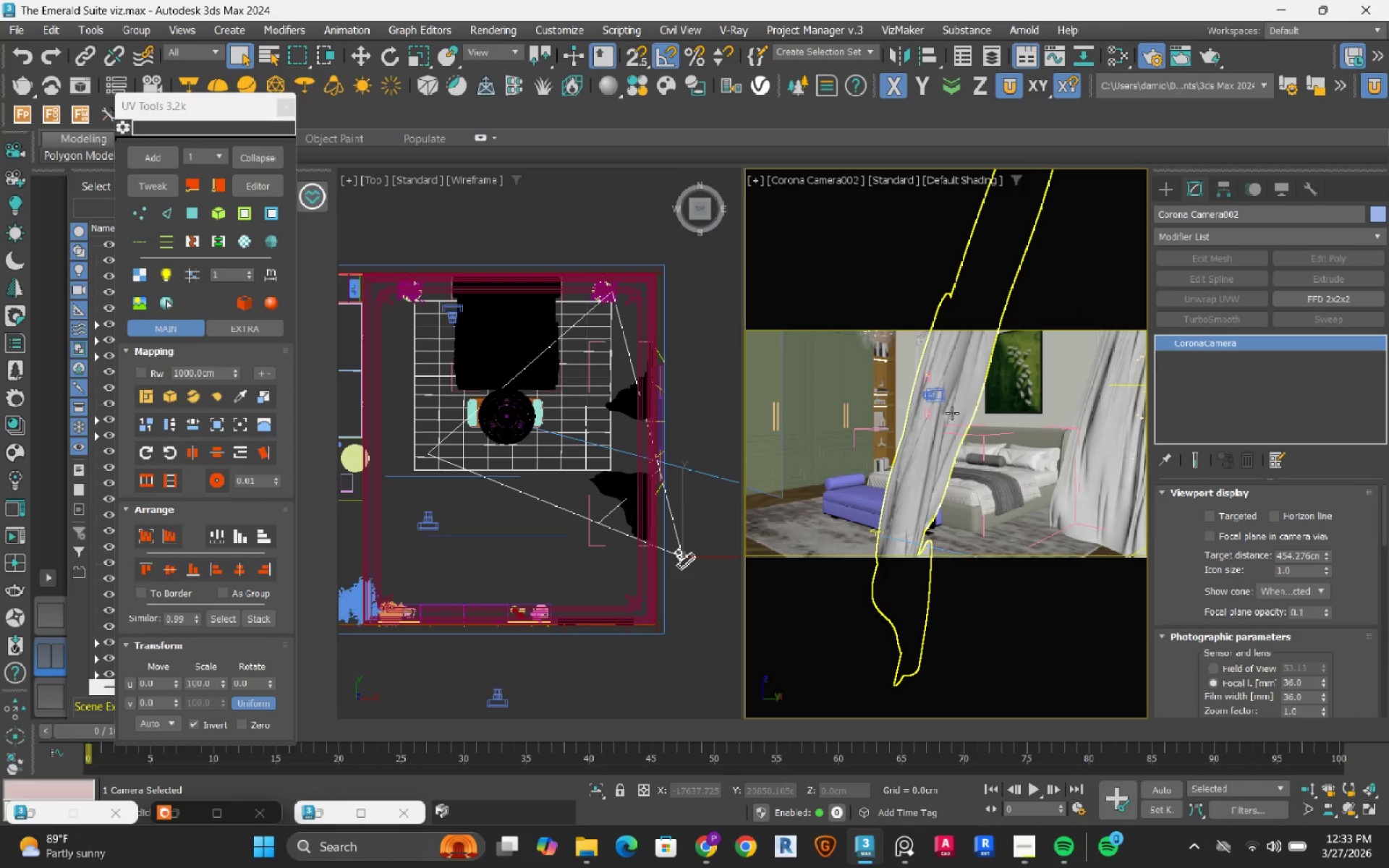 
key(C)
 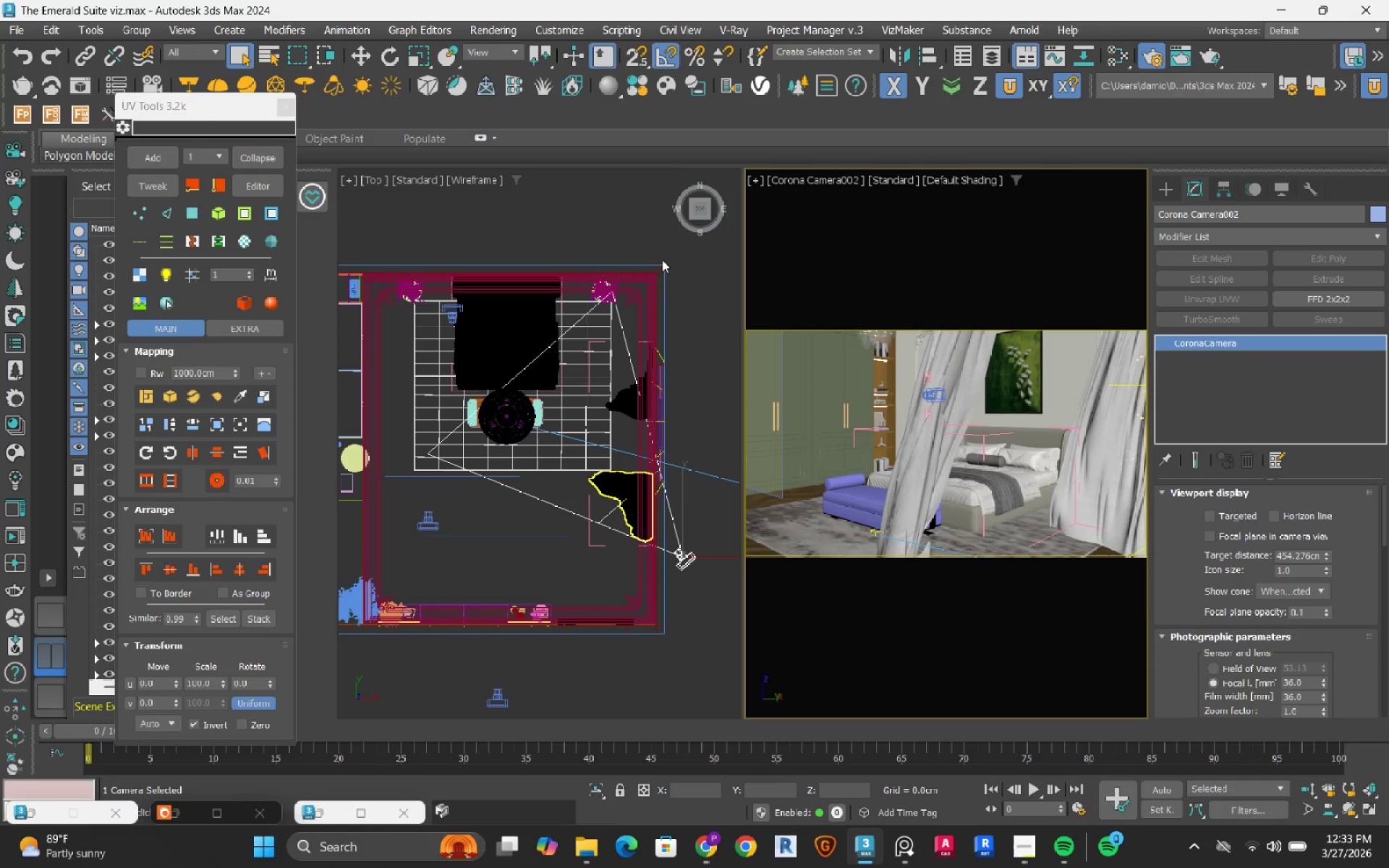 
left_click([690, 315])
 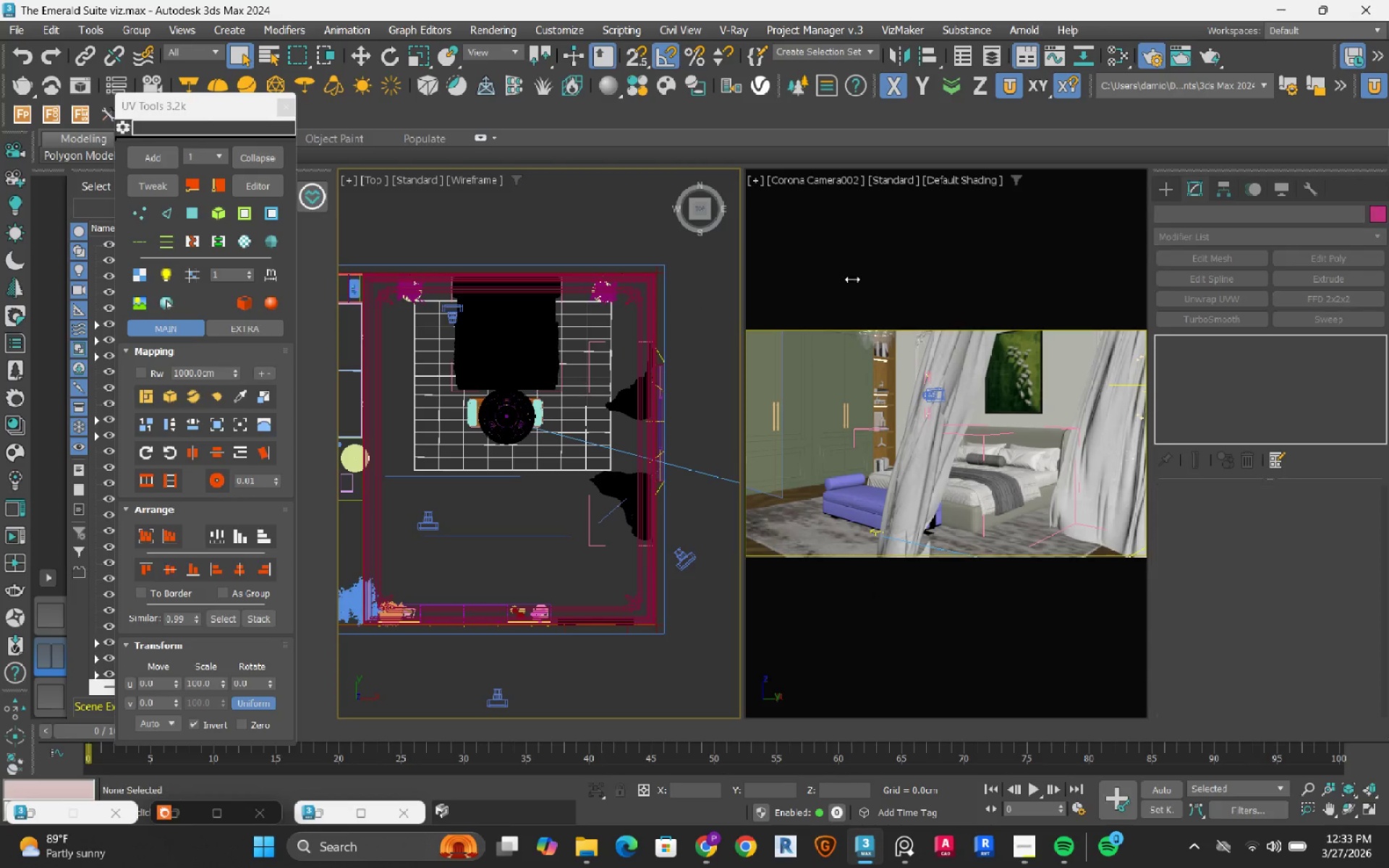 
key(C)
 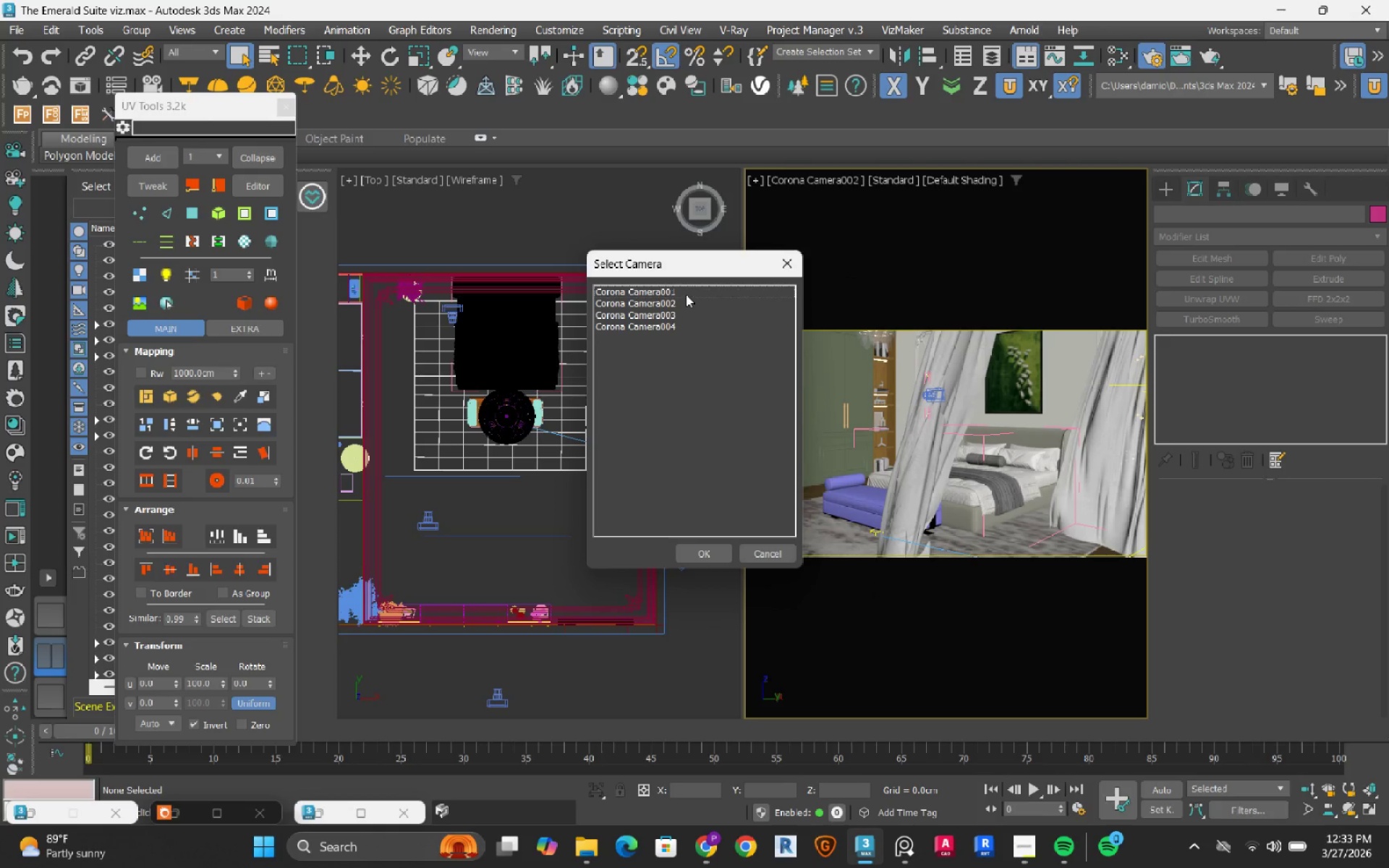 
double_click([682, 289])
 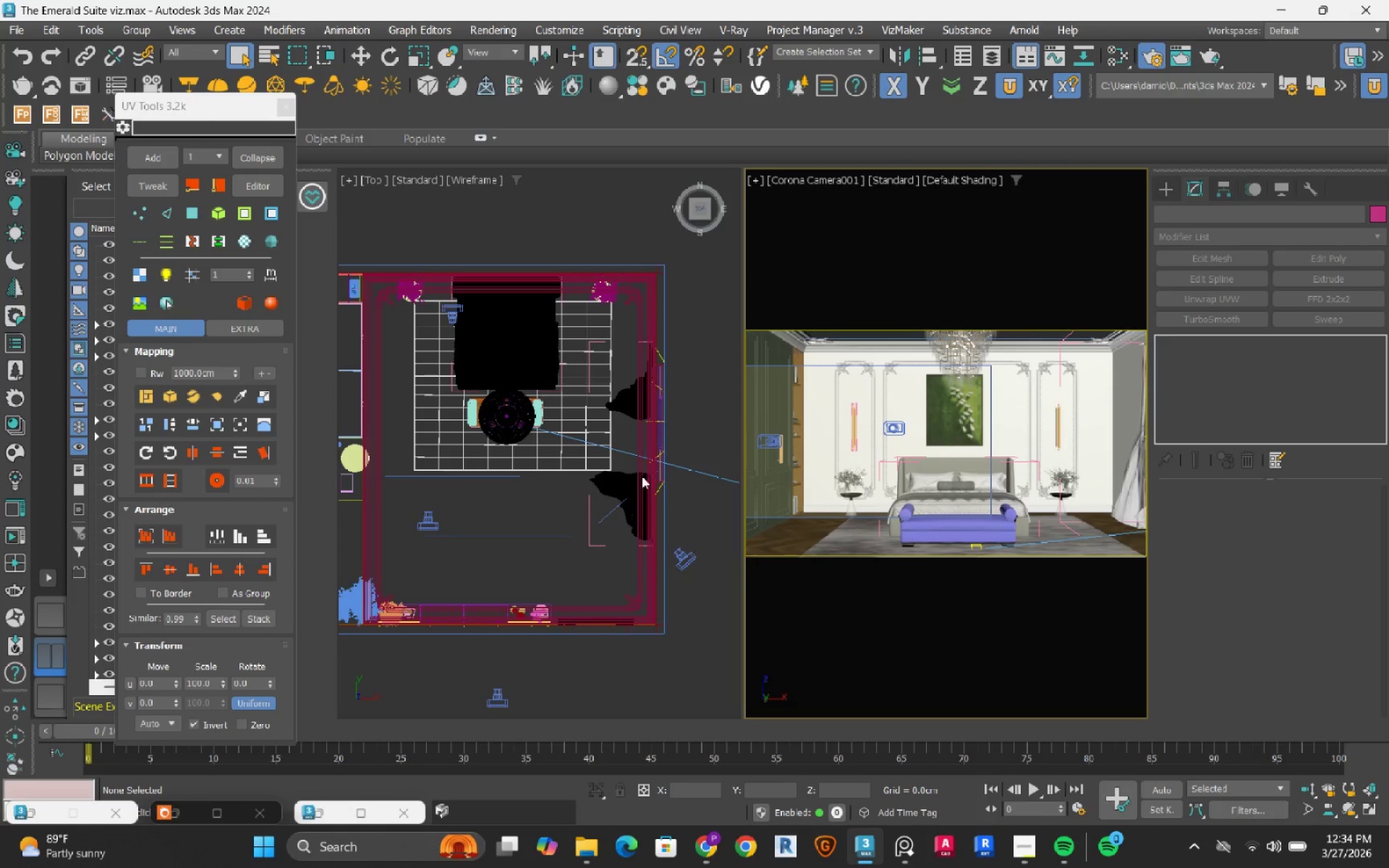 
left_click([624, 488])
 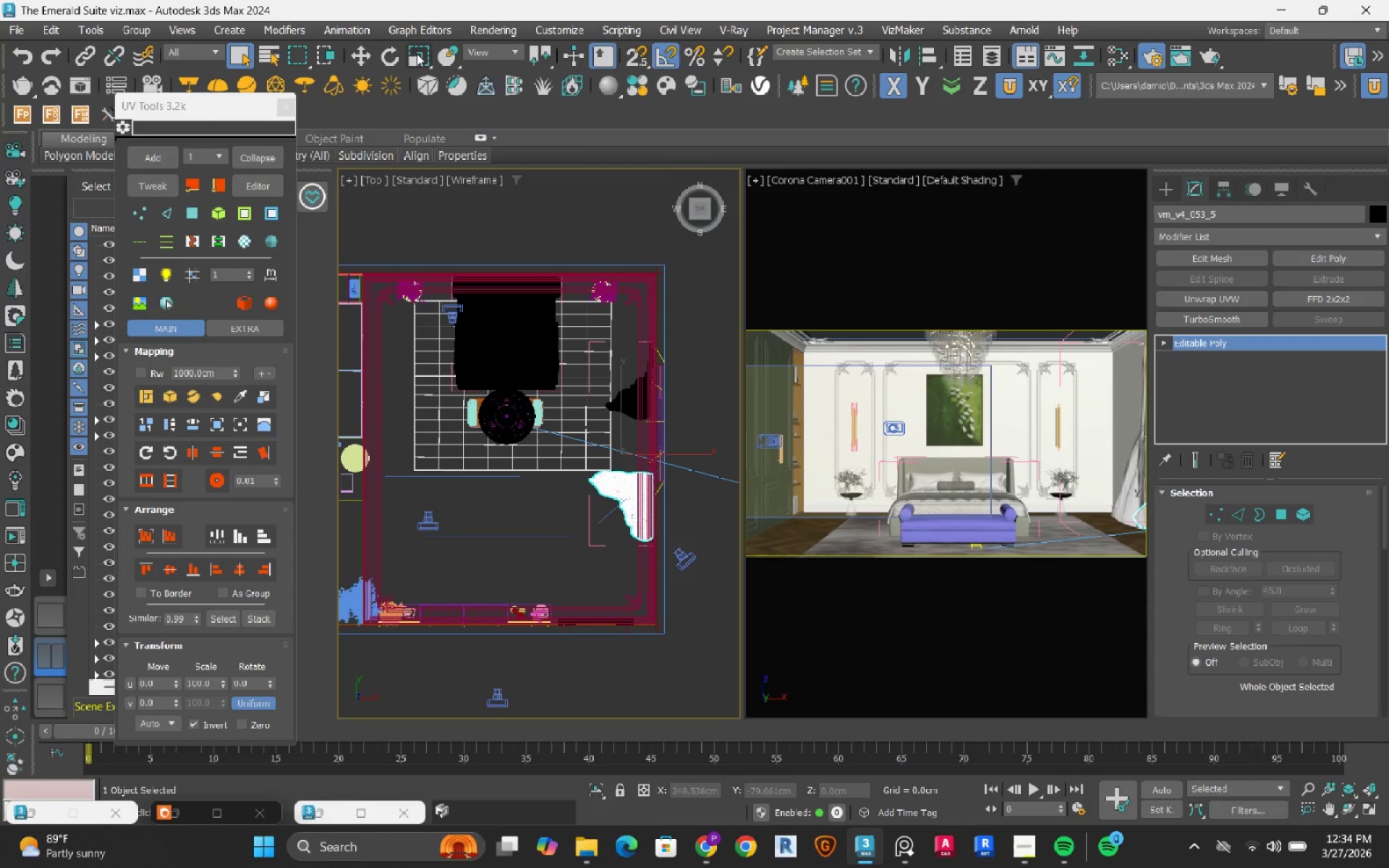 
left_click([363, 56])
 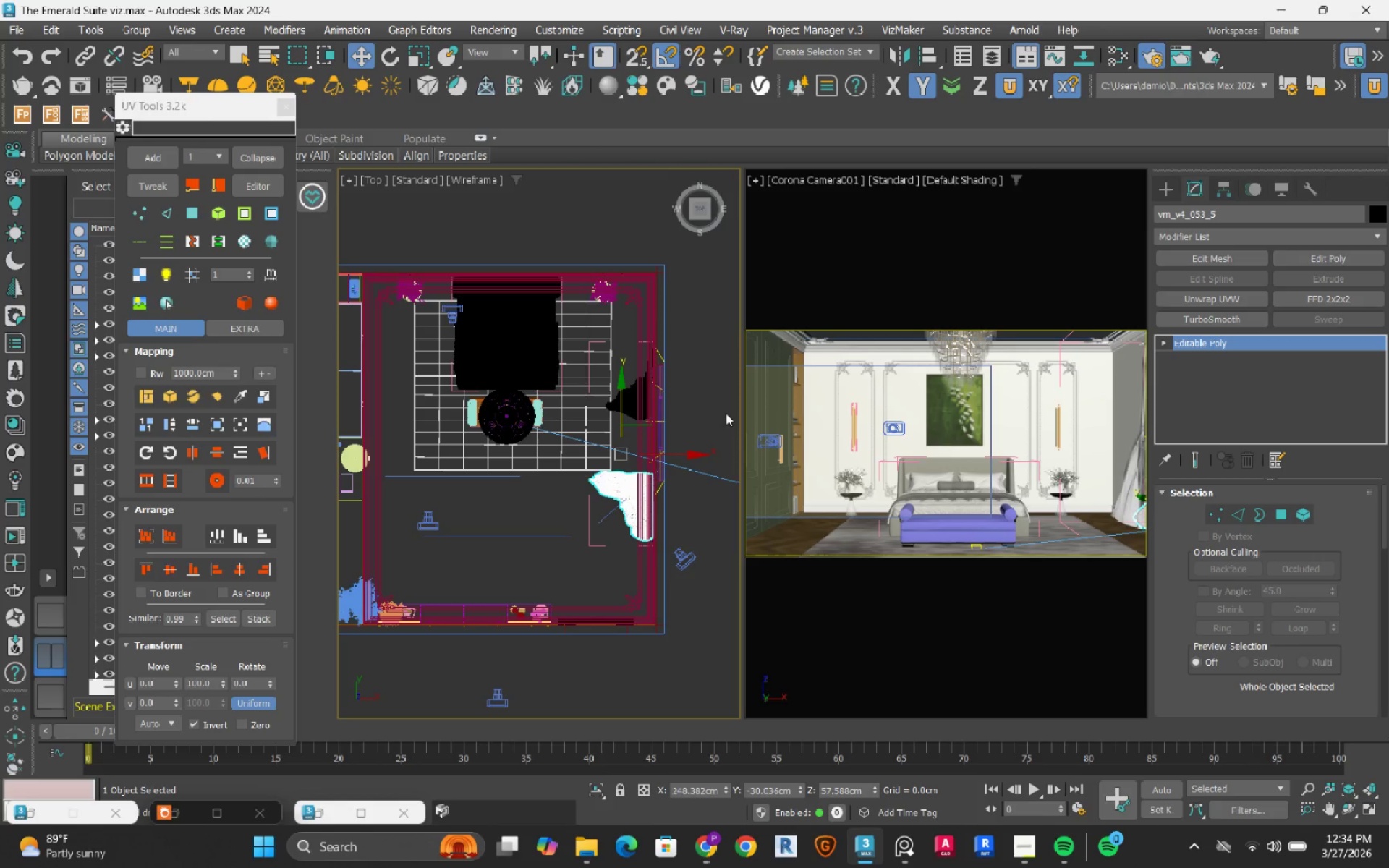 
scroll: coordinate [645, 501], scroll_direction: up, amount: 3.0
 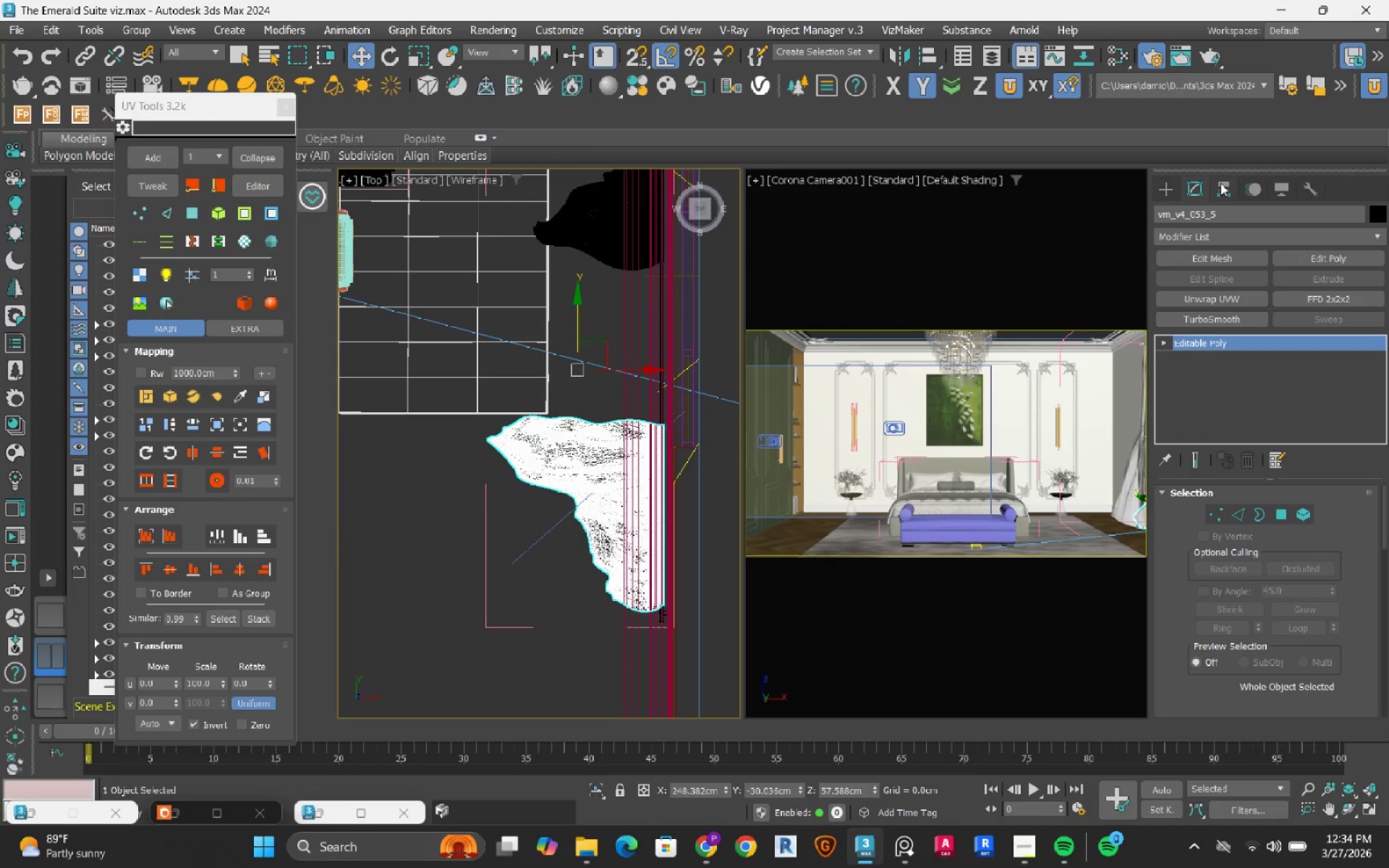 
left_click([1246, 310])
 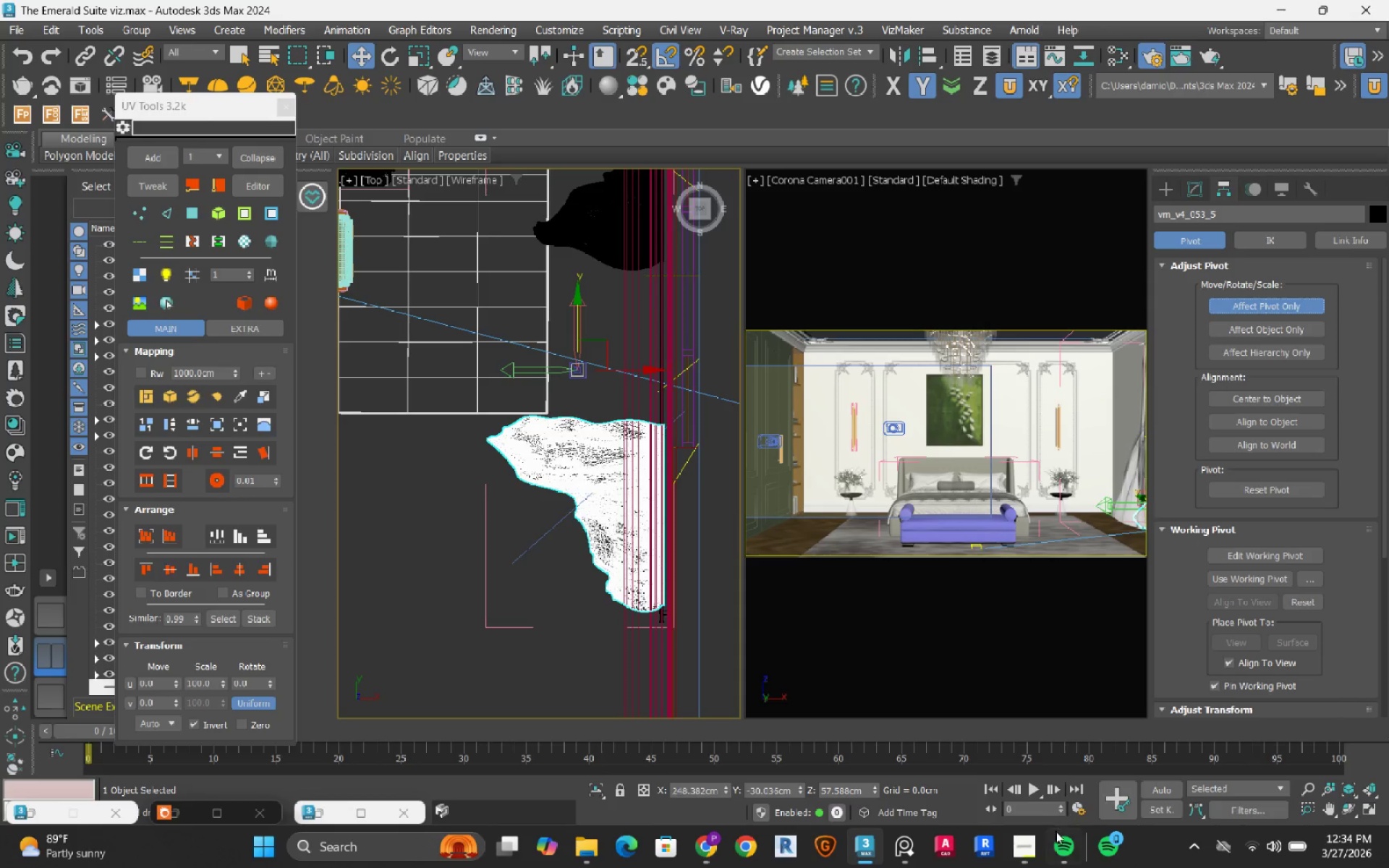 
left_click([1018, 850])